 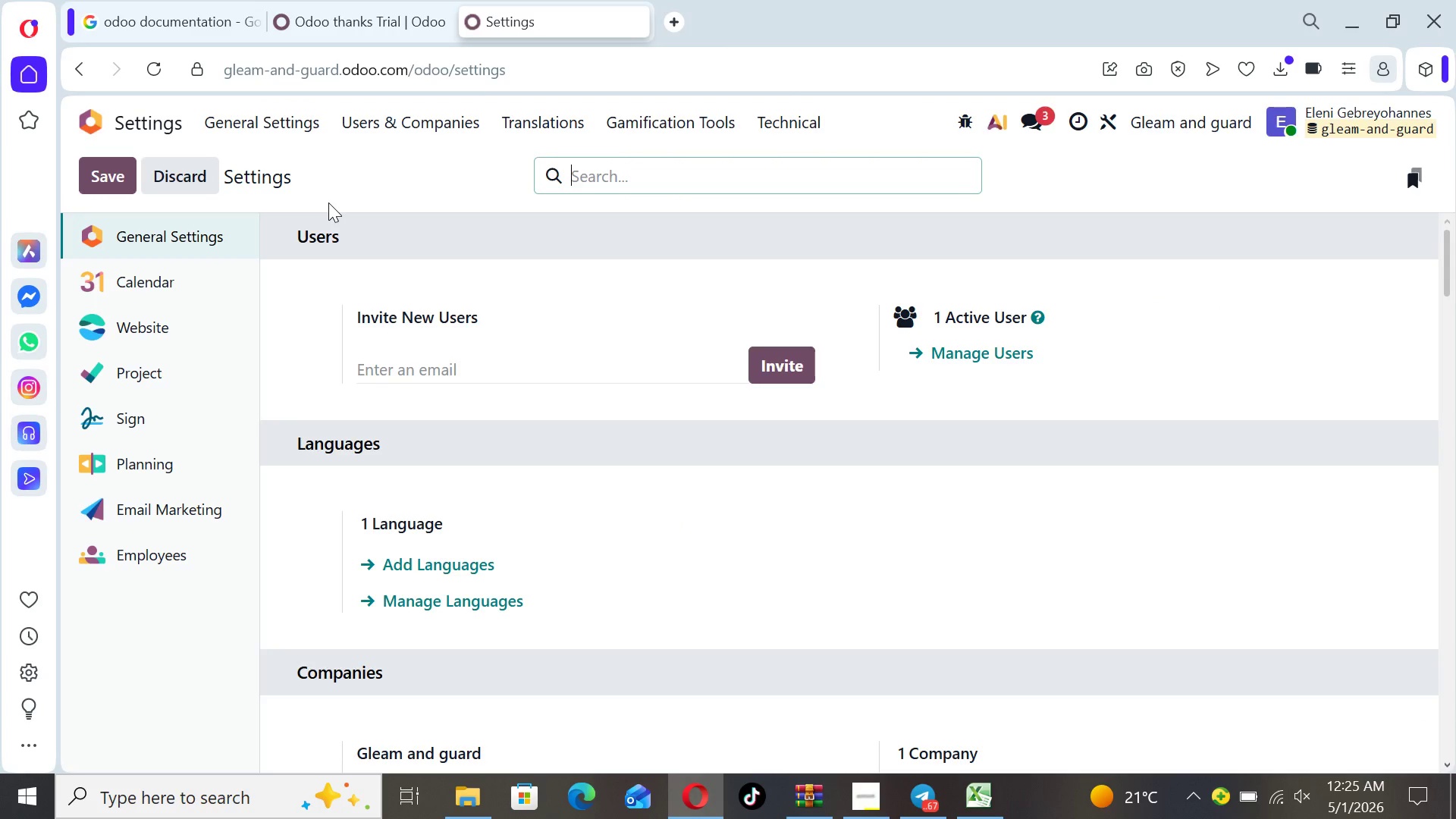 
left_click([108, 165])
 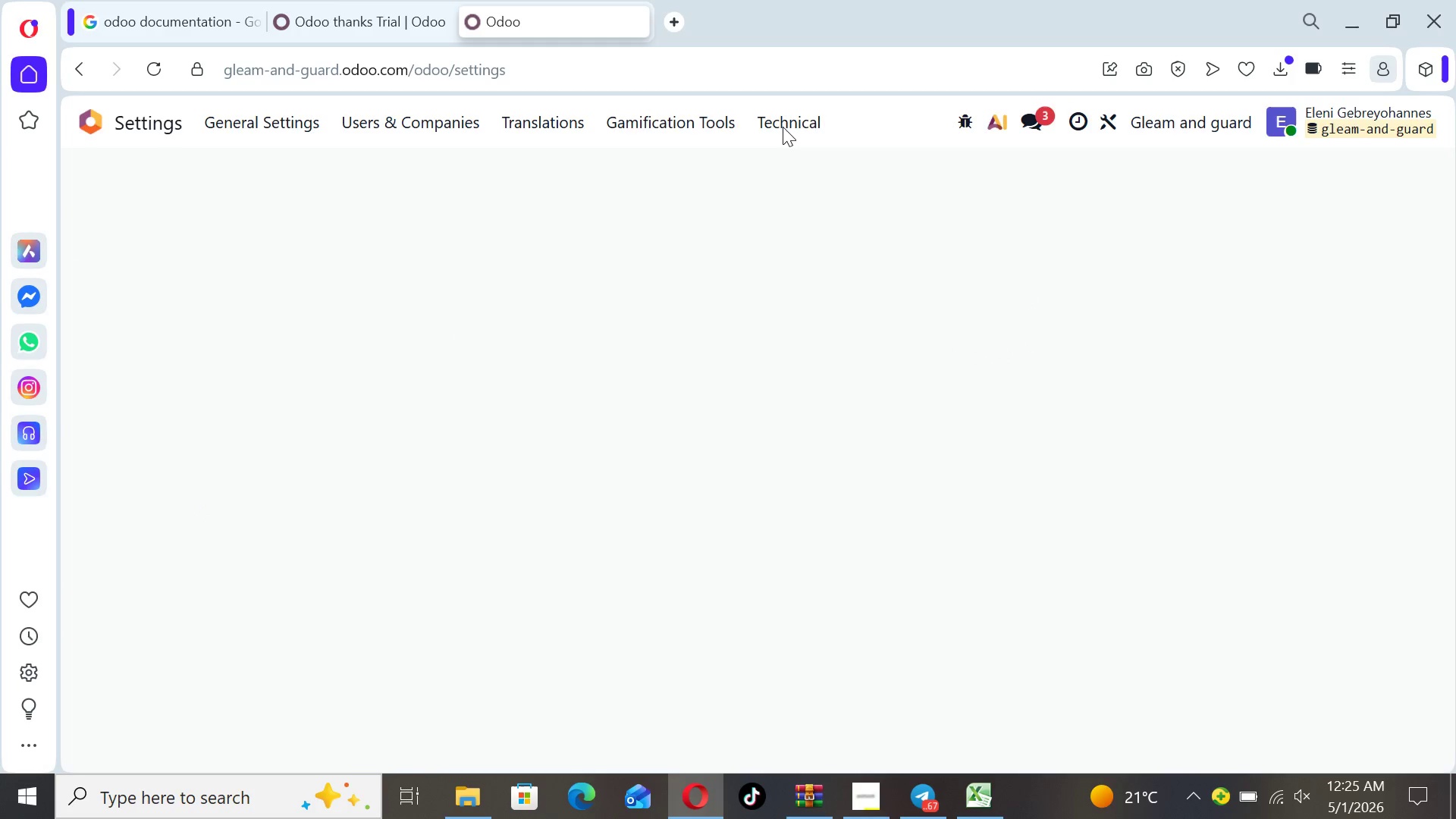 
left_click([783, 127])
 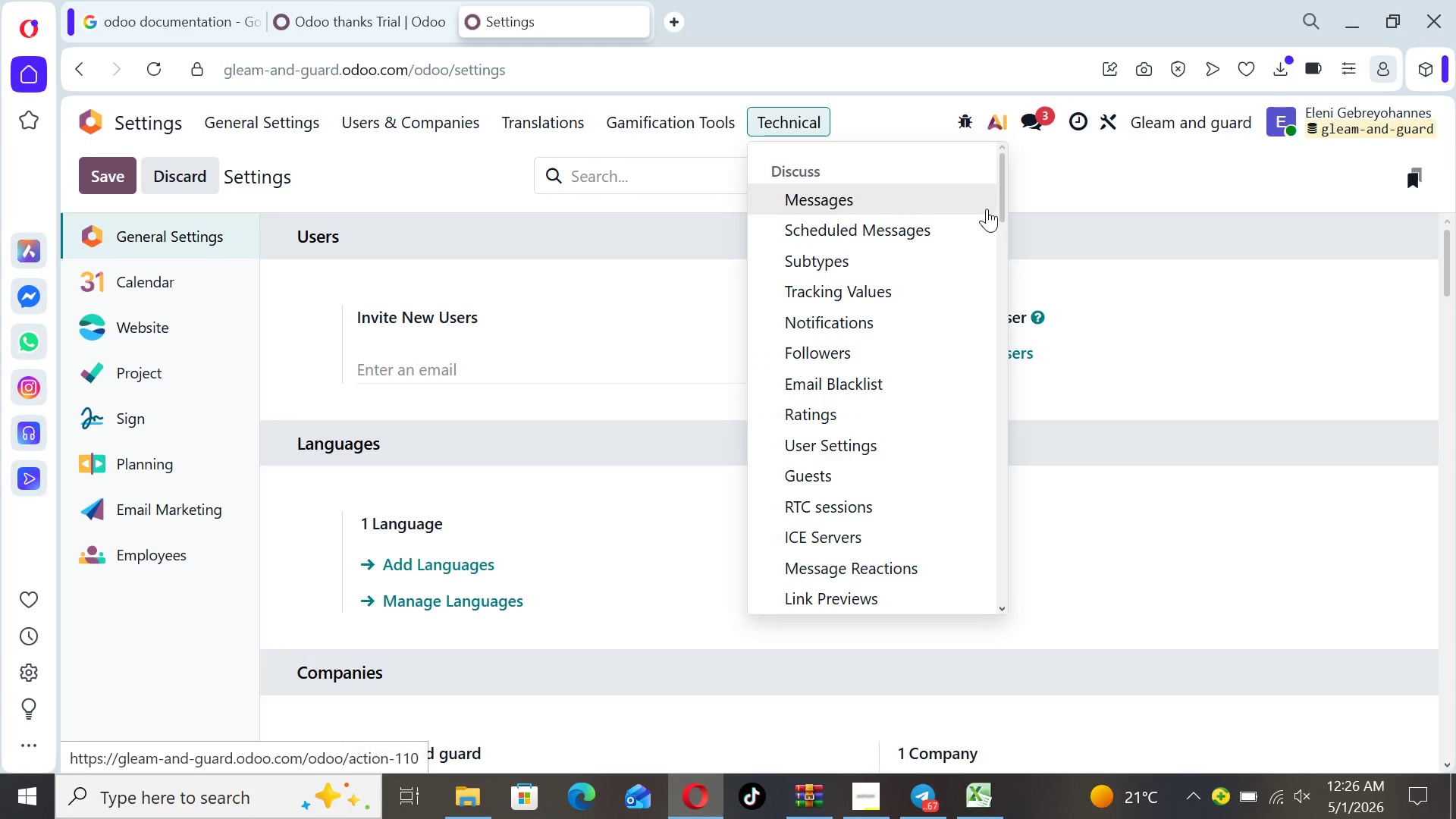 
left_click_drag(start_coordinate=[1000, 201], to_coordinate=[1025, 454])
 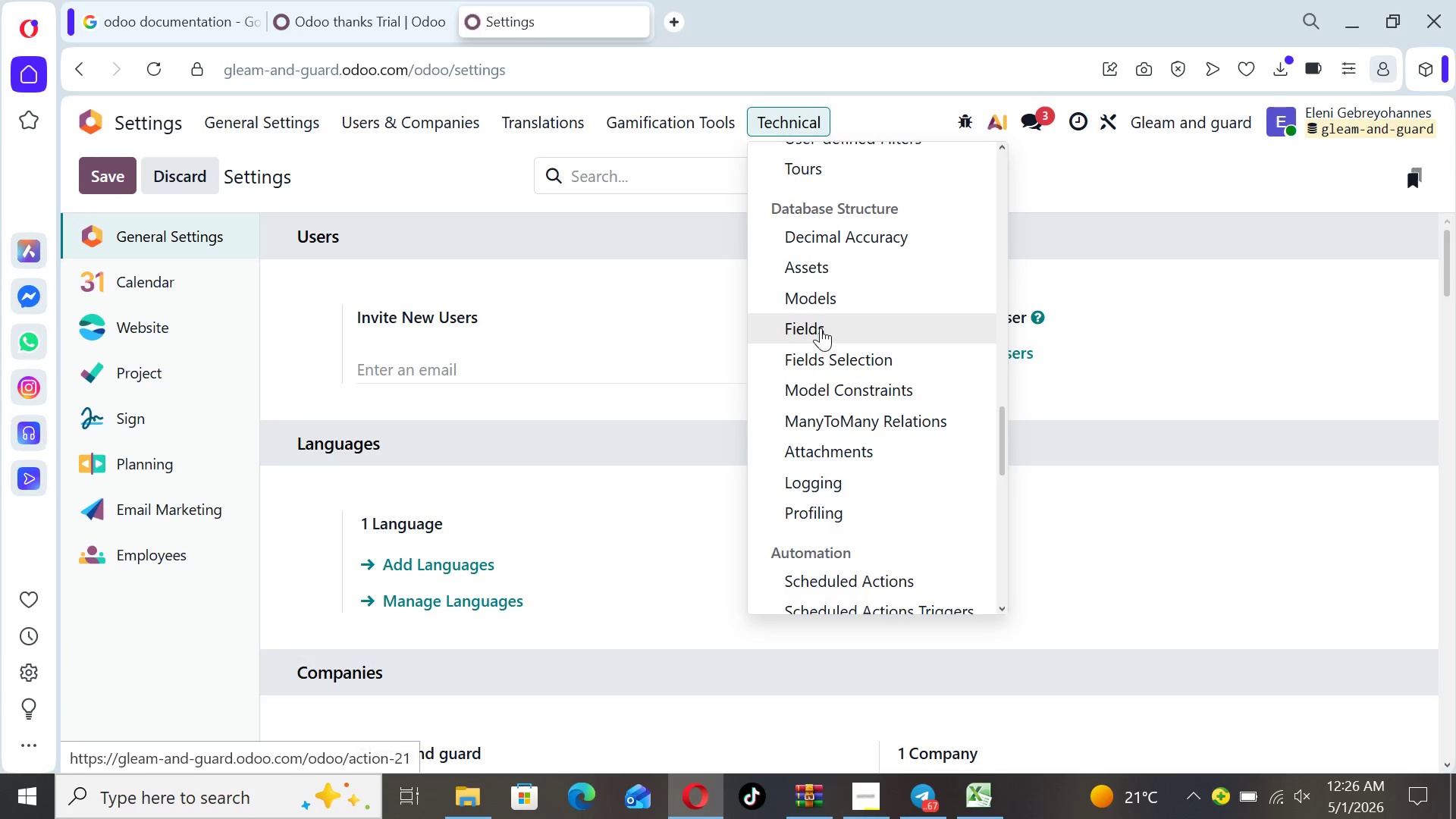 
left_click([820, 328])
 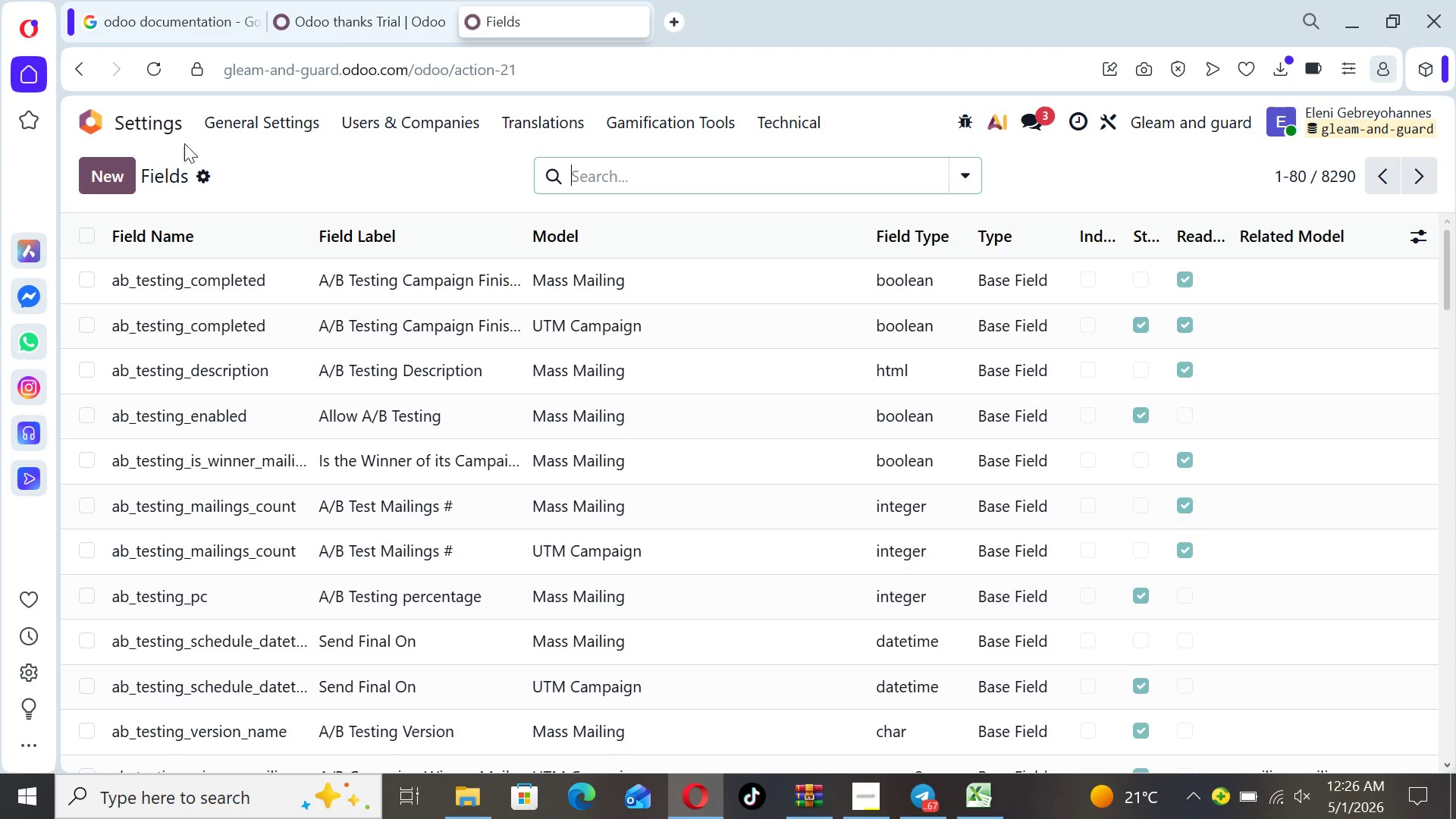 
left_click([96, 185])
 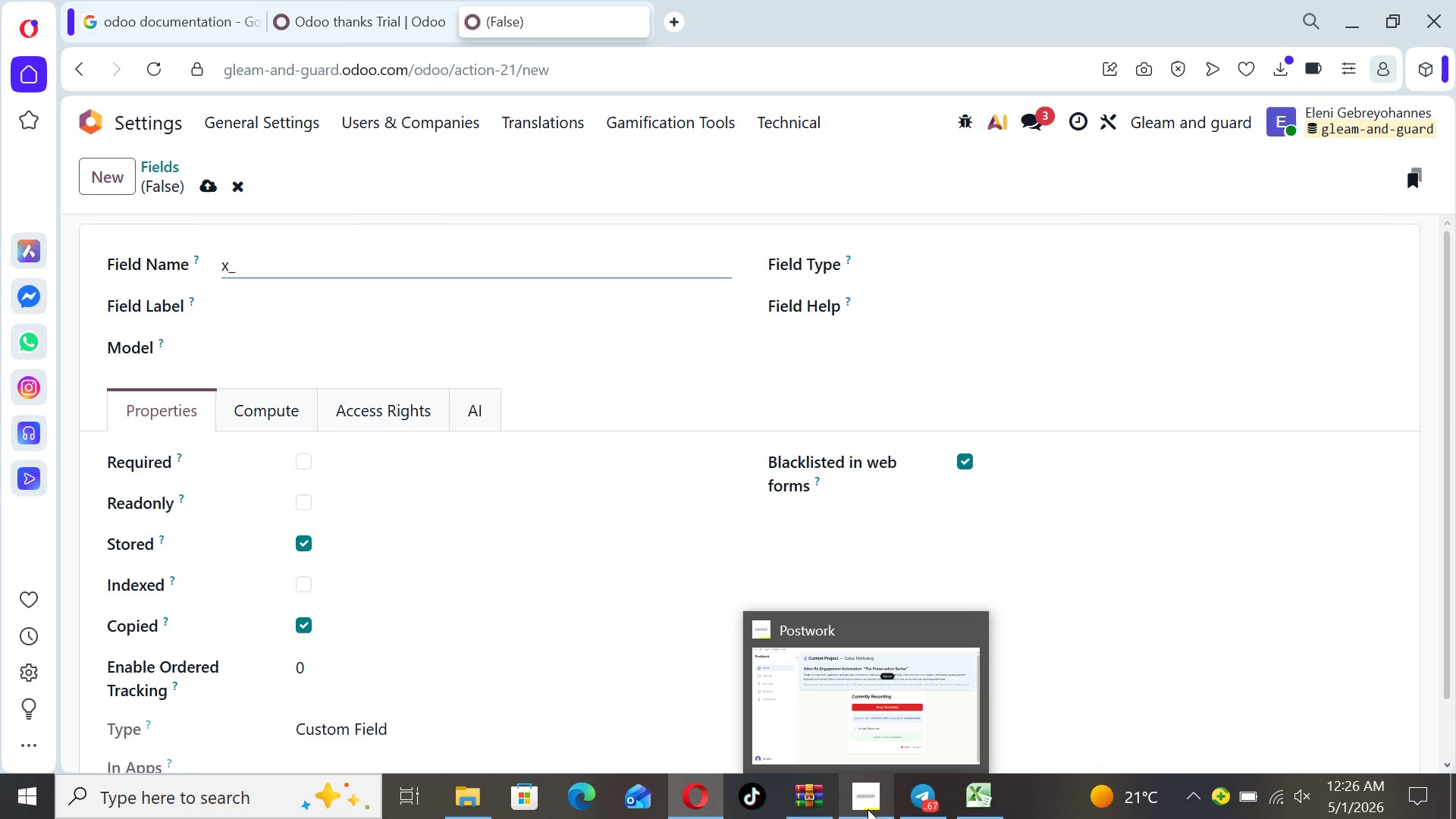 
left_click([981, 807])
 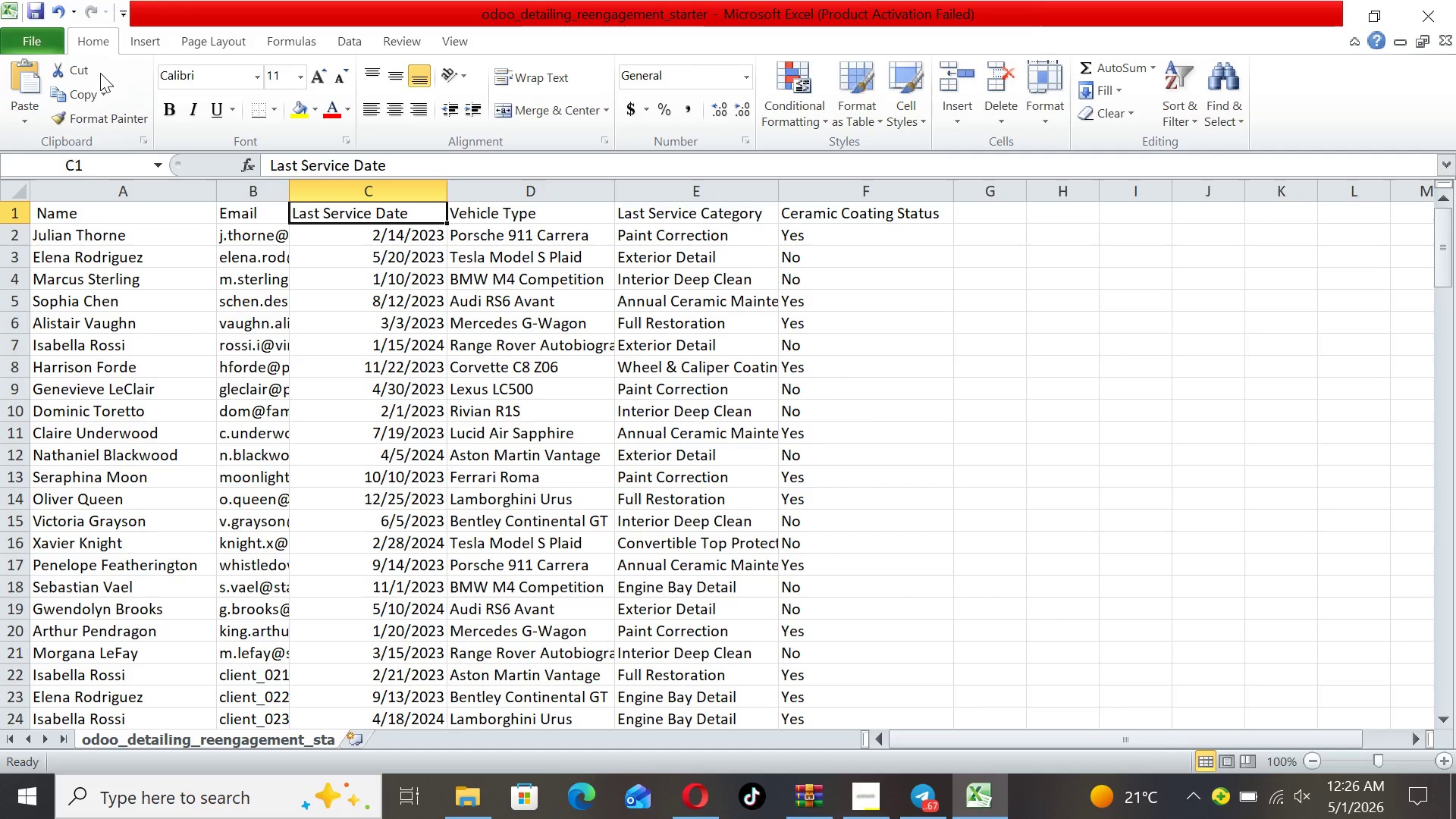 
left_click([33, 0])
 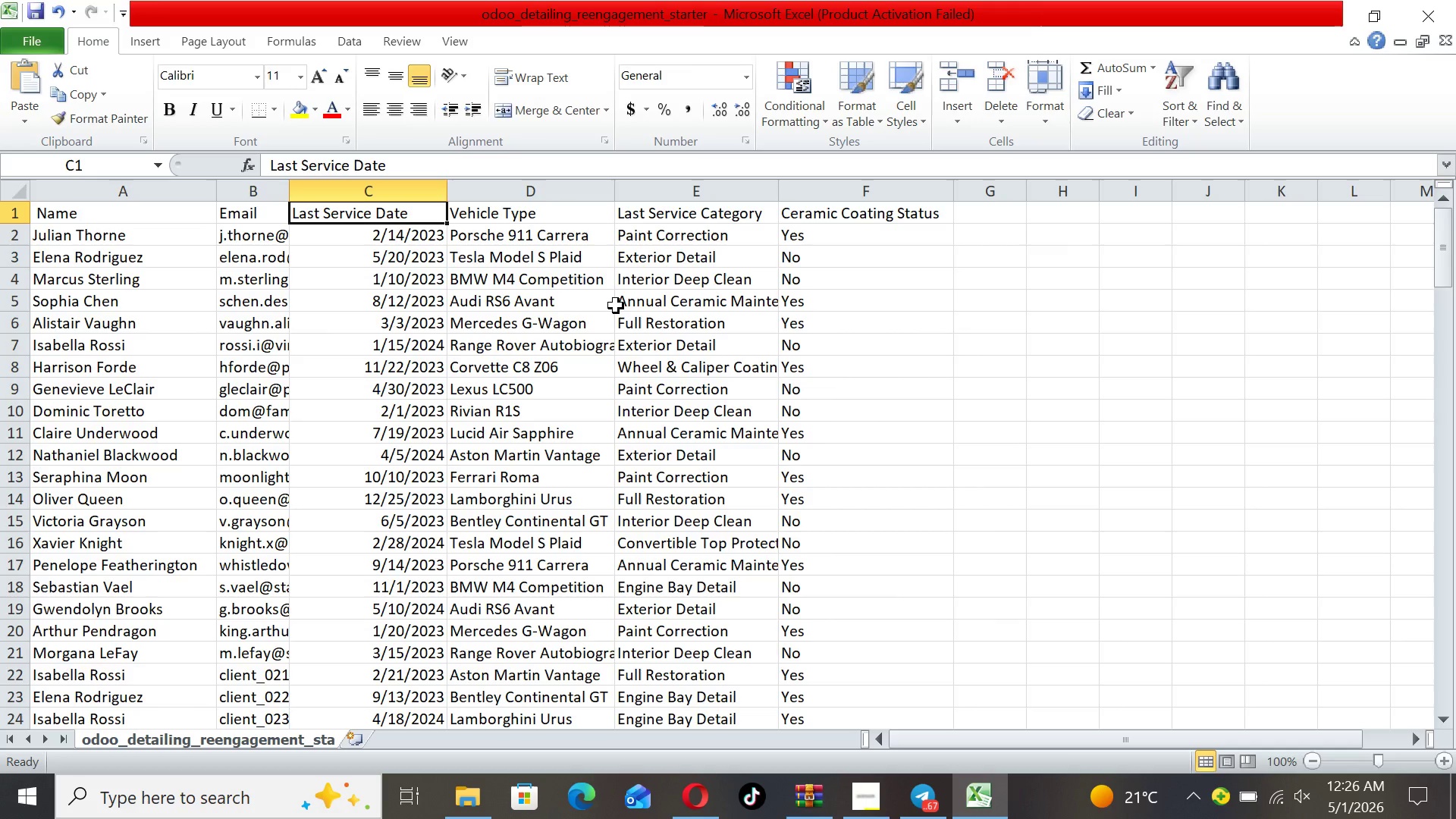 
wait(8.42)
 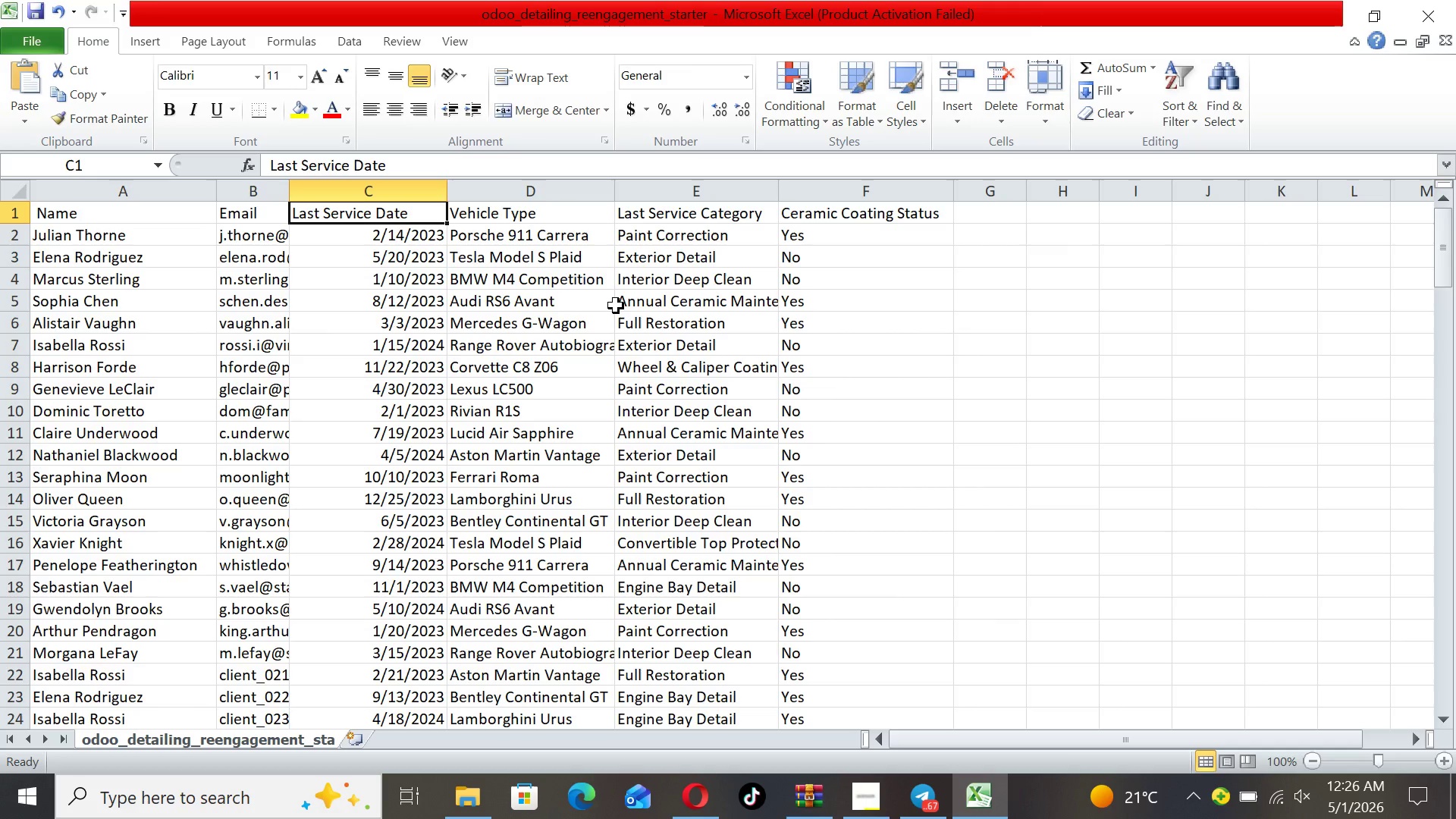 
left_click([703, 805])
 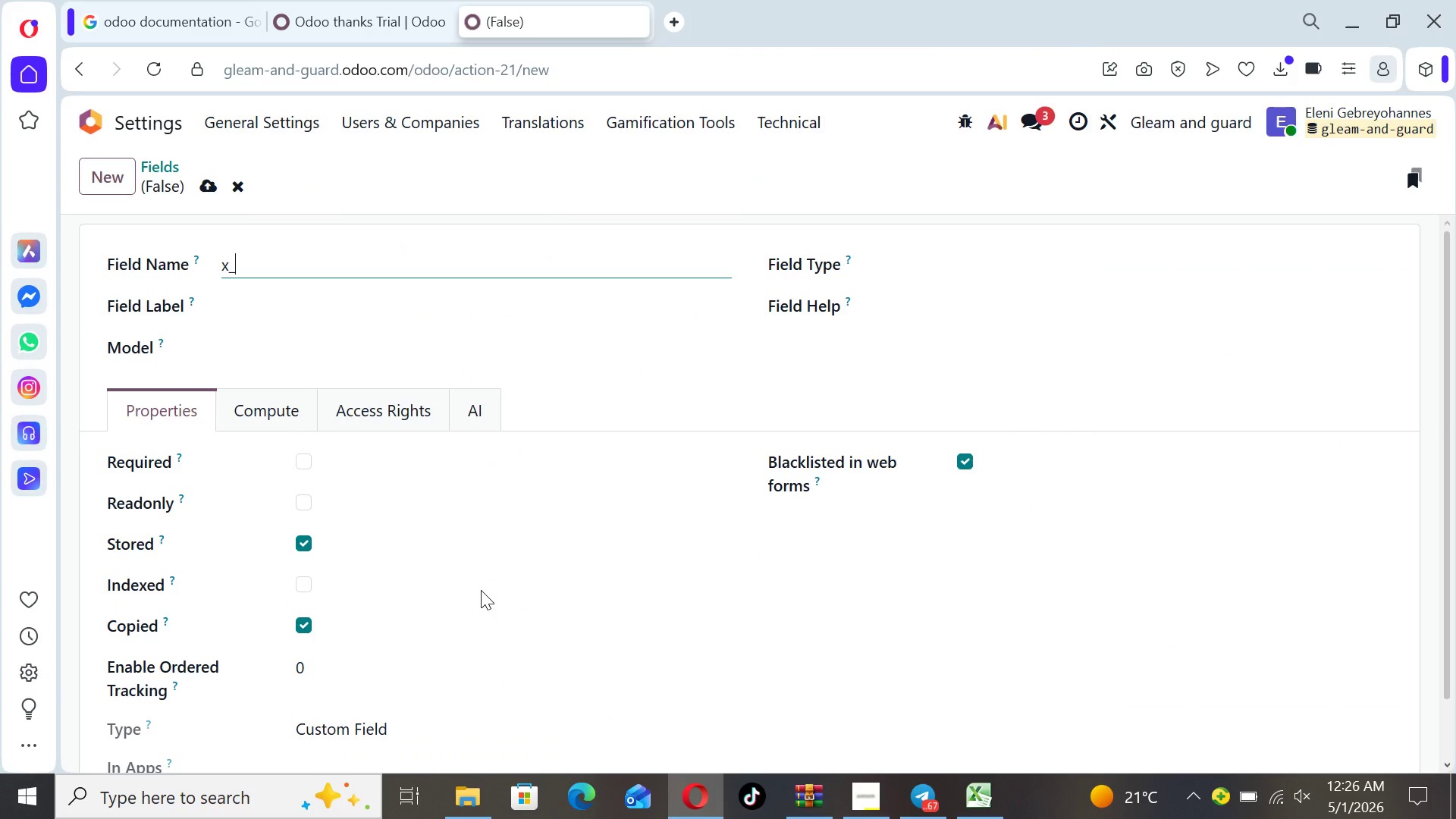 
type(last)
 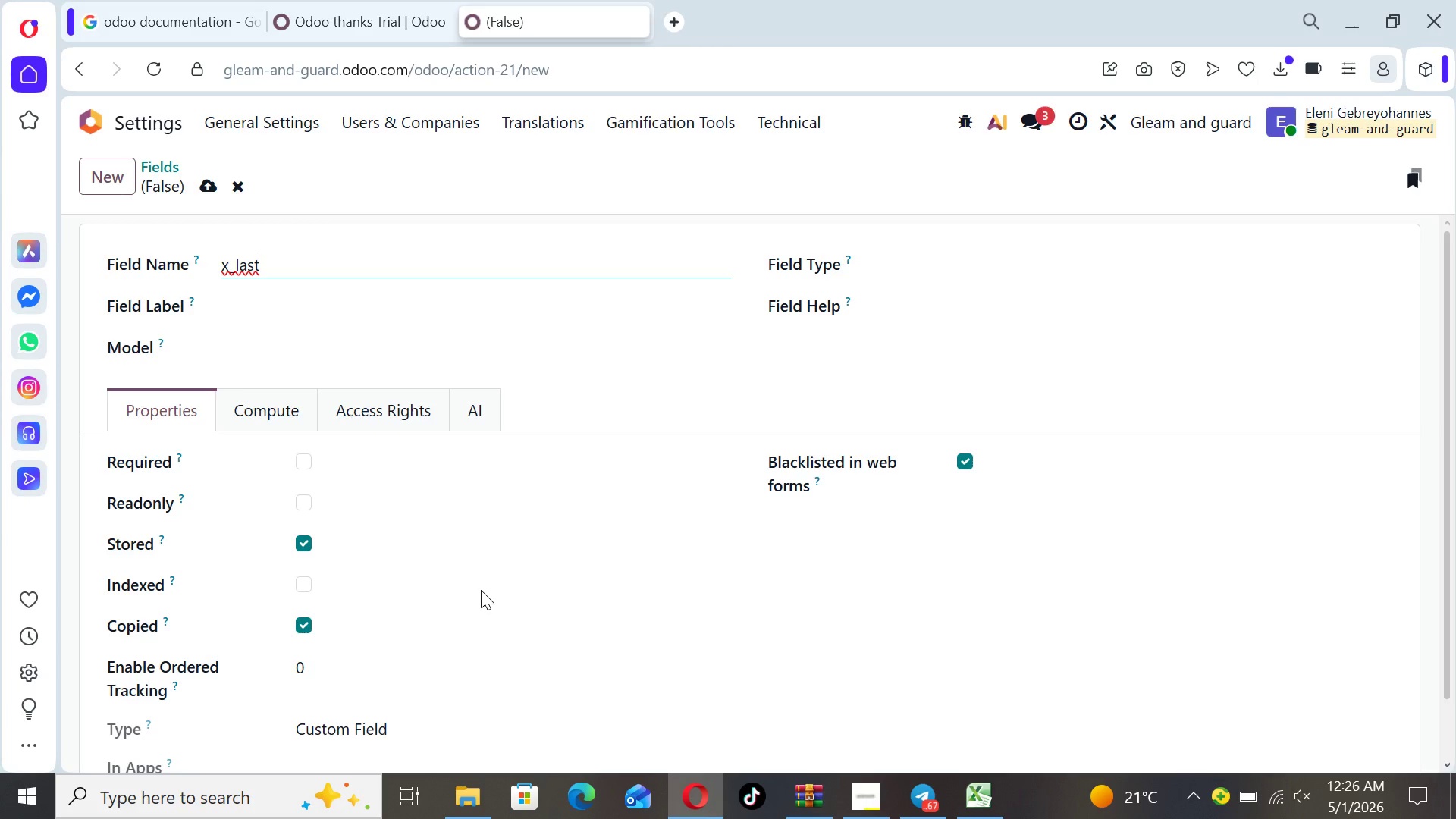 
type(_service_type)
 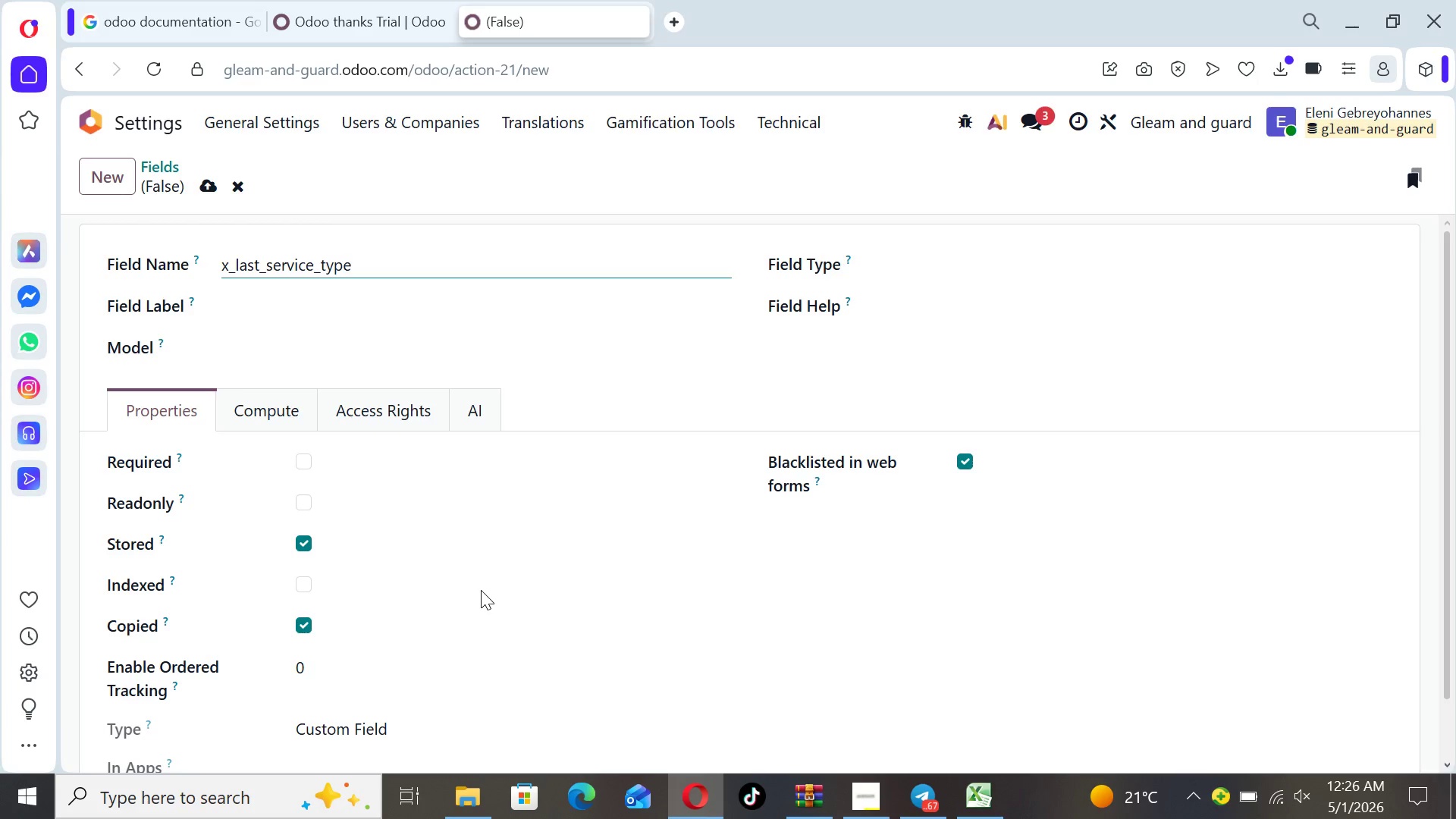 
wait(8.23)
 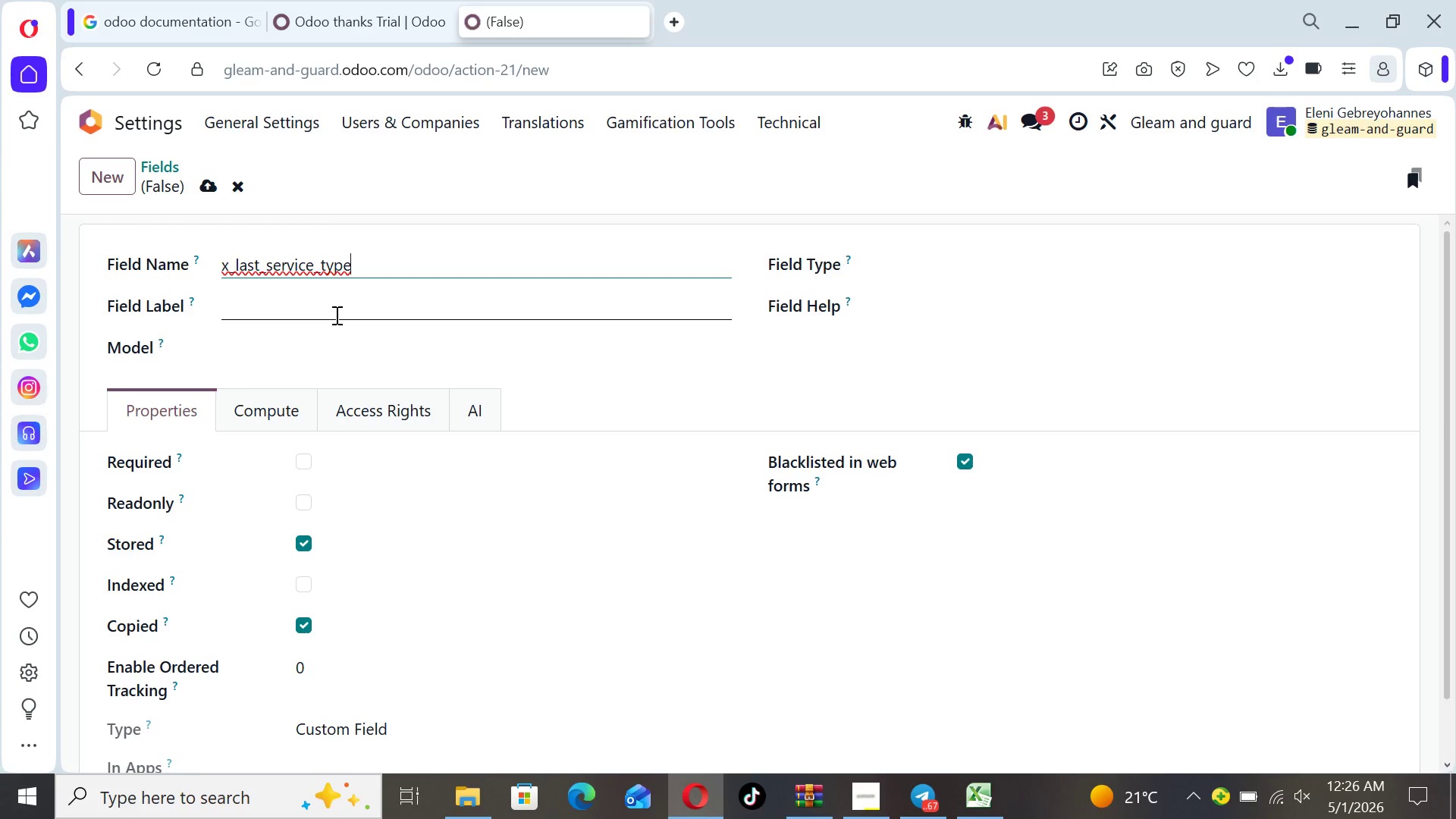 
left_click([392, 307])
 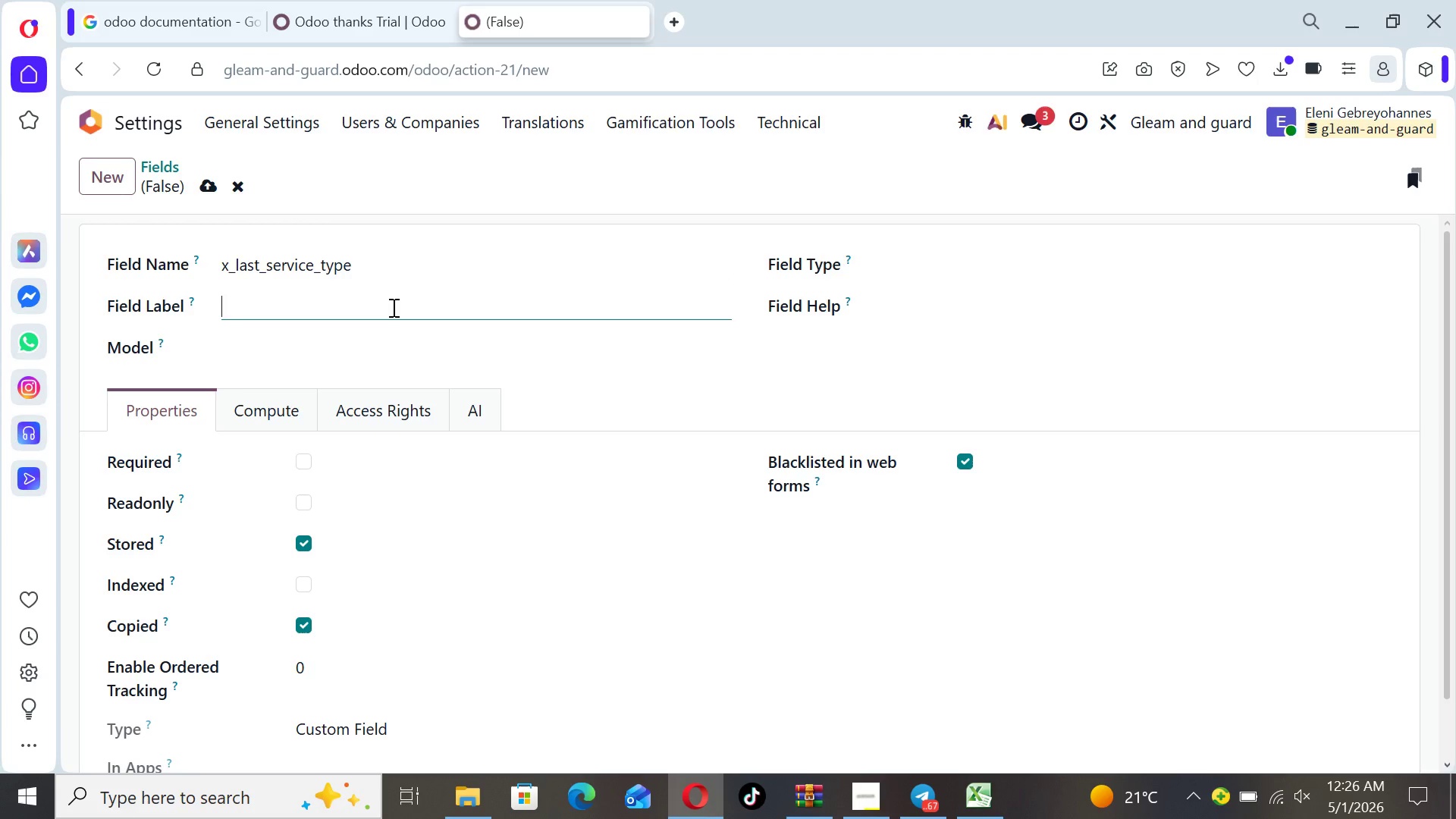 
type(Layt)
key(Backspace)
key(Backspace)
type(st Service Type)
 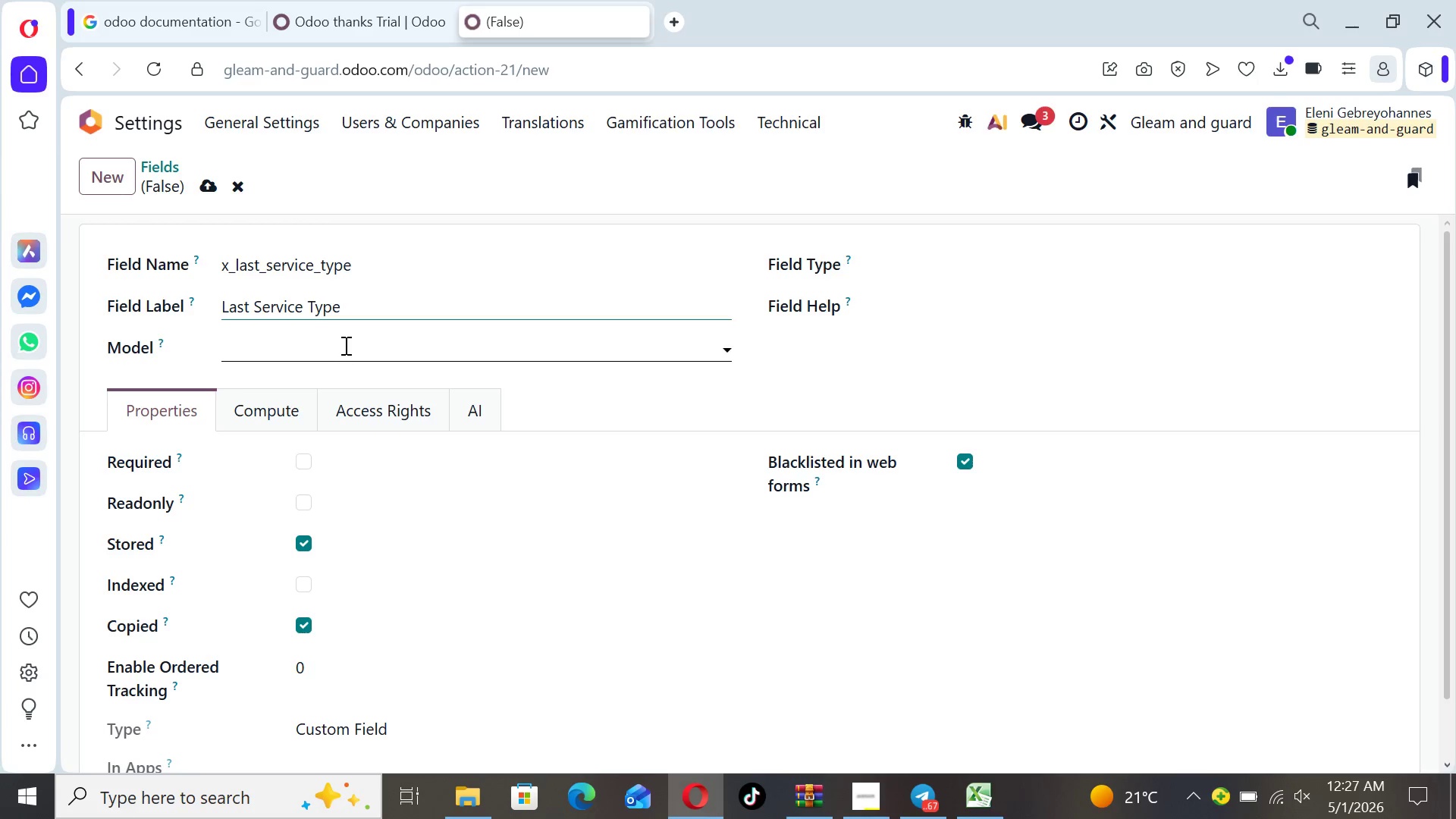 
left_click([342, 345])
 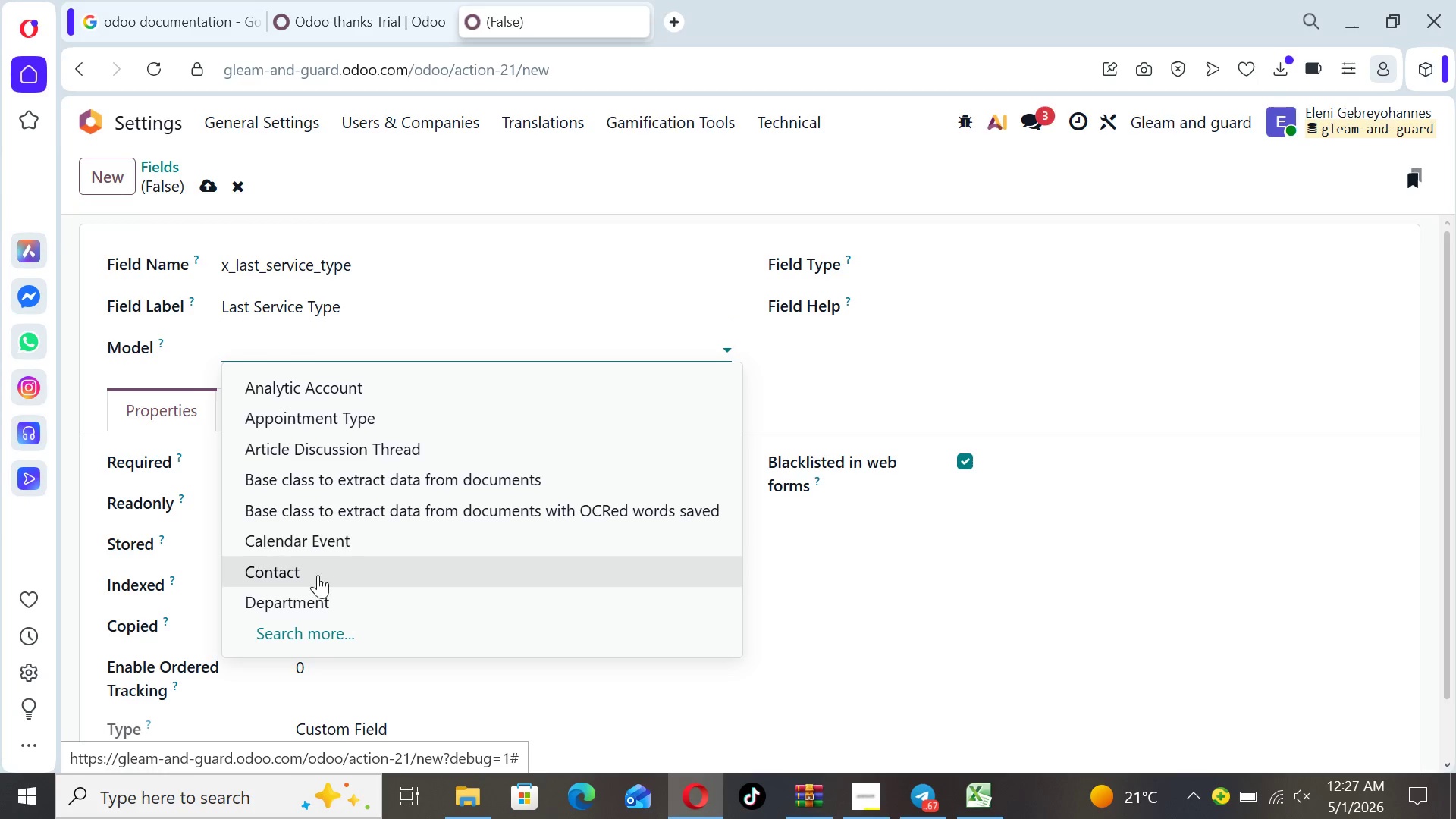 
left_click([317, 578])
 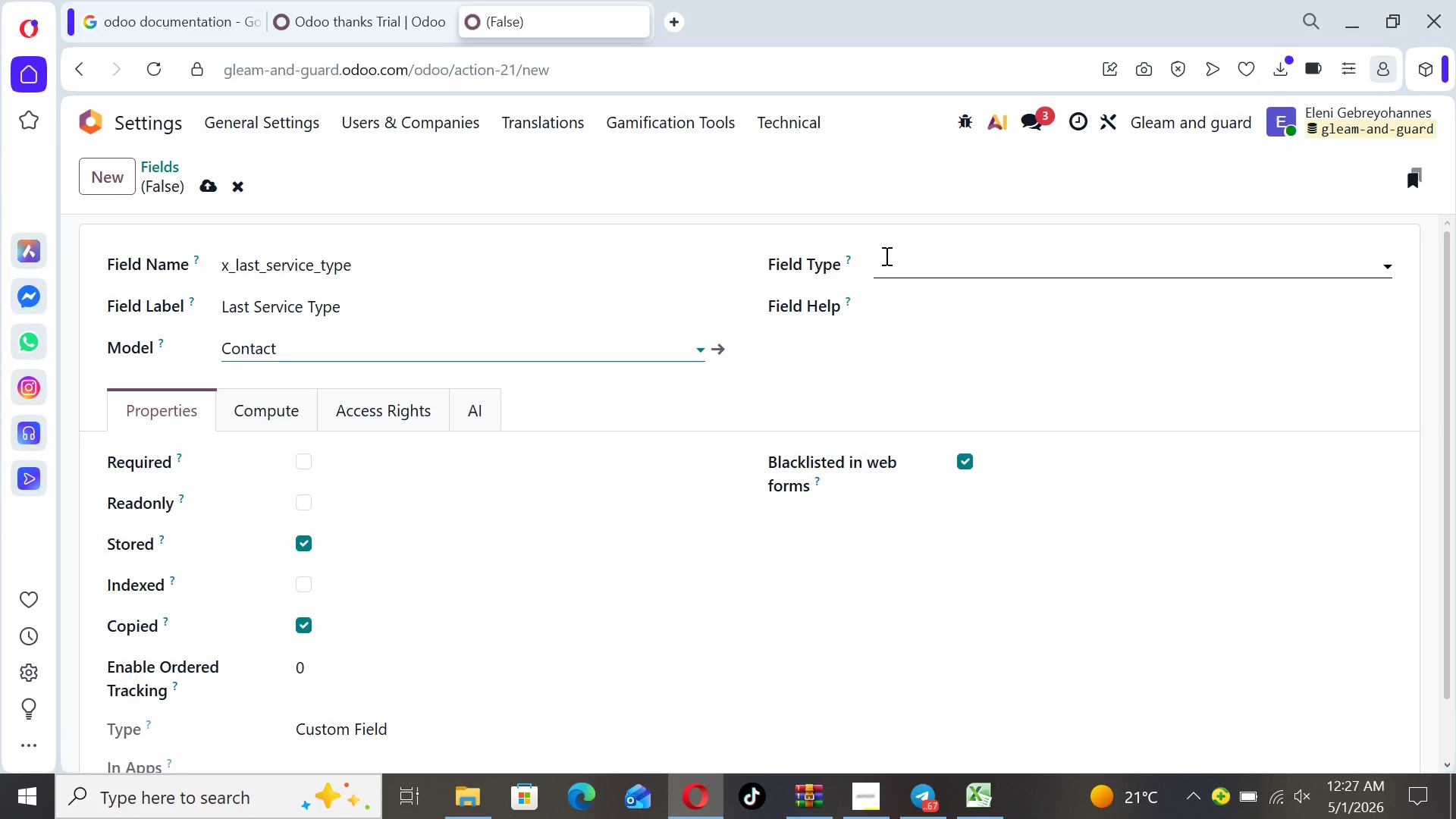 
left_click([885, 256])
 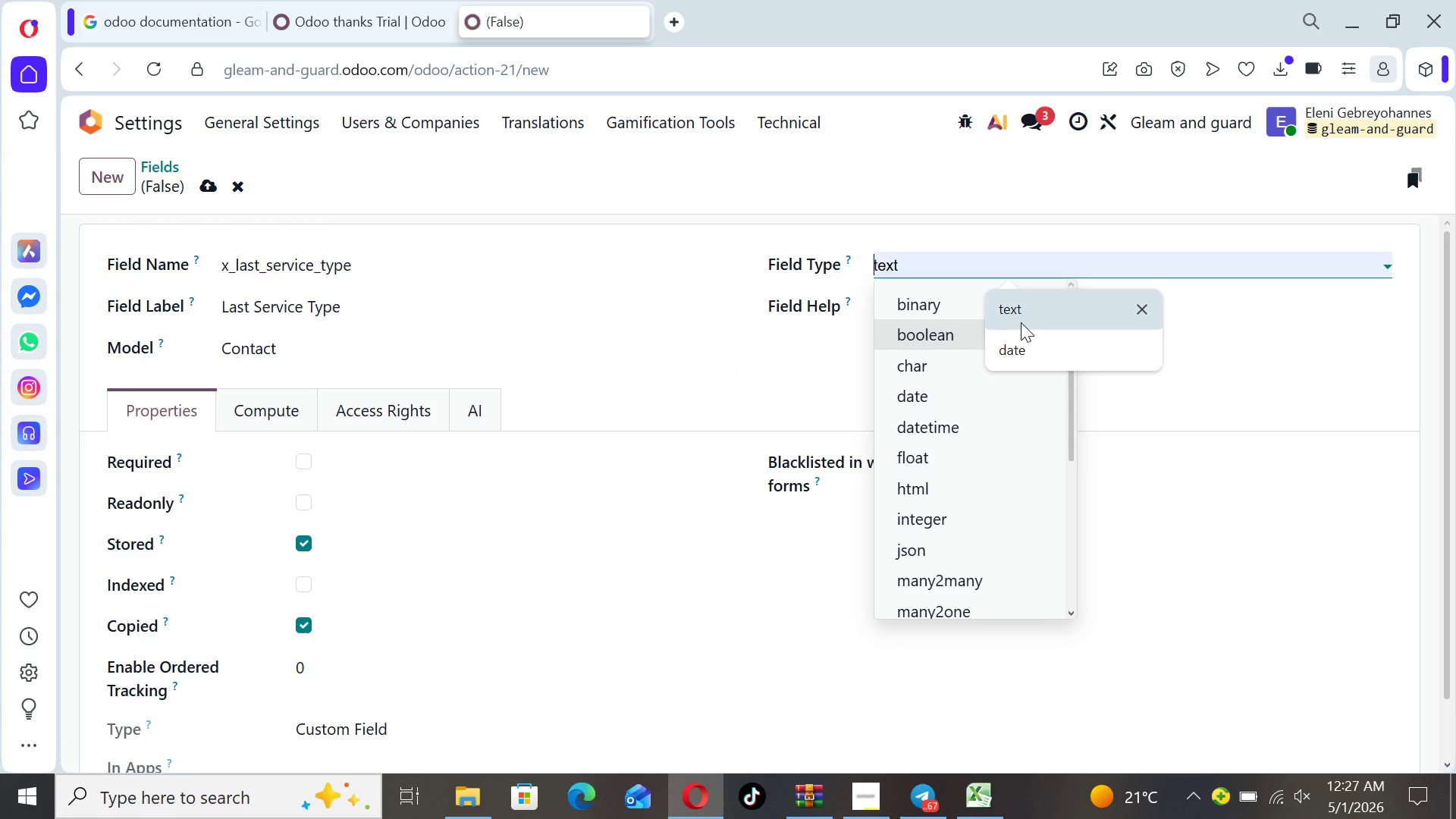 
left_click([1022, 313])
 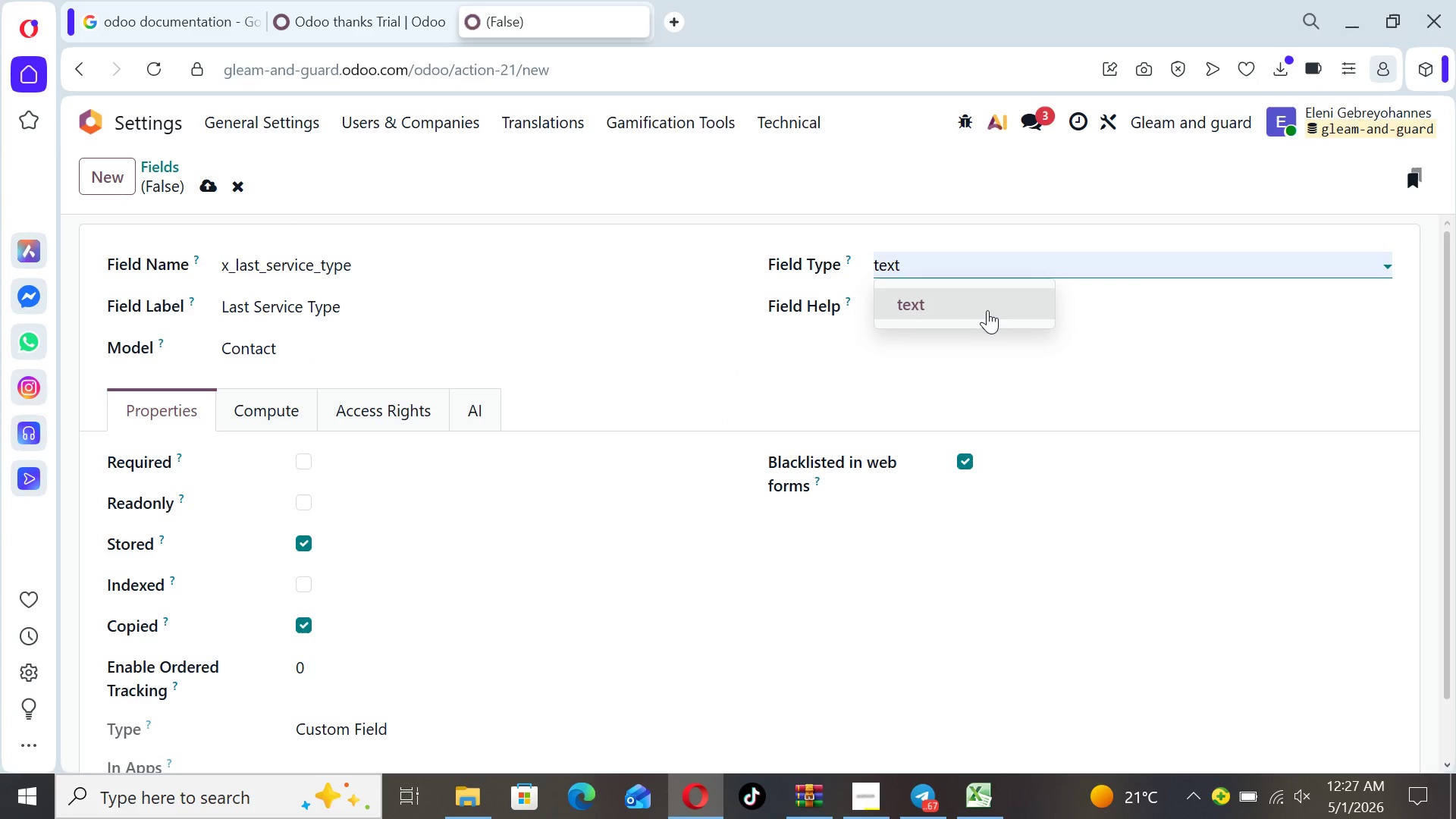 
left_click([984, 310])
 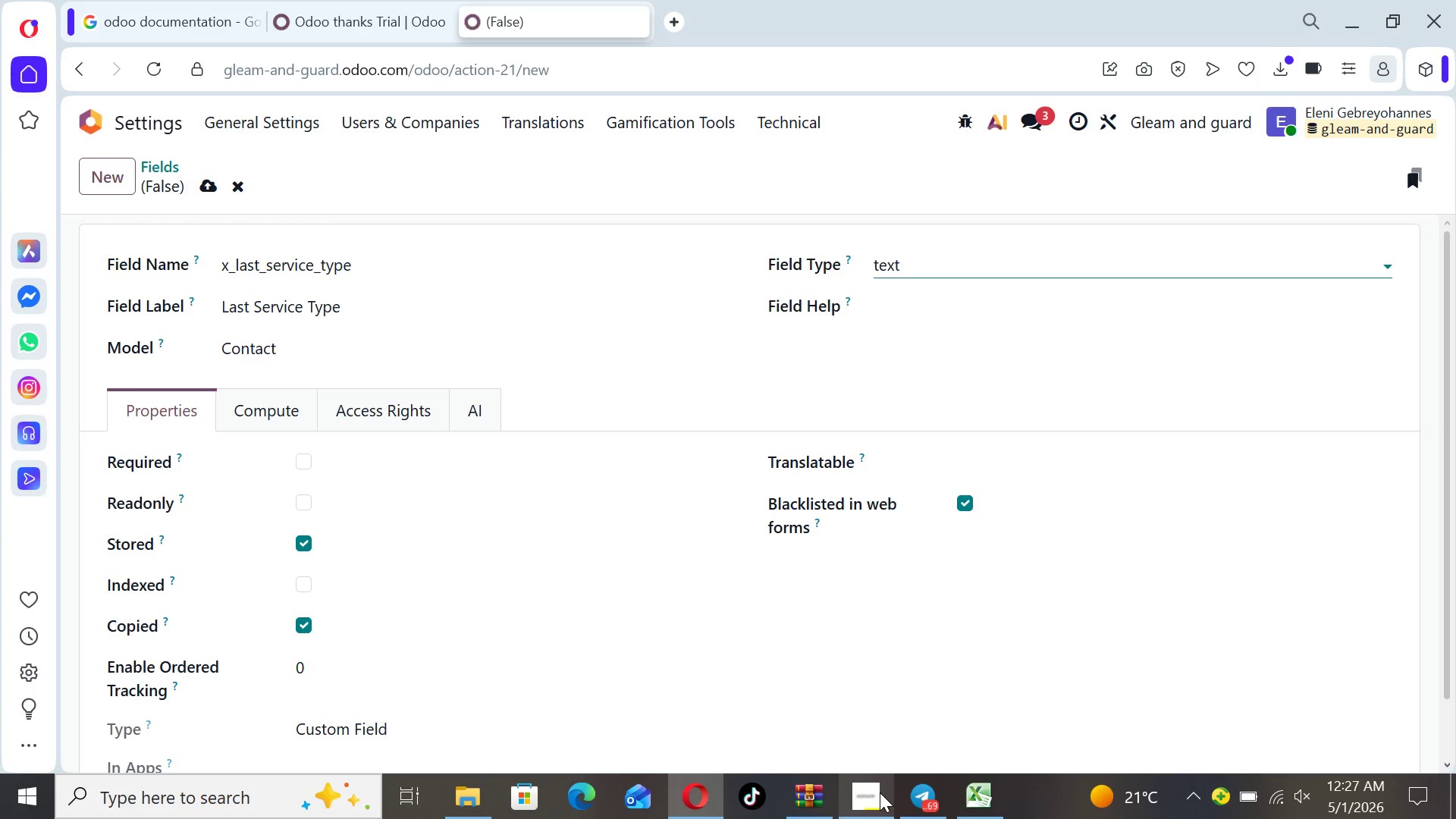 
left_click([968, 792])
 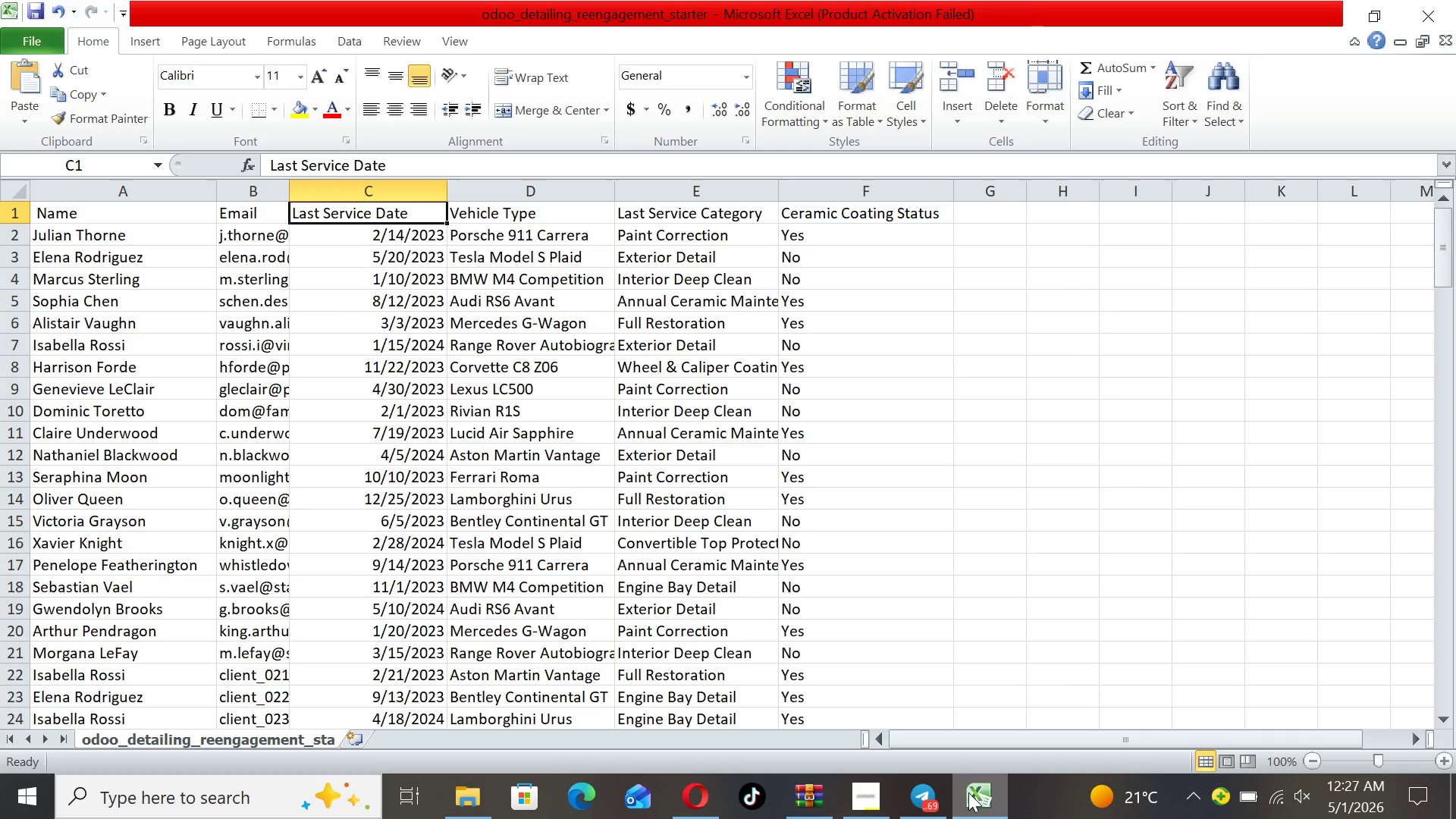 
wait(11.44)
 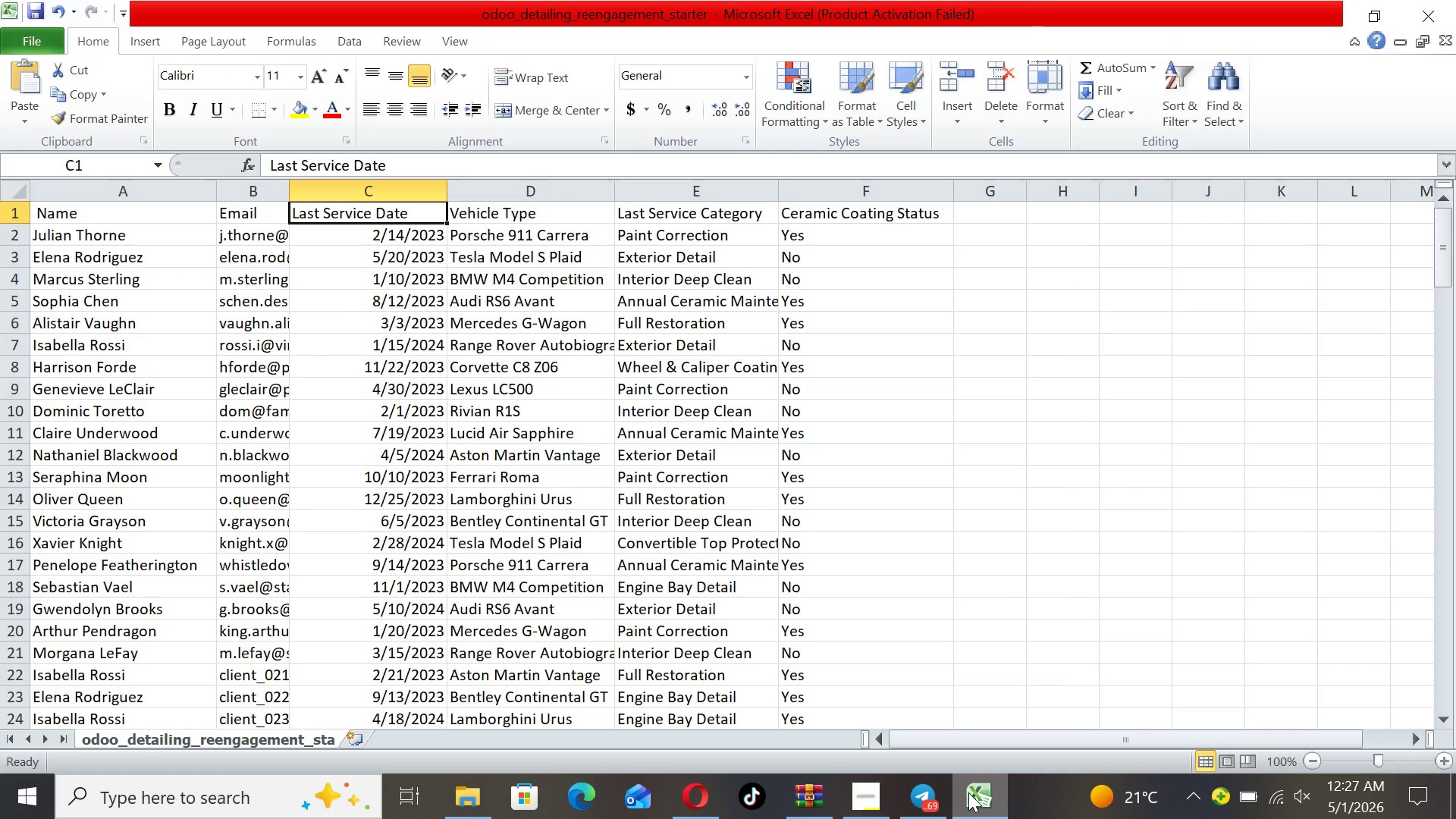 
left_click([699, 806])
 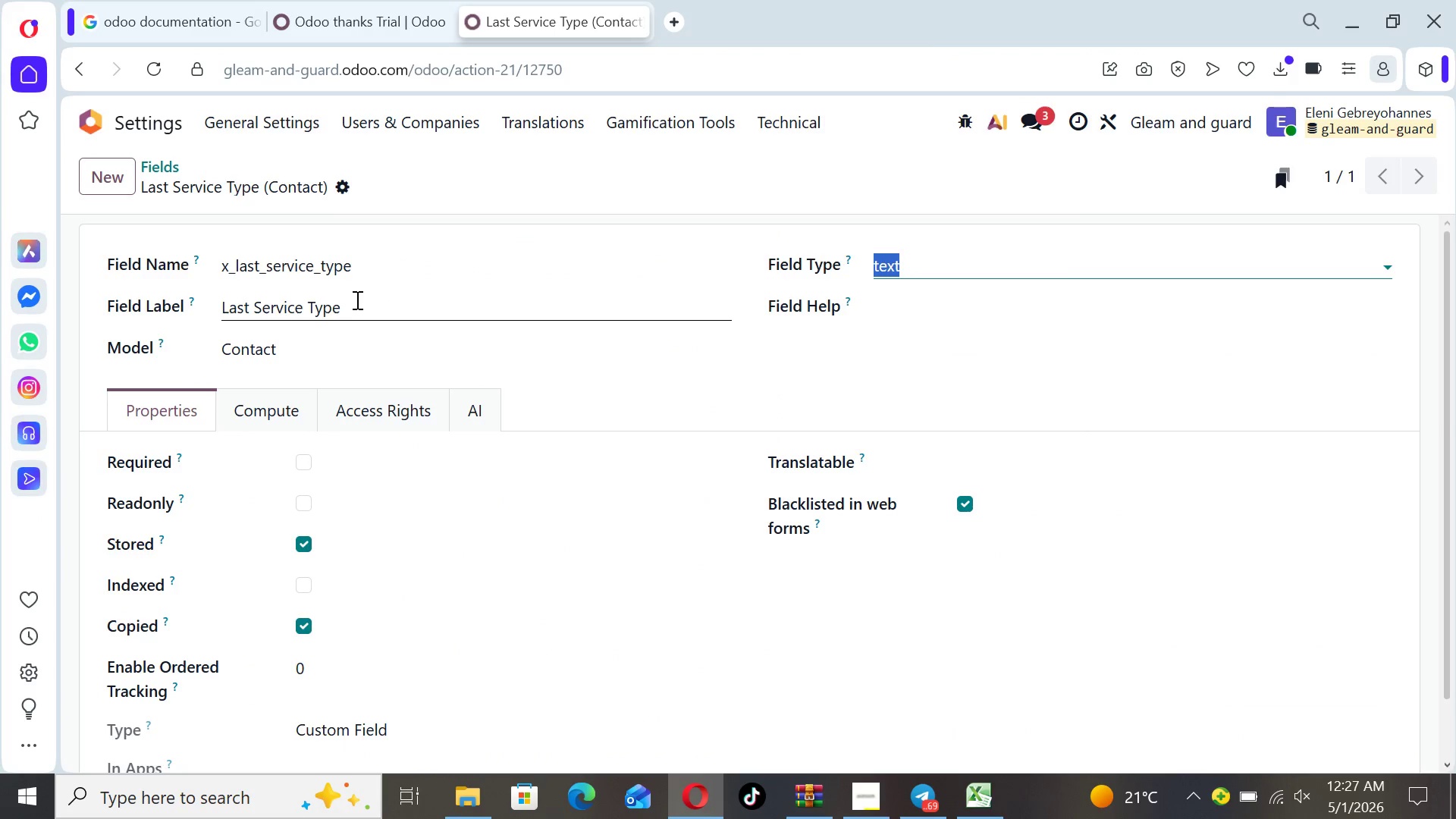 
left_click([358, 264])
 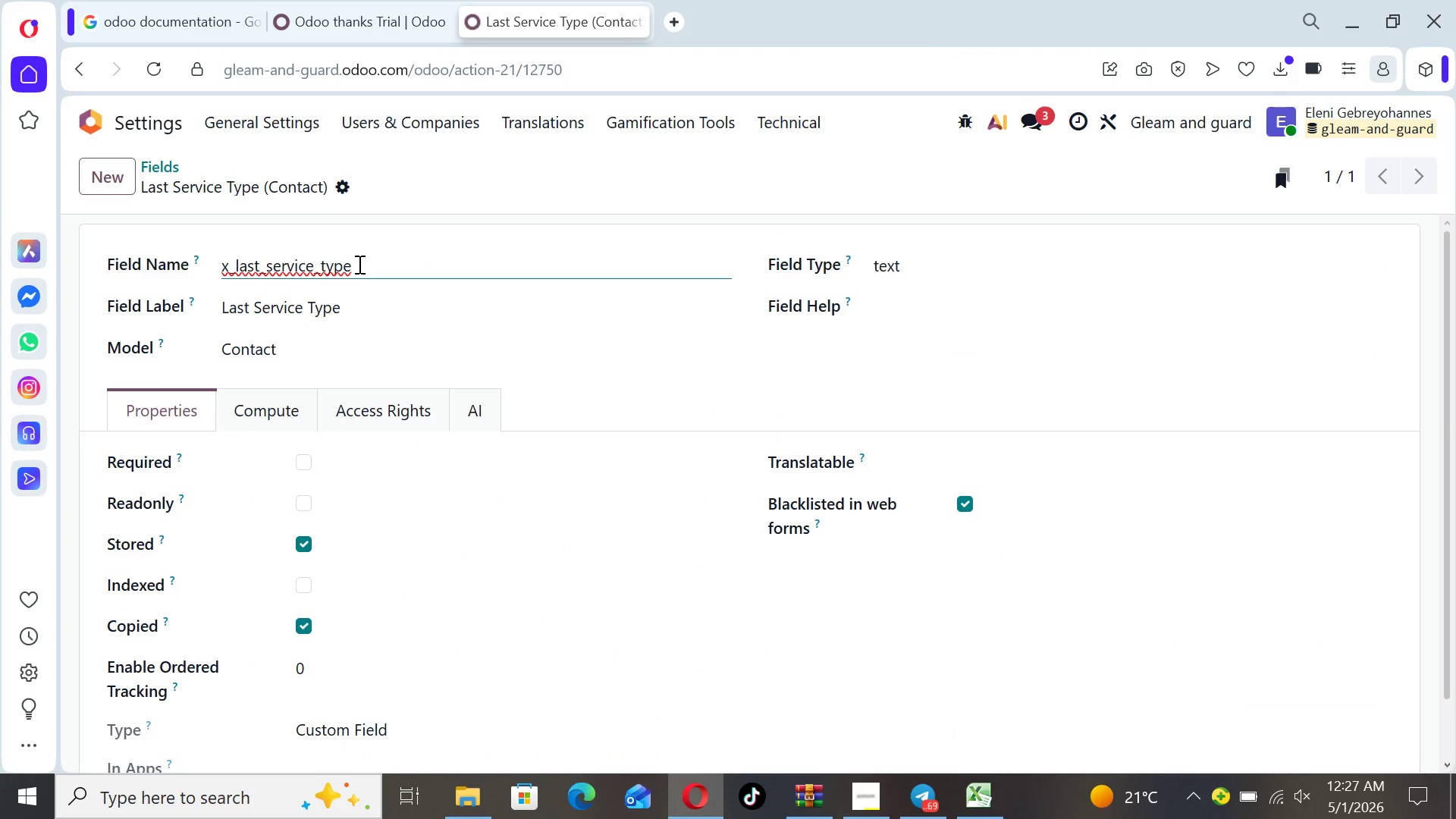 
key(Backspace)
key(Backspace)
key(Backspace)
key(Backspace)
type(date)
 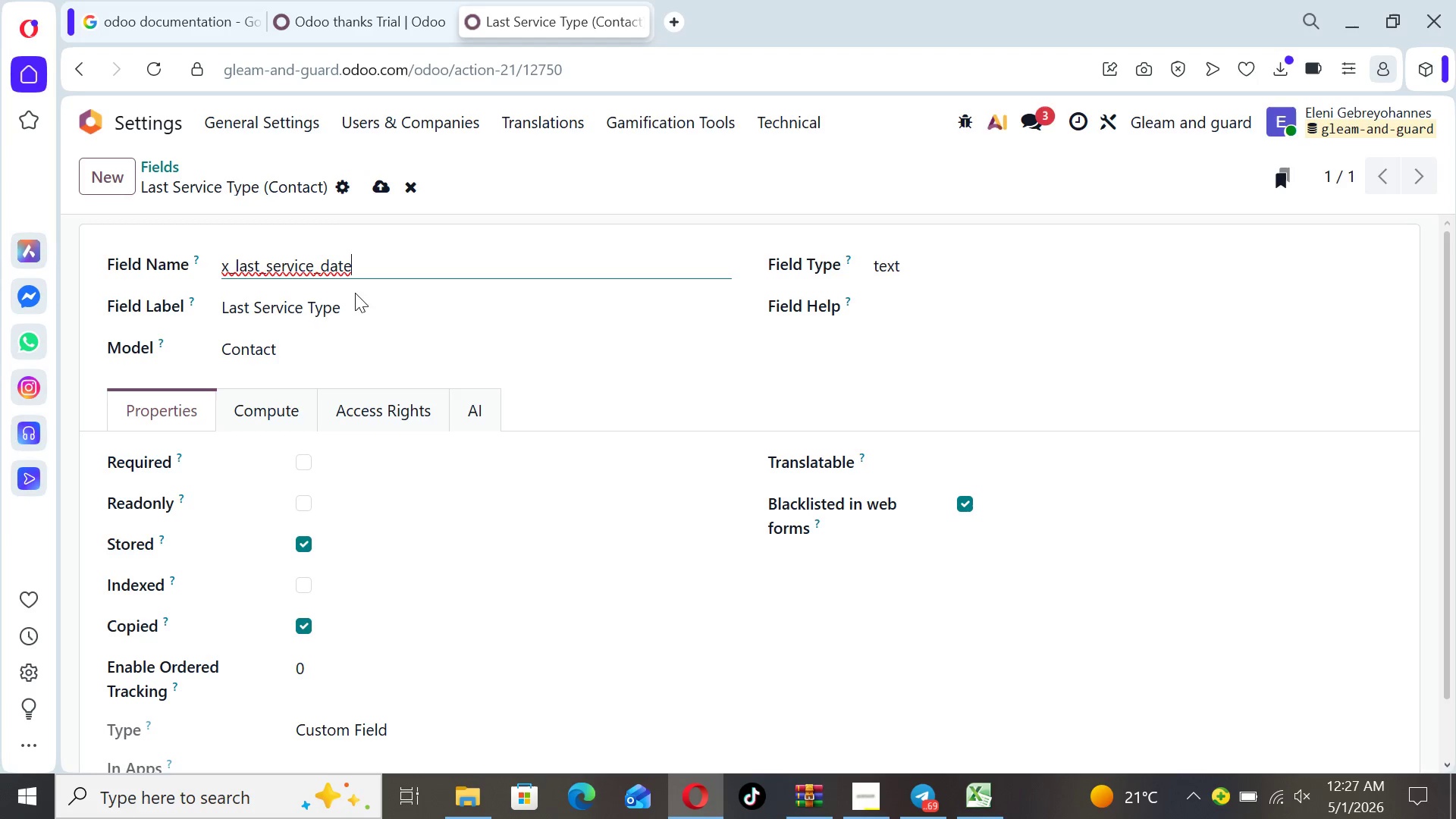 
left_click([353, 303])
 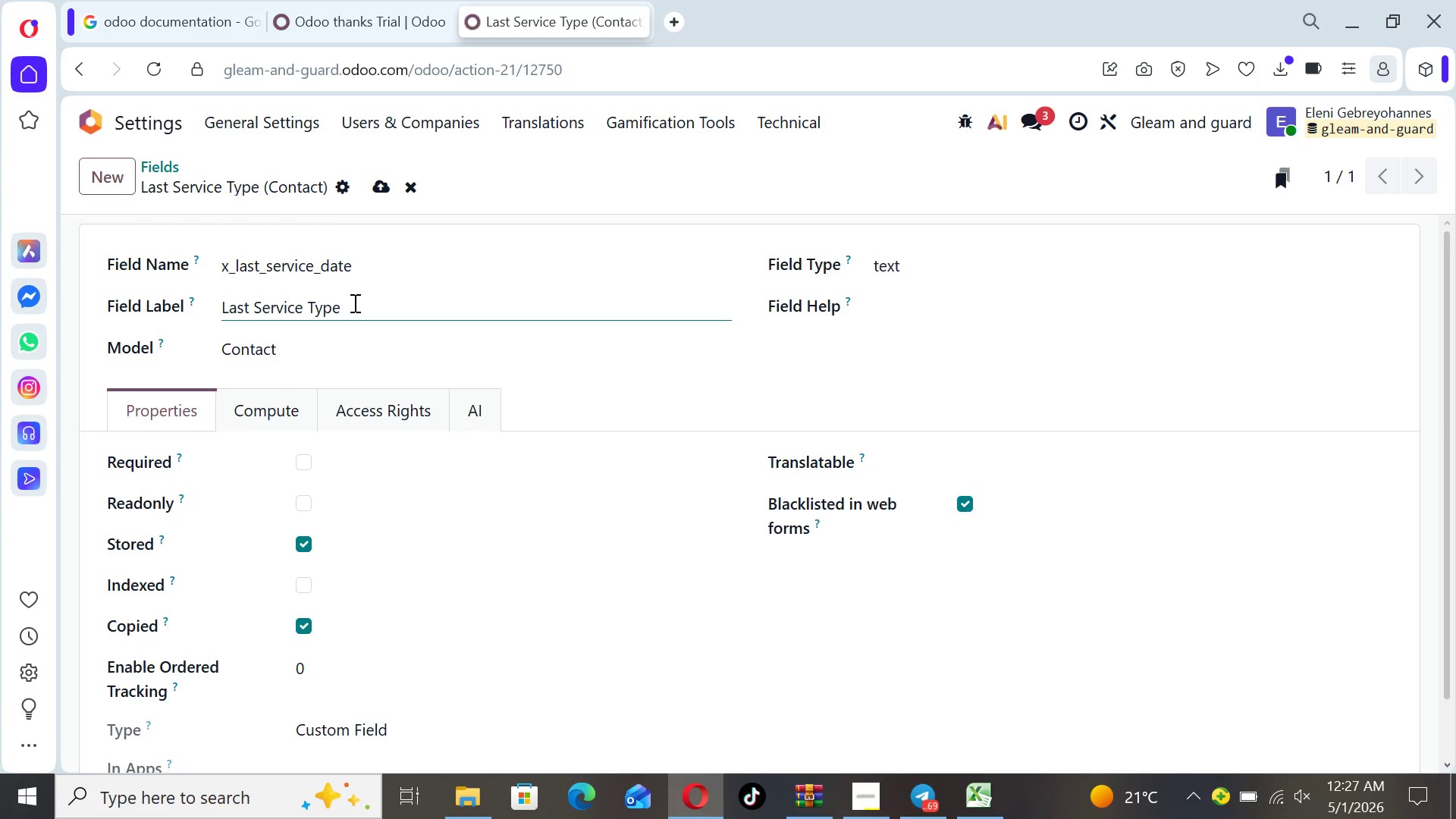 
key(Backspace)
key(Backspace)
key(Backspace)
key(Backspace)
type(Date)
 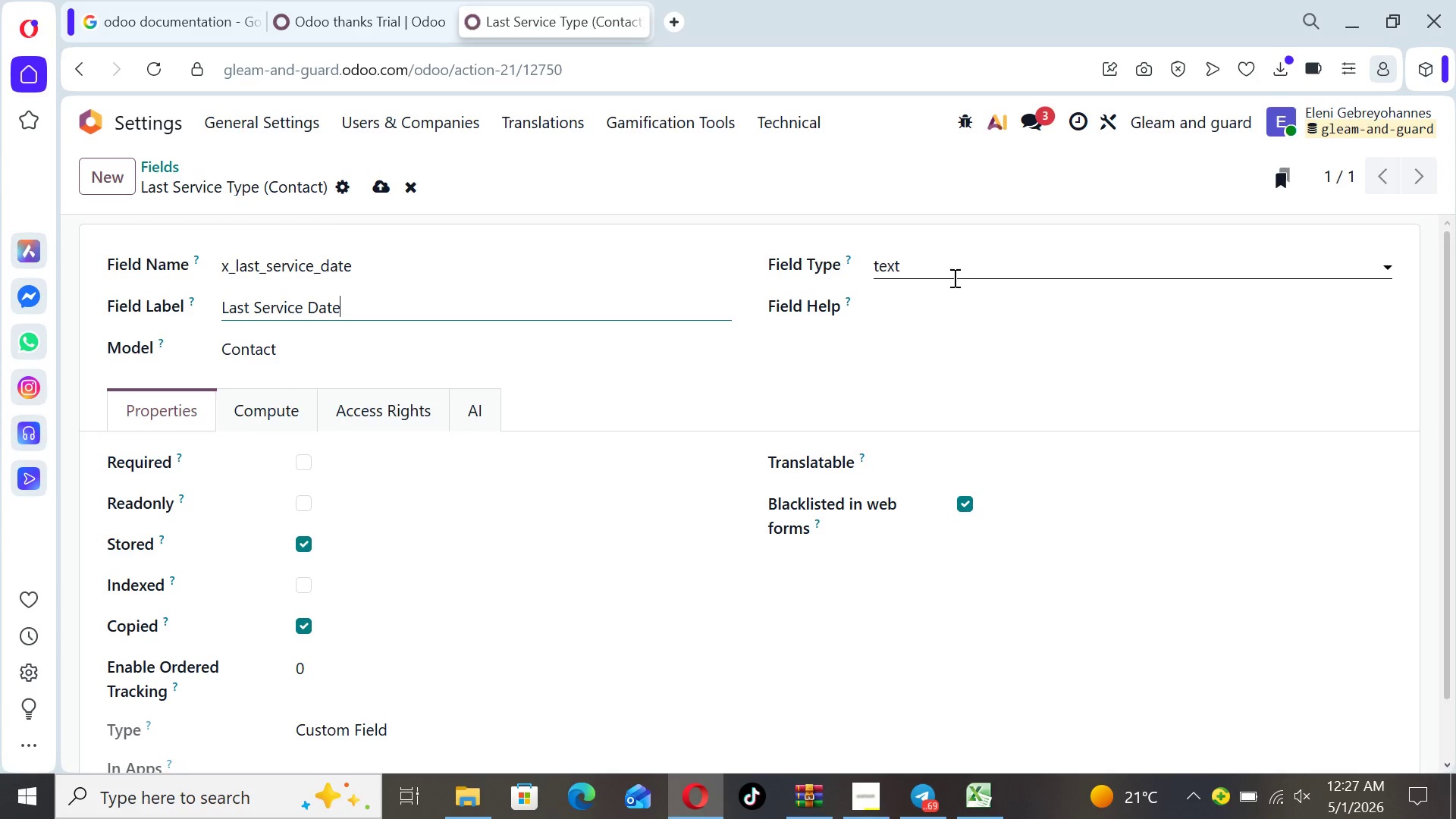 
left_click([959, 265])
 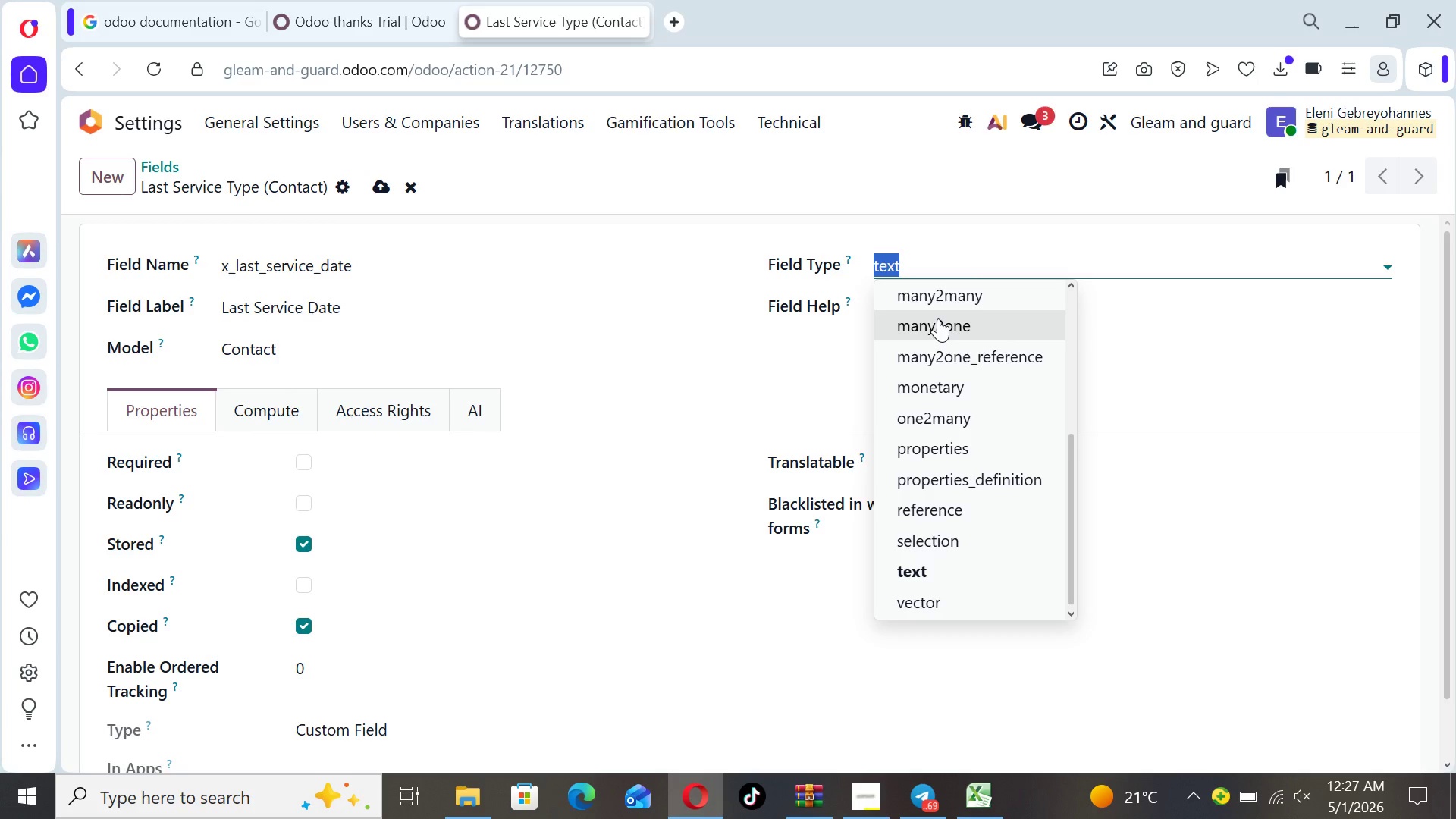 
key(Backspace)
 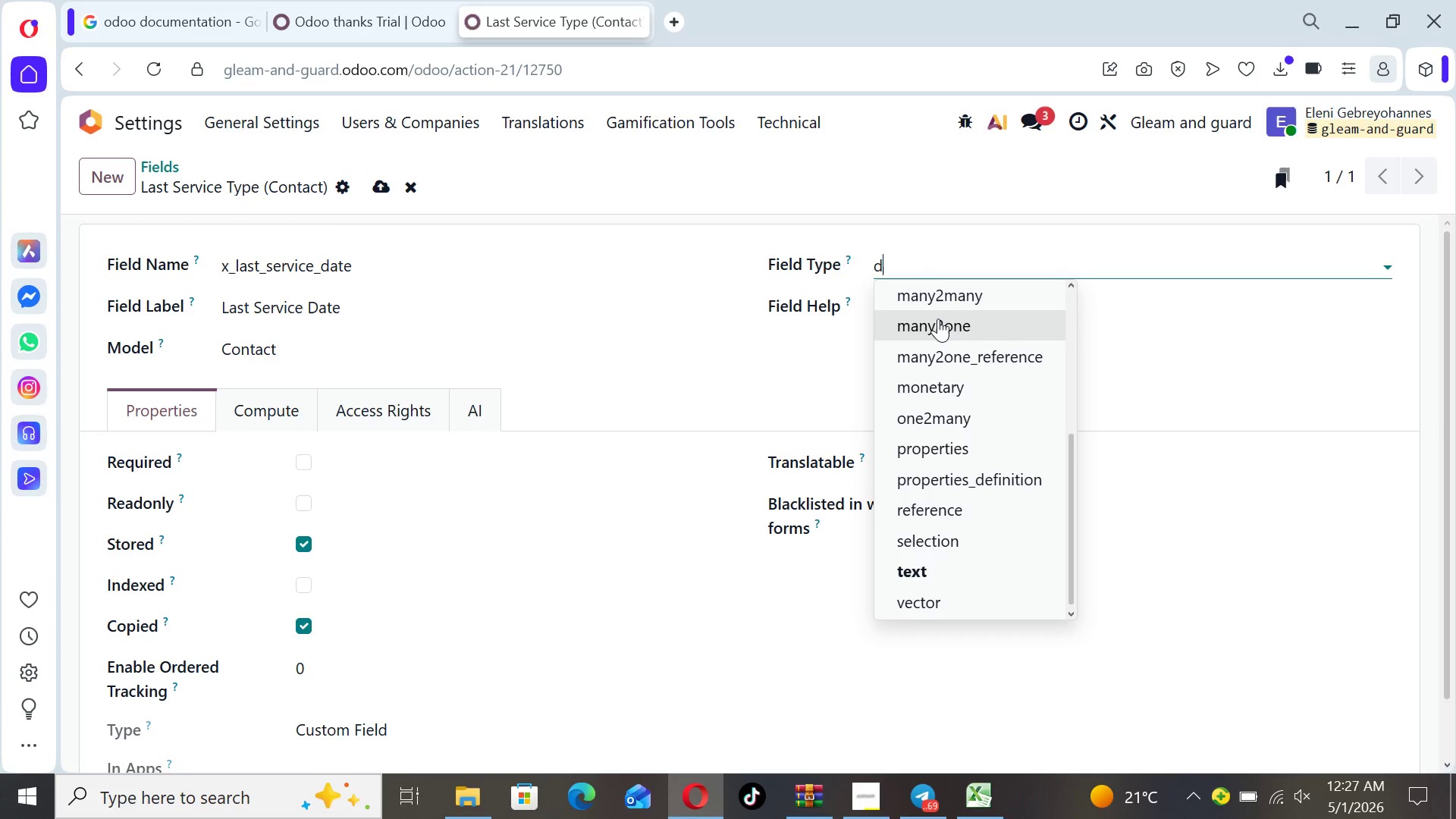 
key(D)
 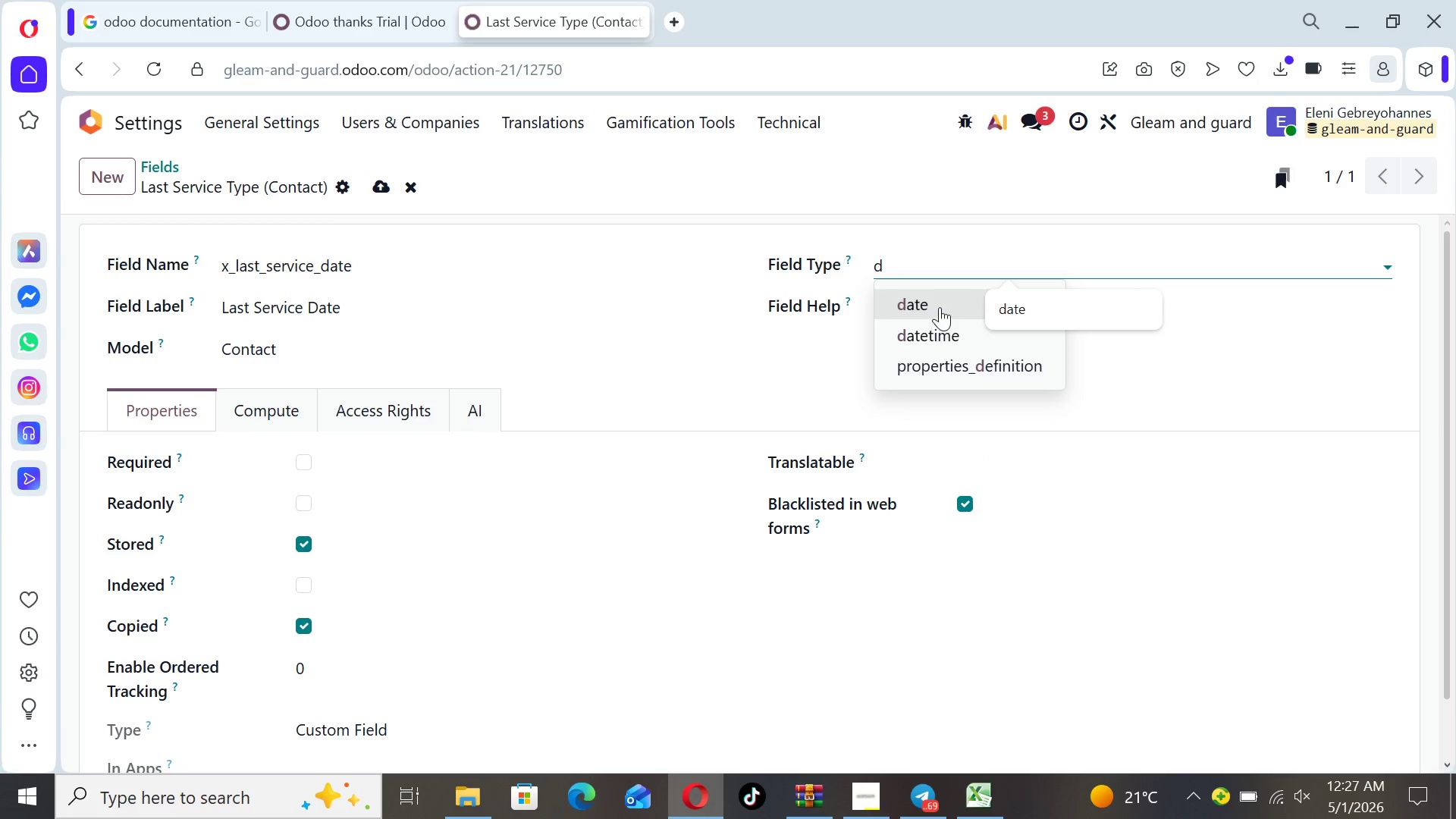 
left_click([940, 306])
 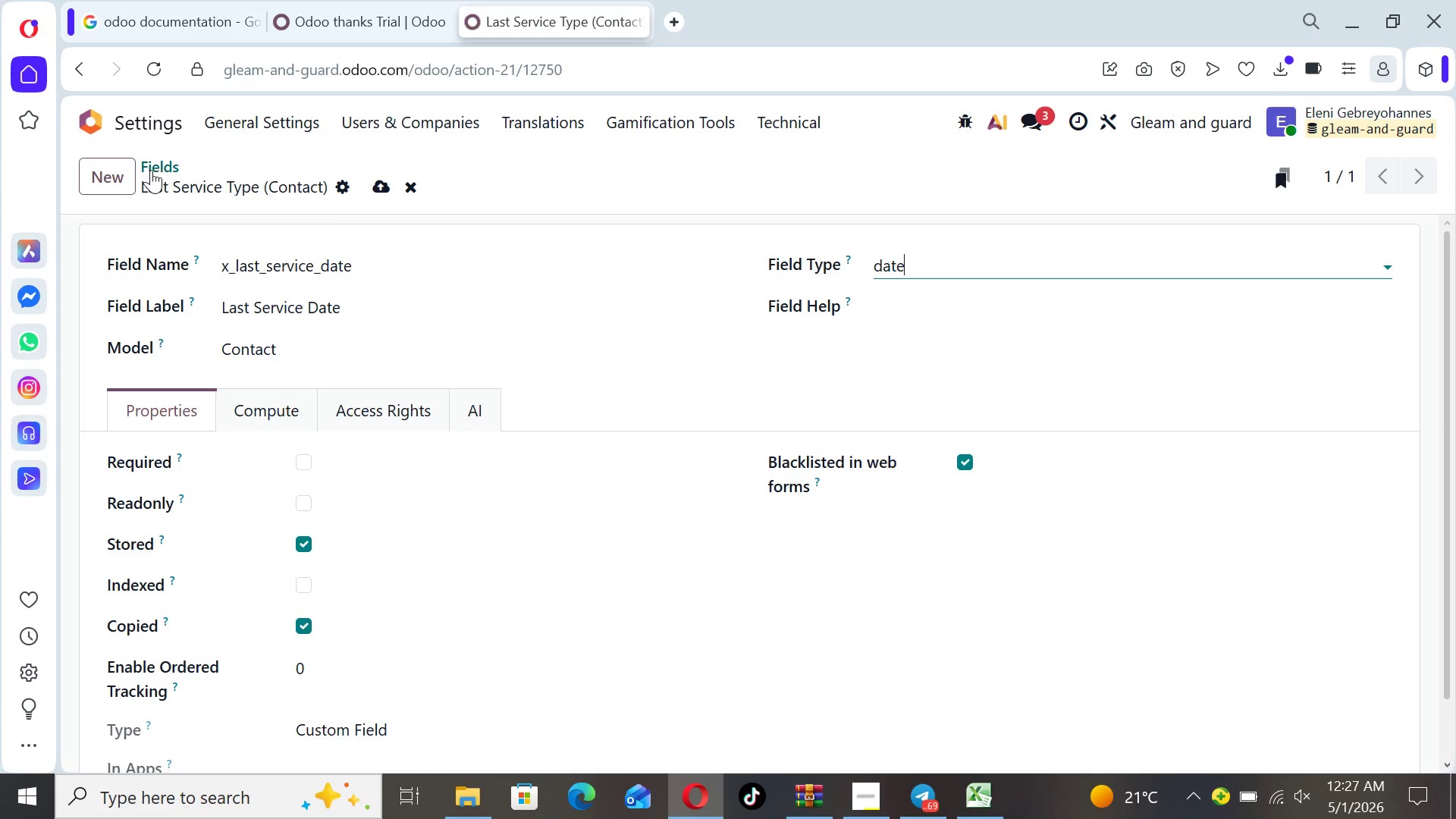 
left_click([374, 183])
 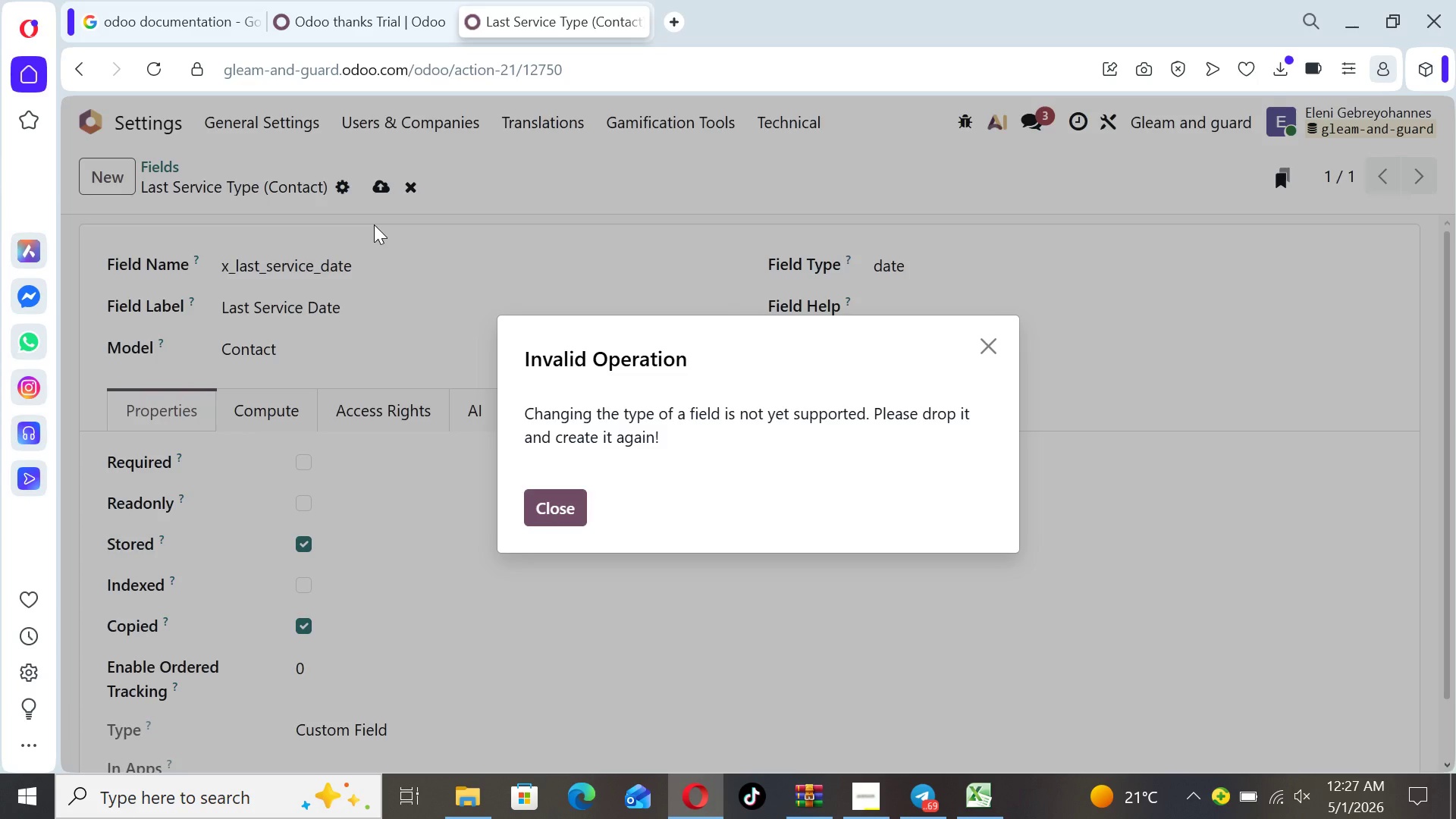 
wait(8.7)
 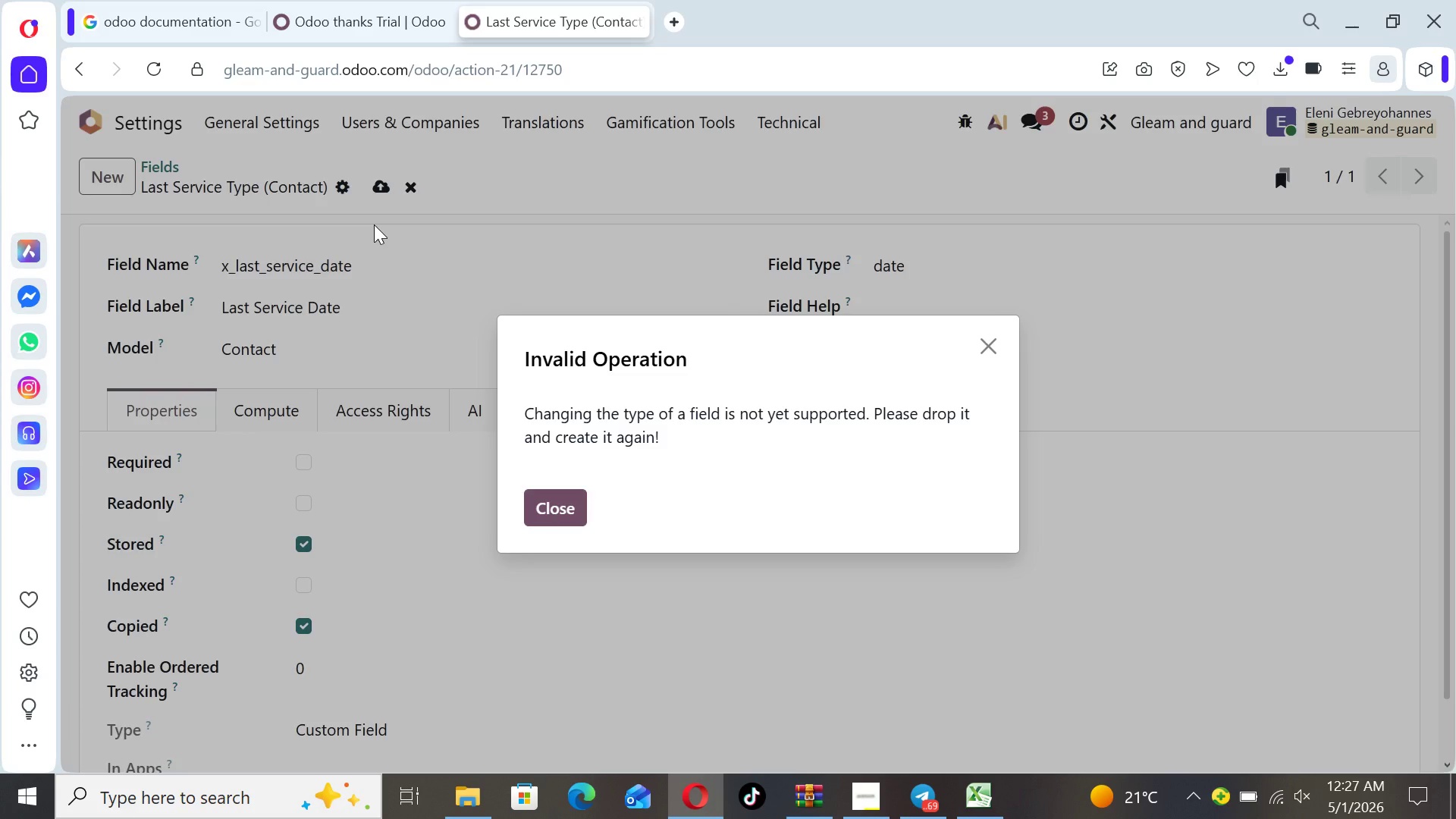 
left_click([563, 497])
 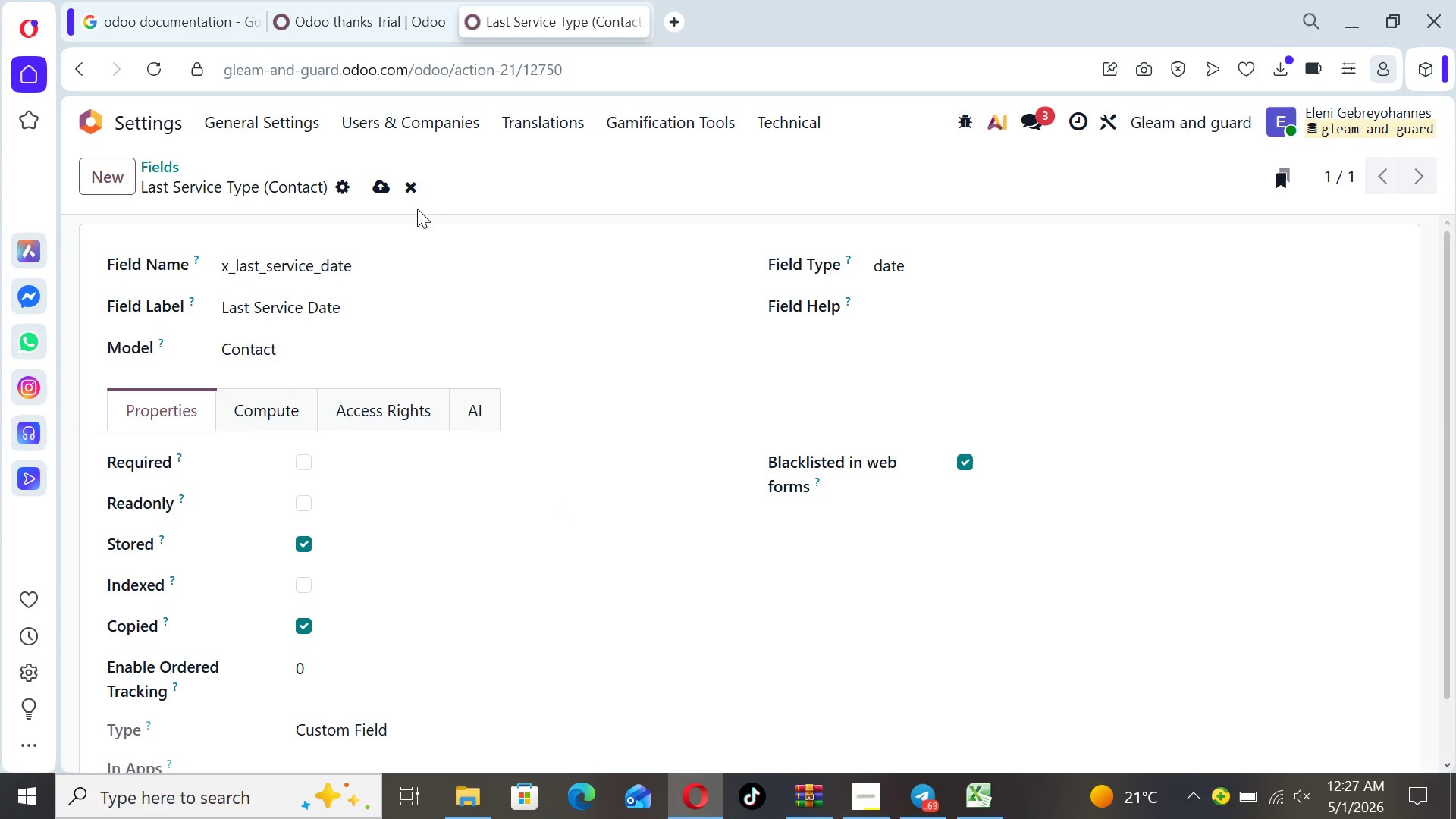 
left_click([412, 187])
 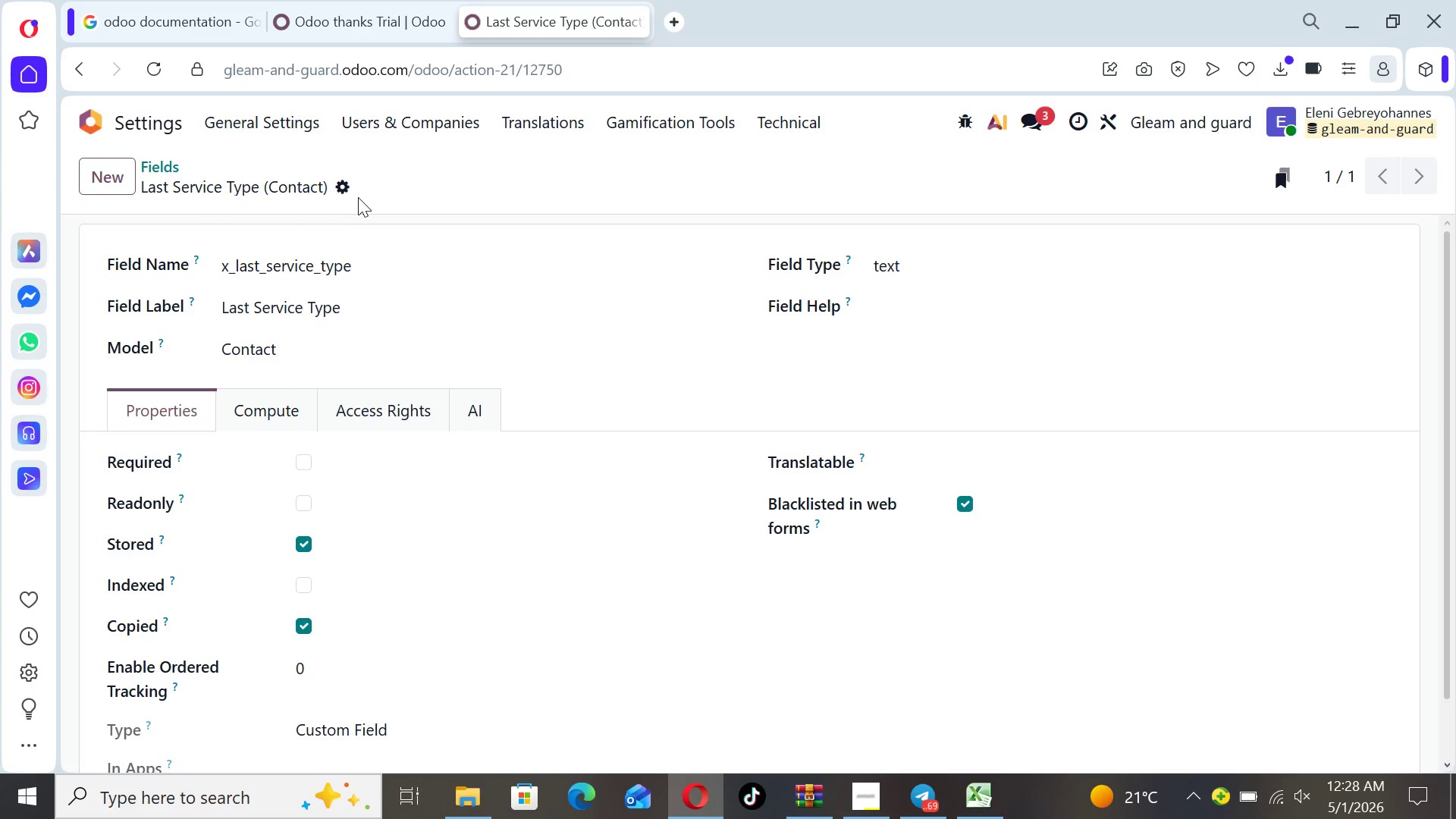 
wait(7.74)
 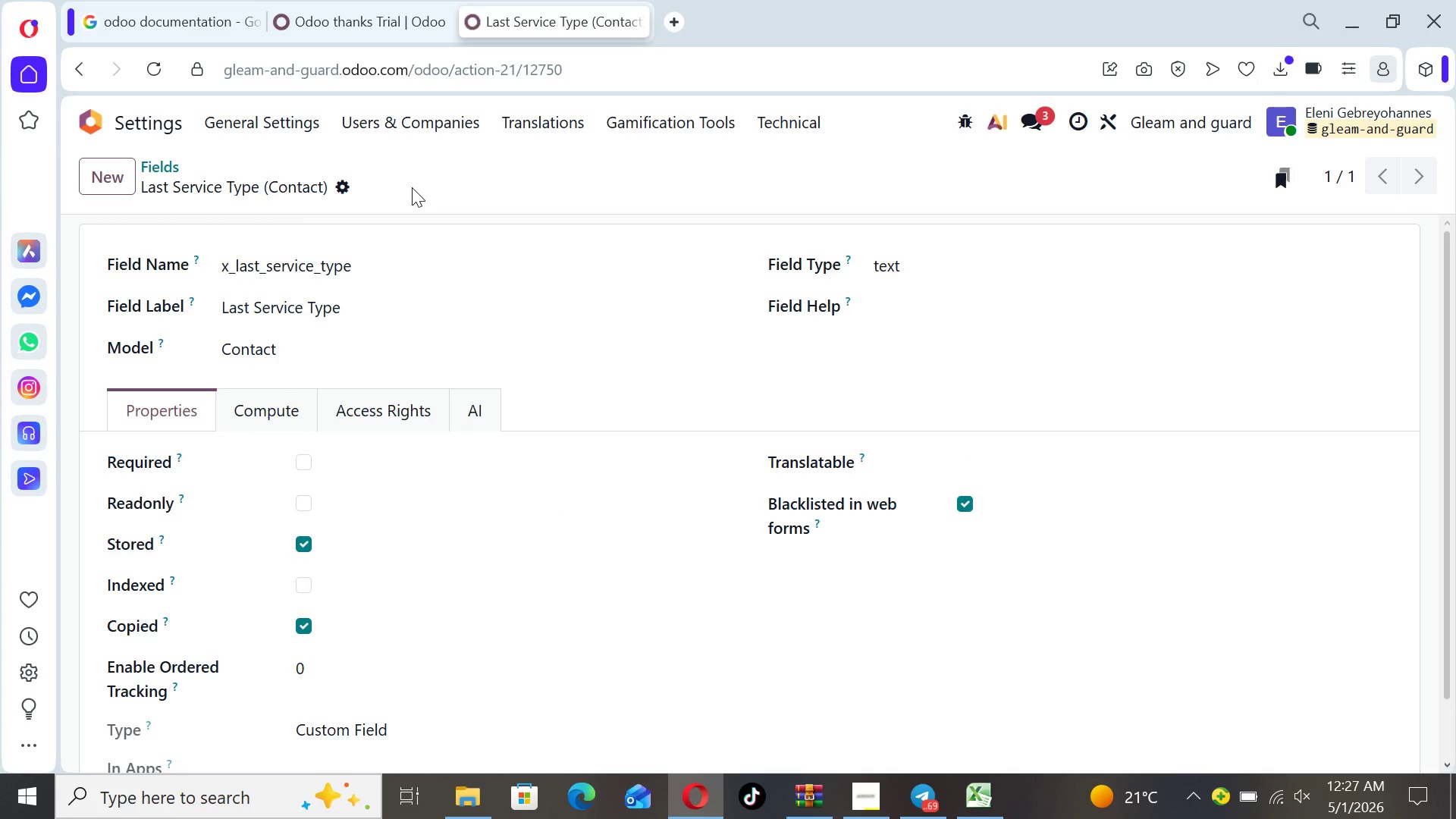 
left_click([121, 175])
 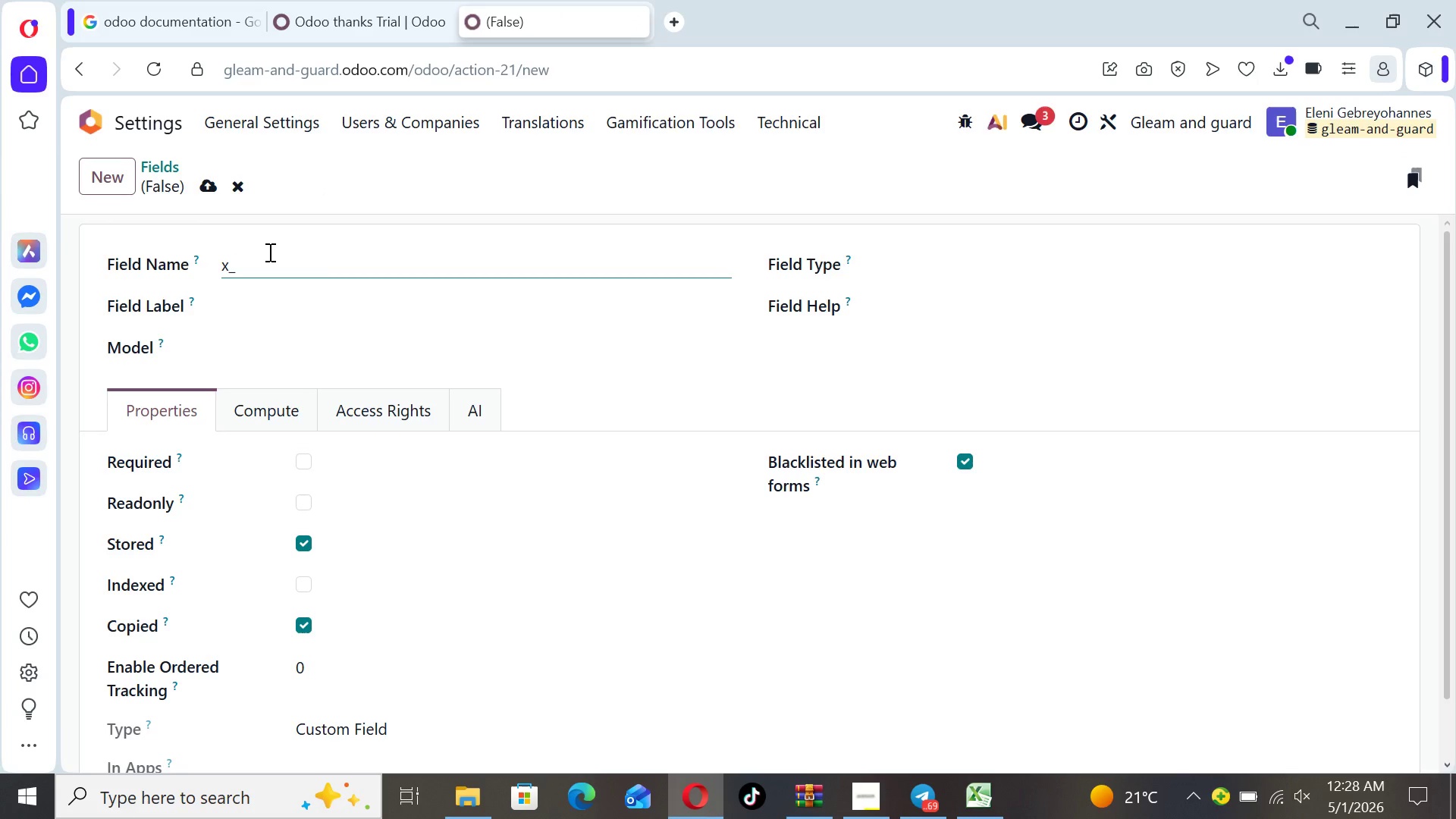 
type(last )
key(Backspace)
type(-)
key(Backspace)
type(_sr)
key(Backspace)
 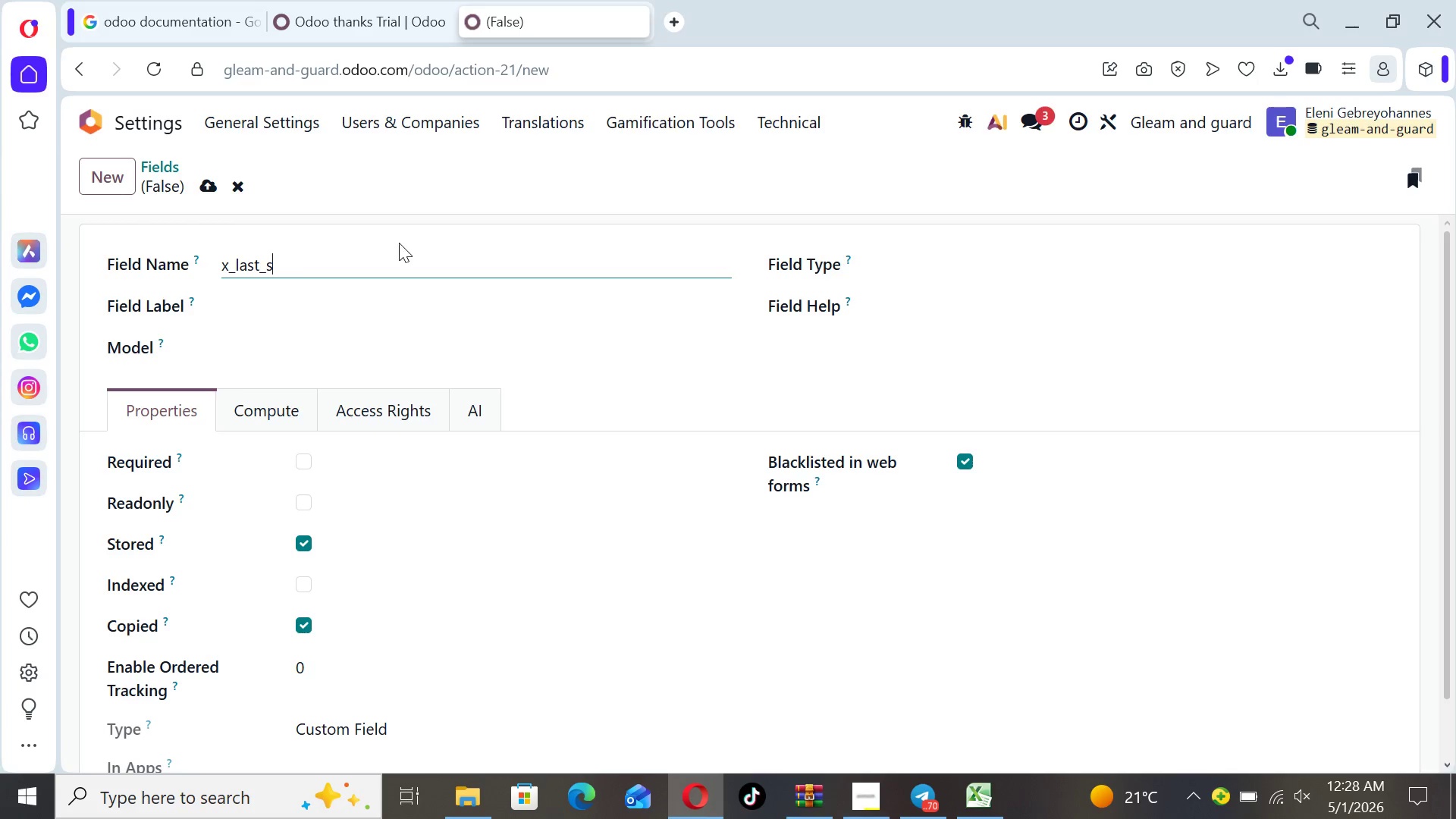 
type(erv i)
key(Backspace)
key(Backspace)
type(ice_date)
 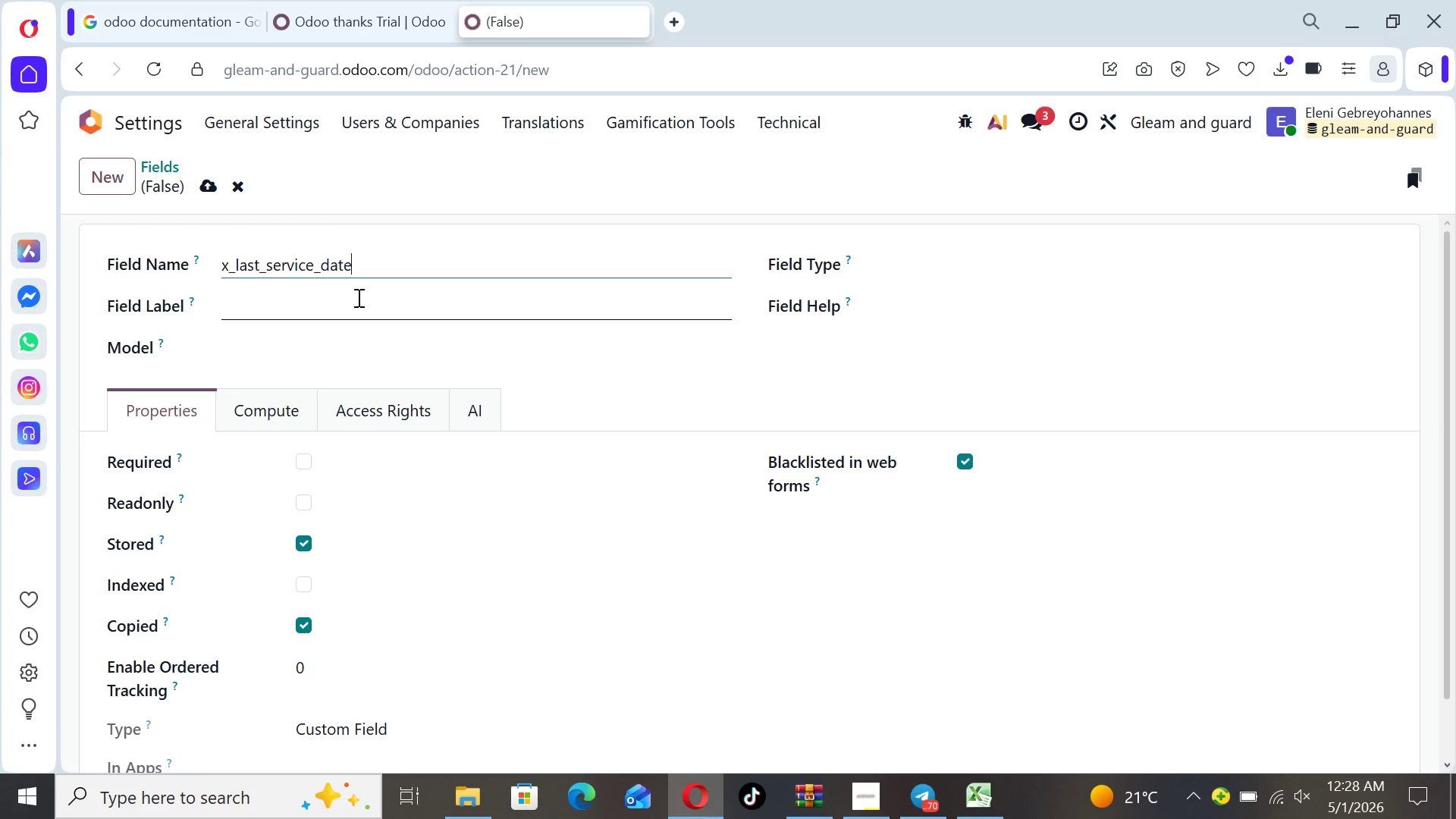 
left_click([348, 300])
 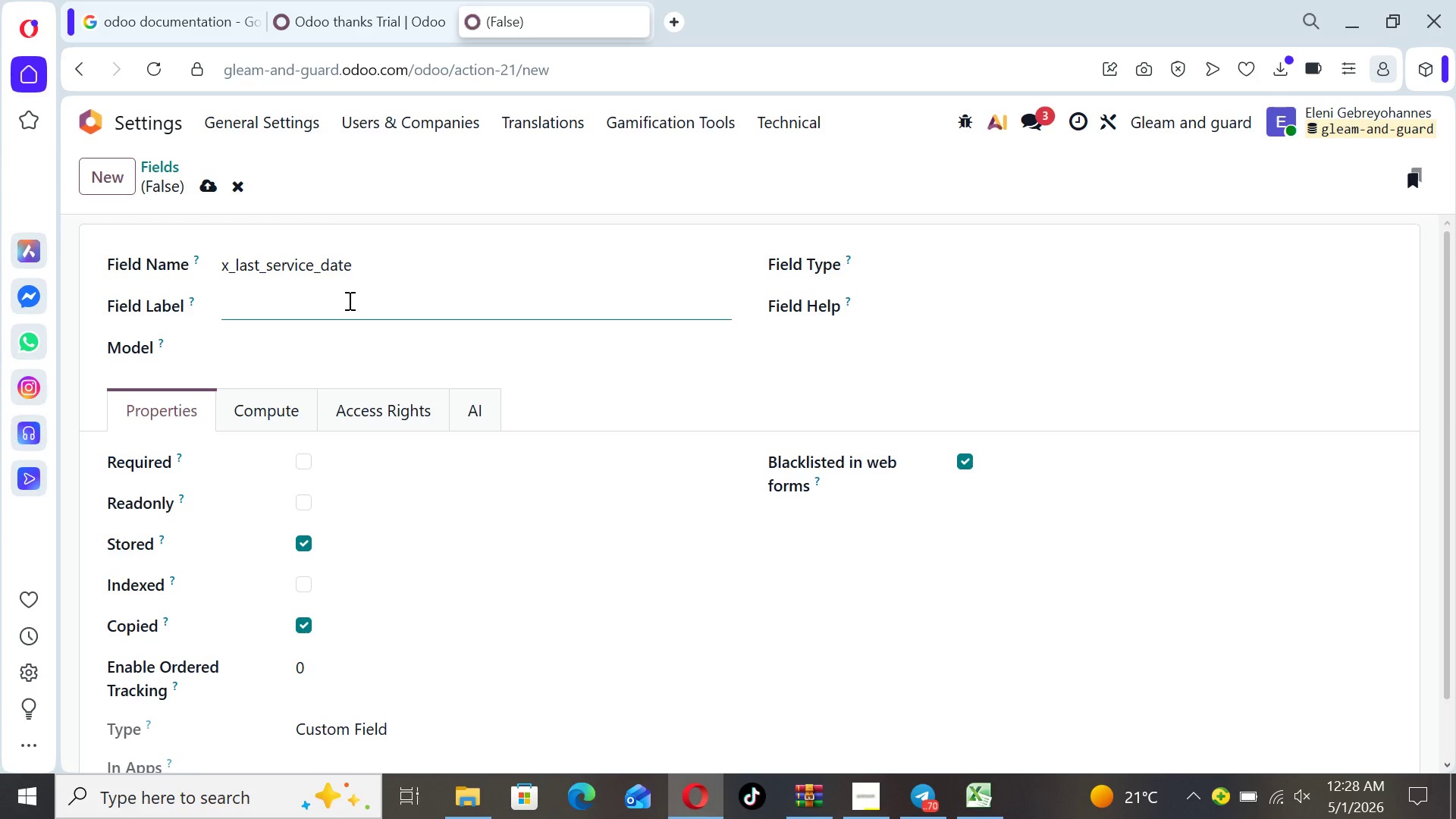 
type(Lasyt)
key(Backspace)
key(Backspace)
type(t Service Date)
 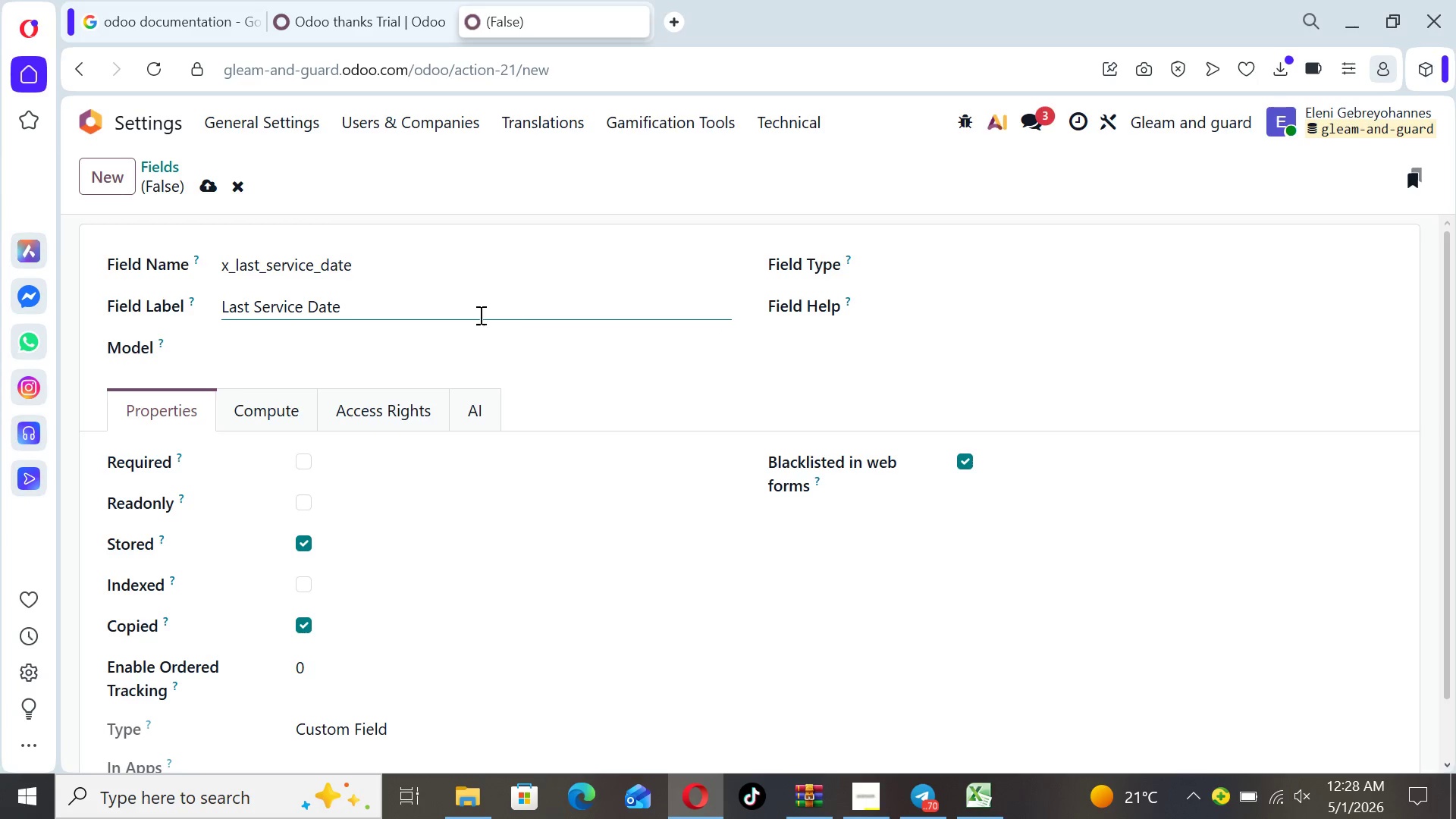 
left_click([420, 347])
 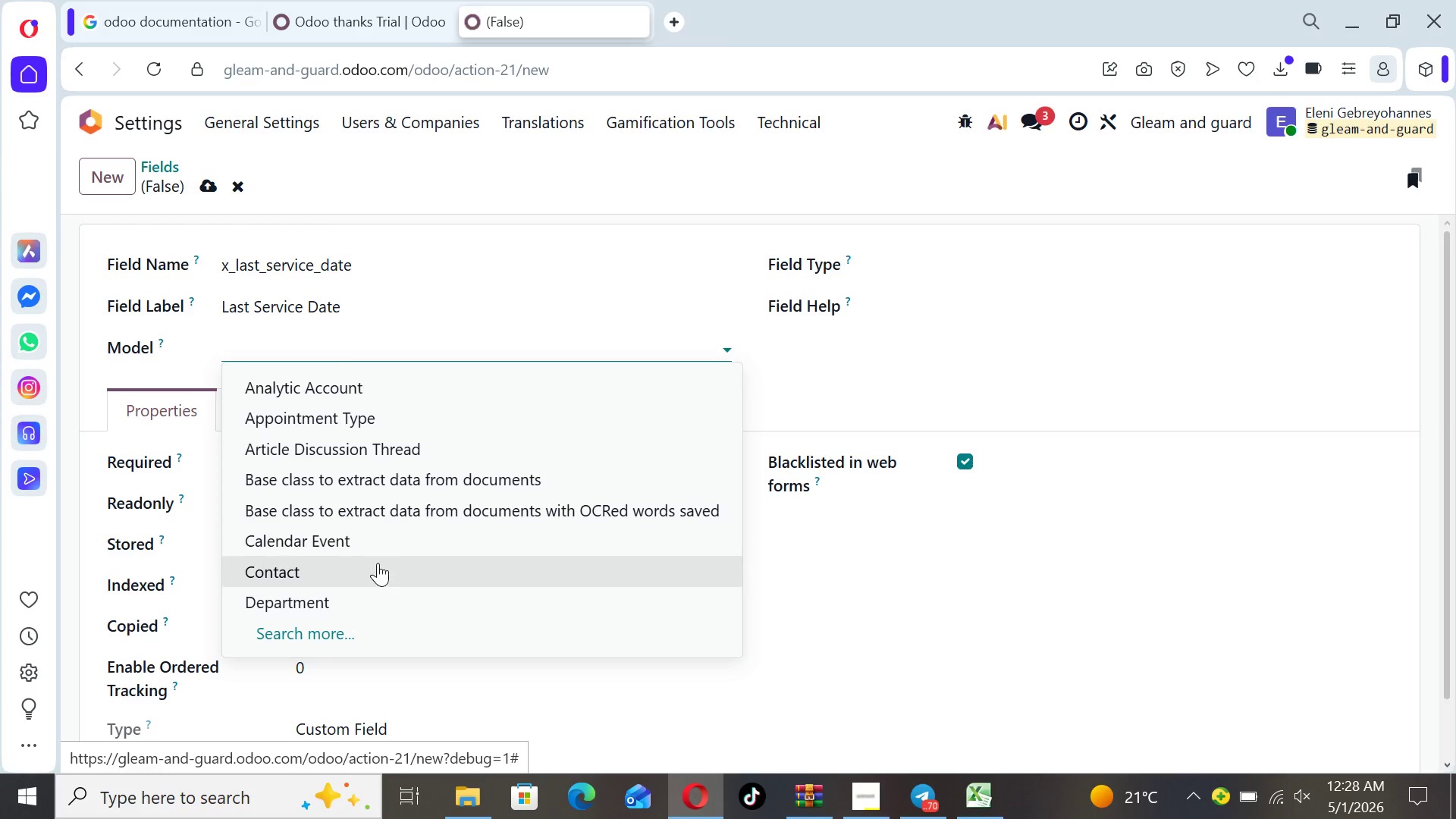 
left_click([378, 566])
 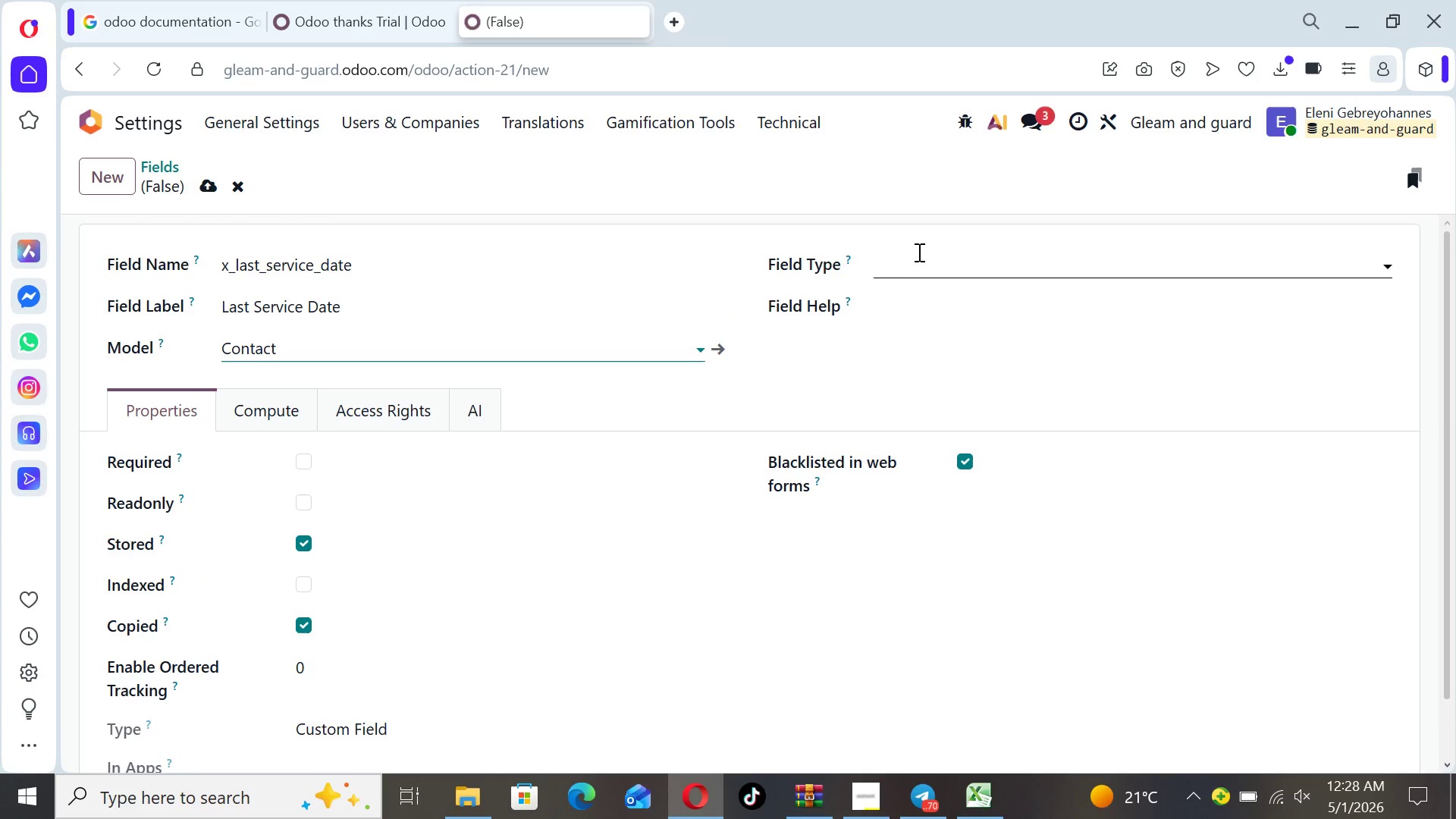 
left_click([915, 251])
 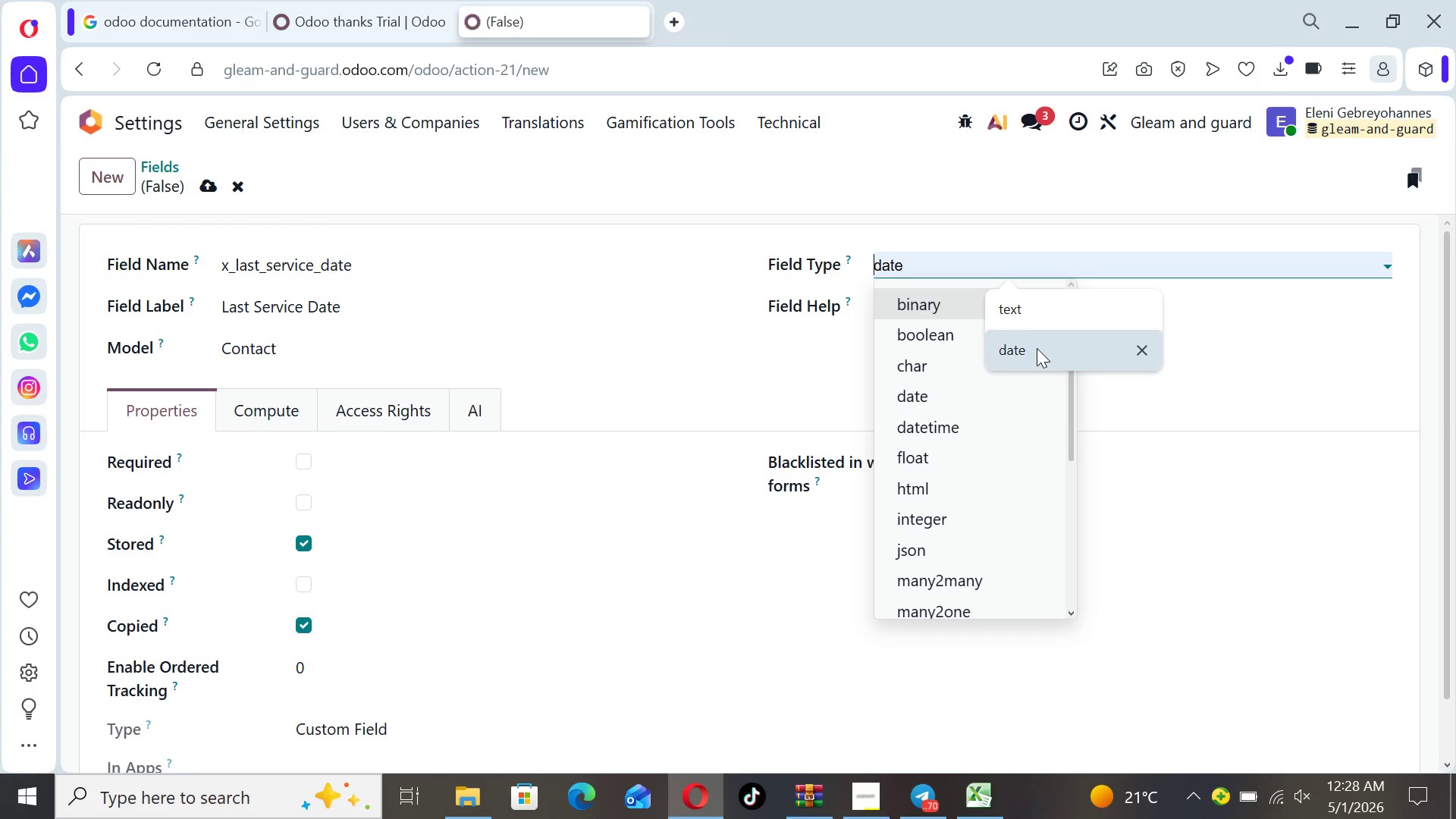 
left_click([1037, 348])
 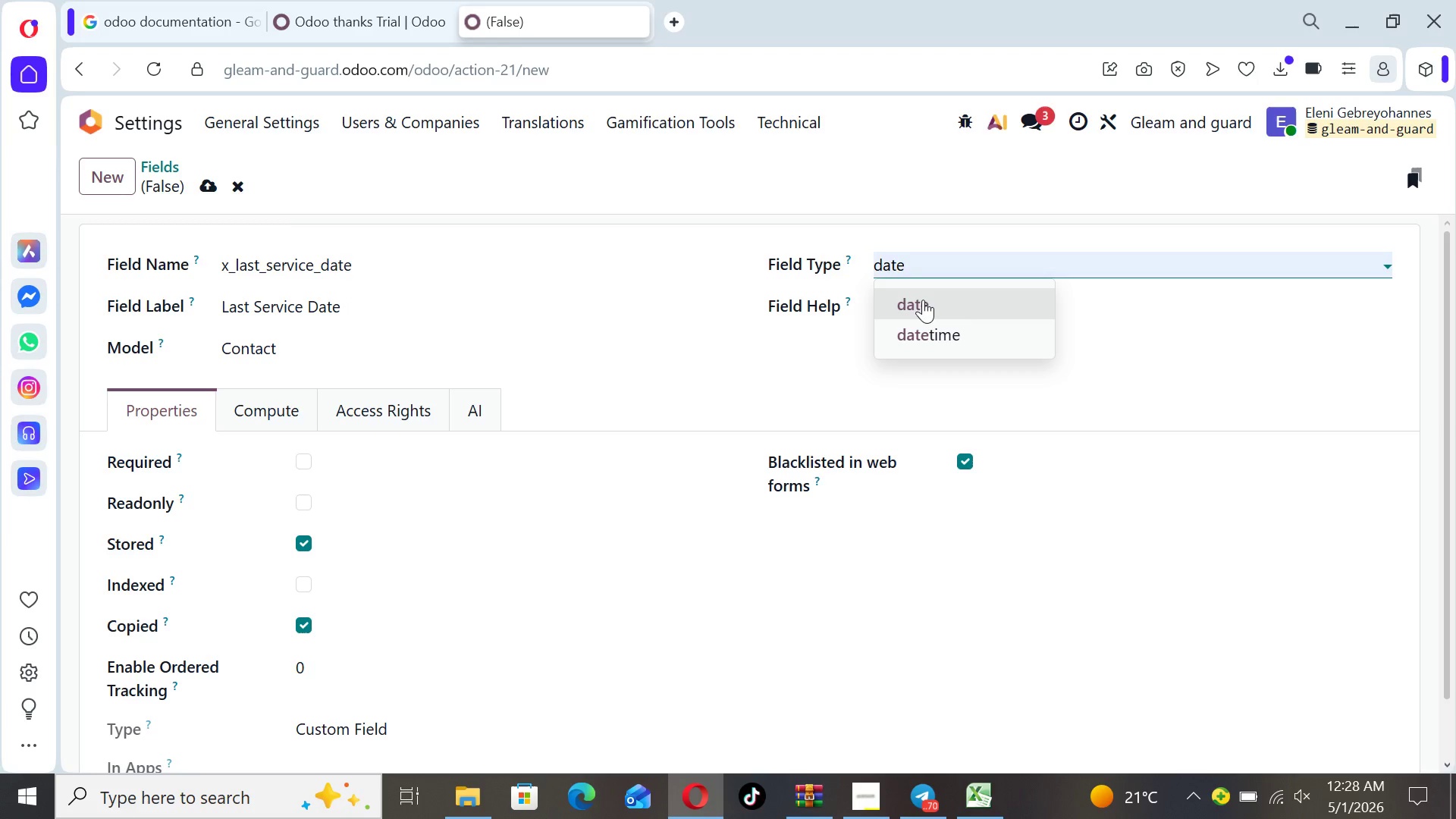 
left_click([922, 298])
 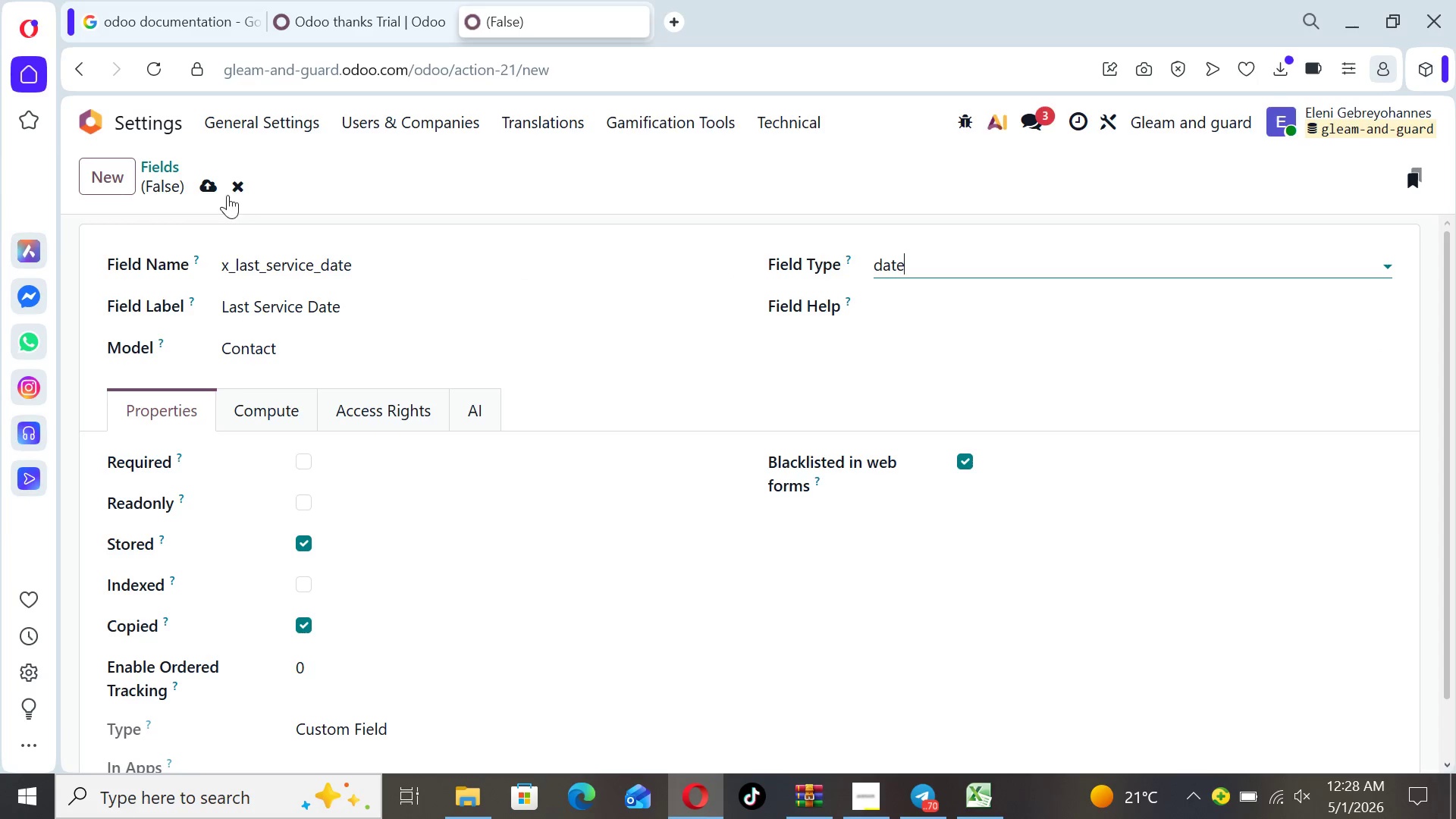 
left_click([212, 187])
 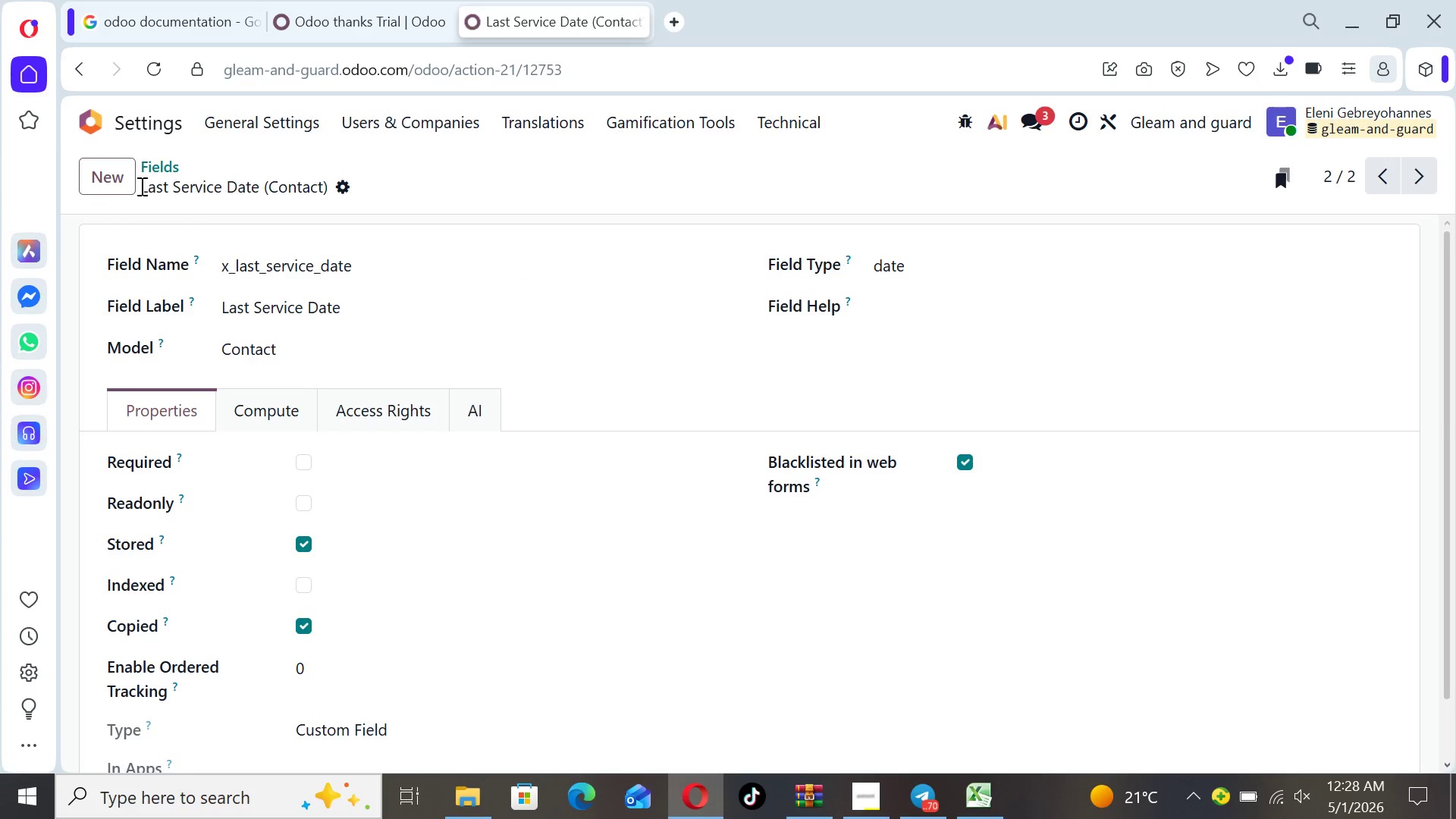 
left_click([121, 184])
 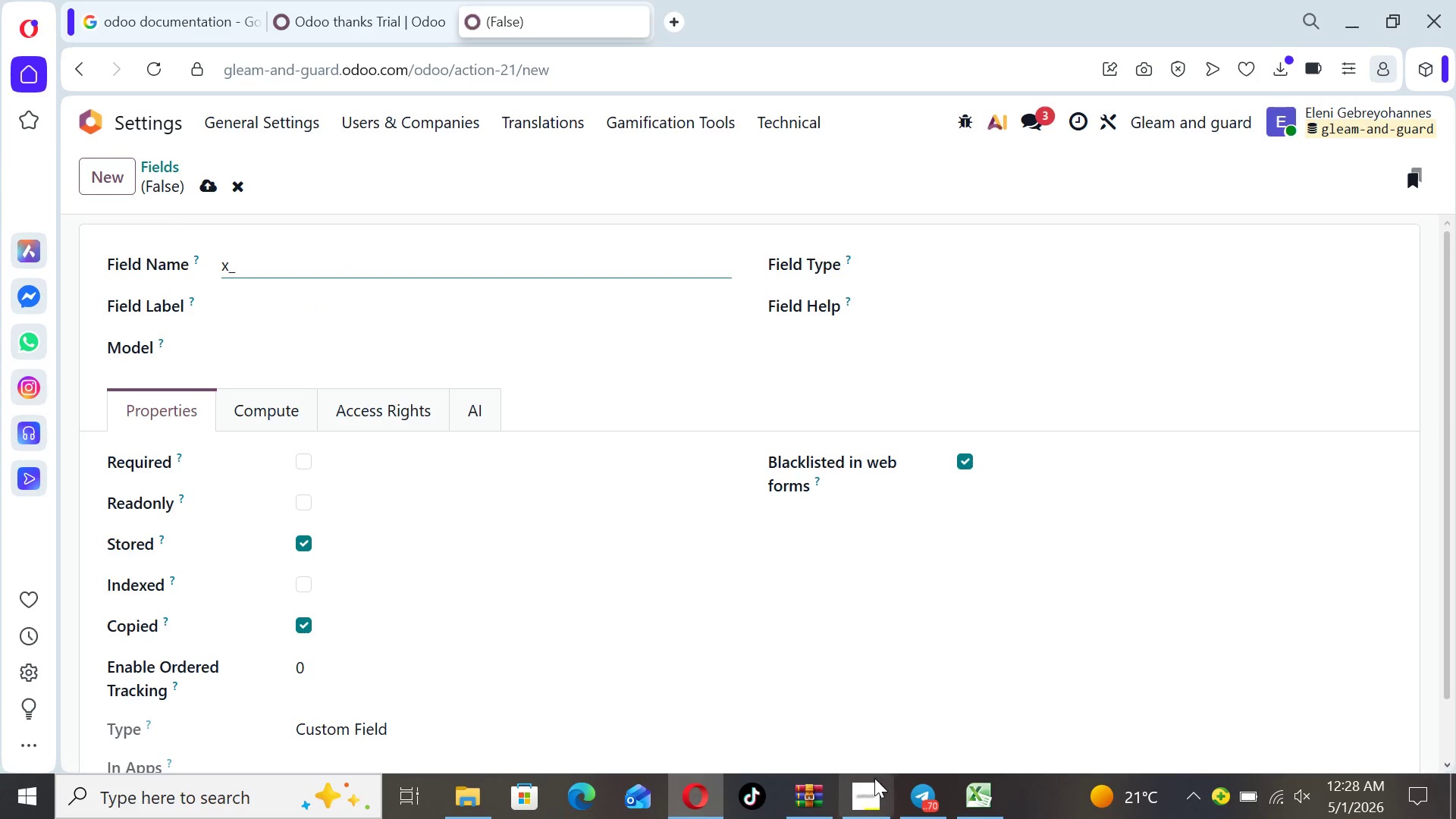 
left_click([984, 797])
 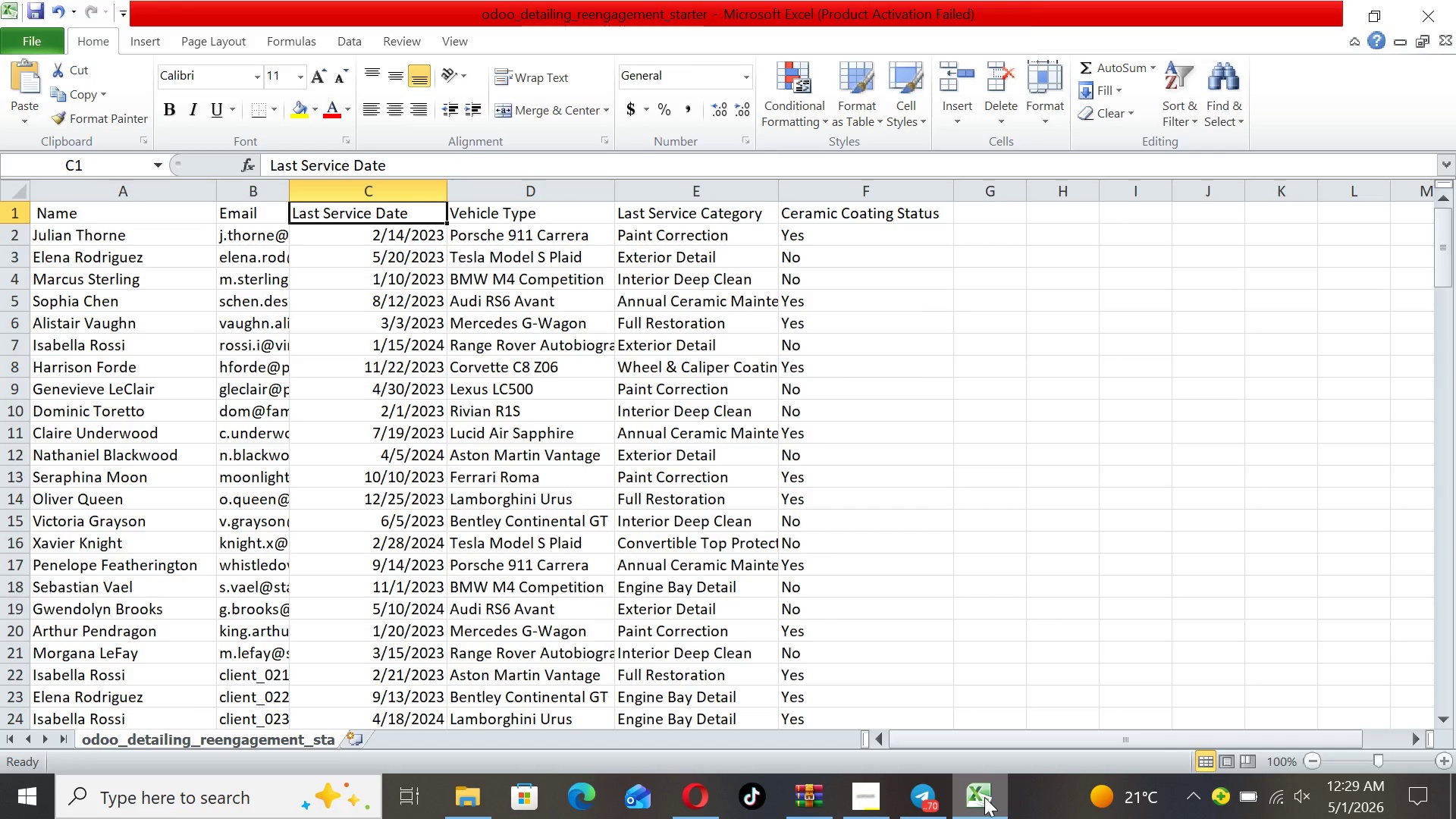 
wait(11.48)
 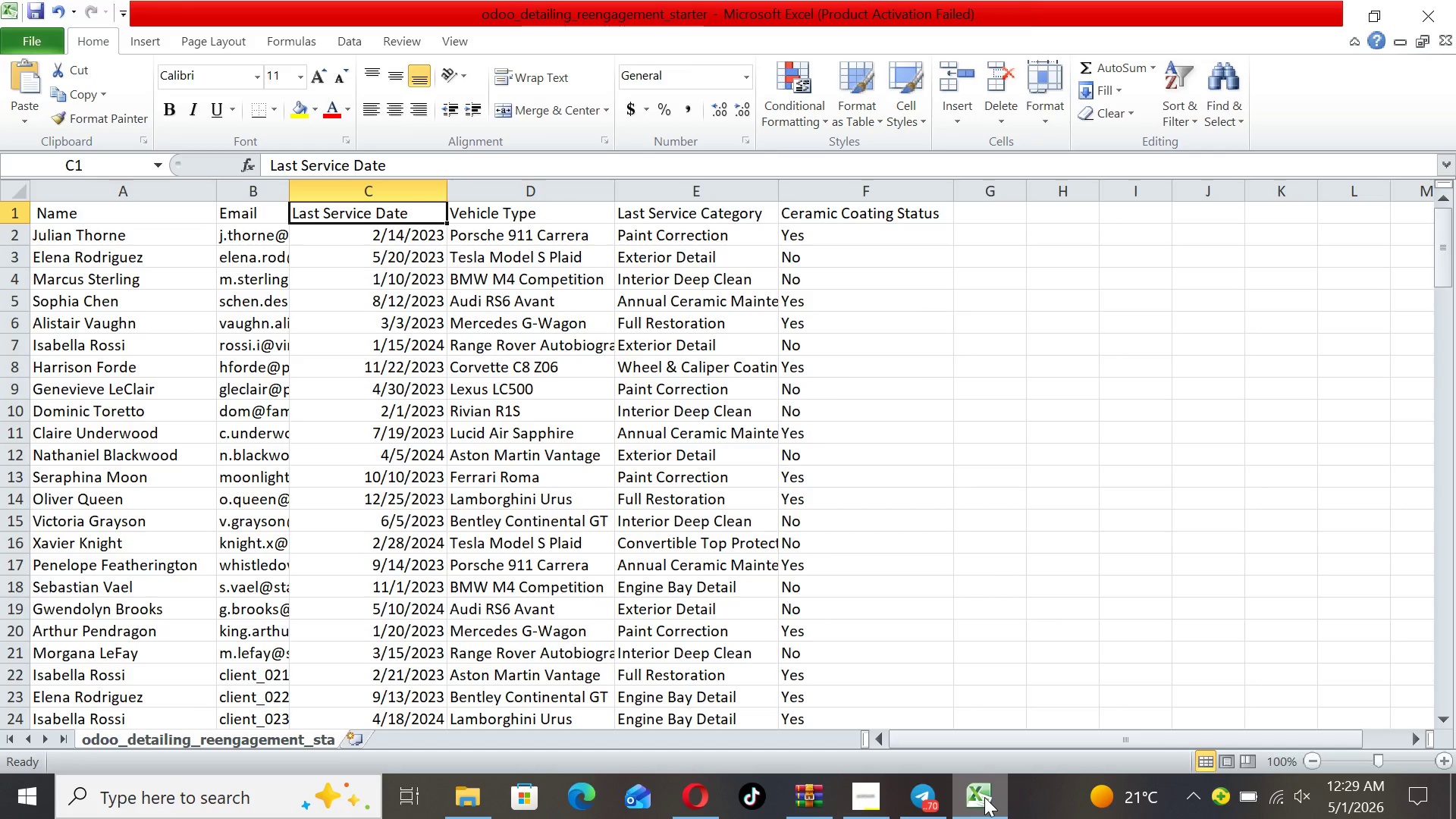 
left_click([693, 802])
 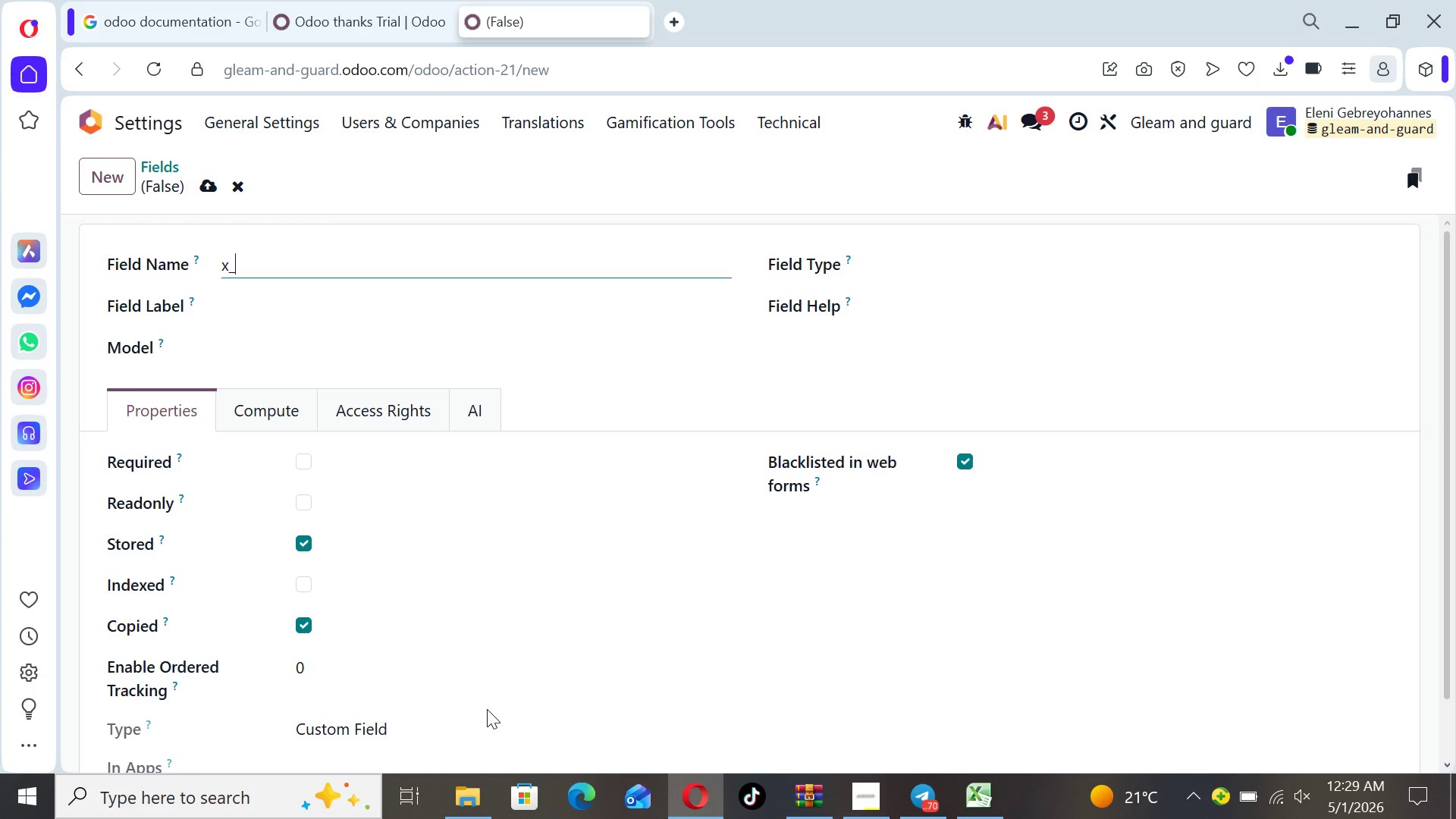 
type(vei)
key(Backspace)
type(hicle_type)
 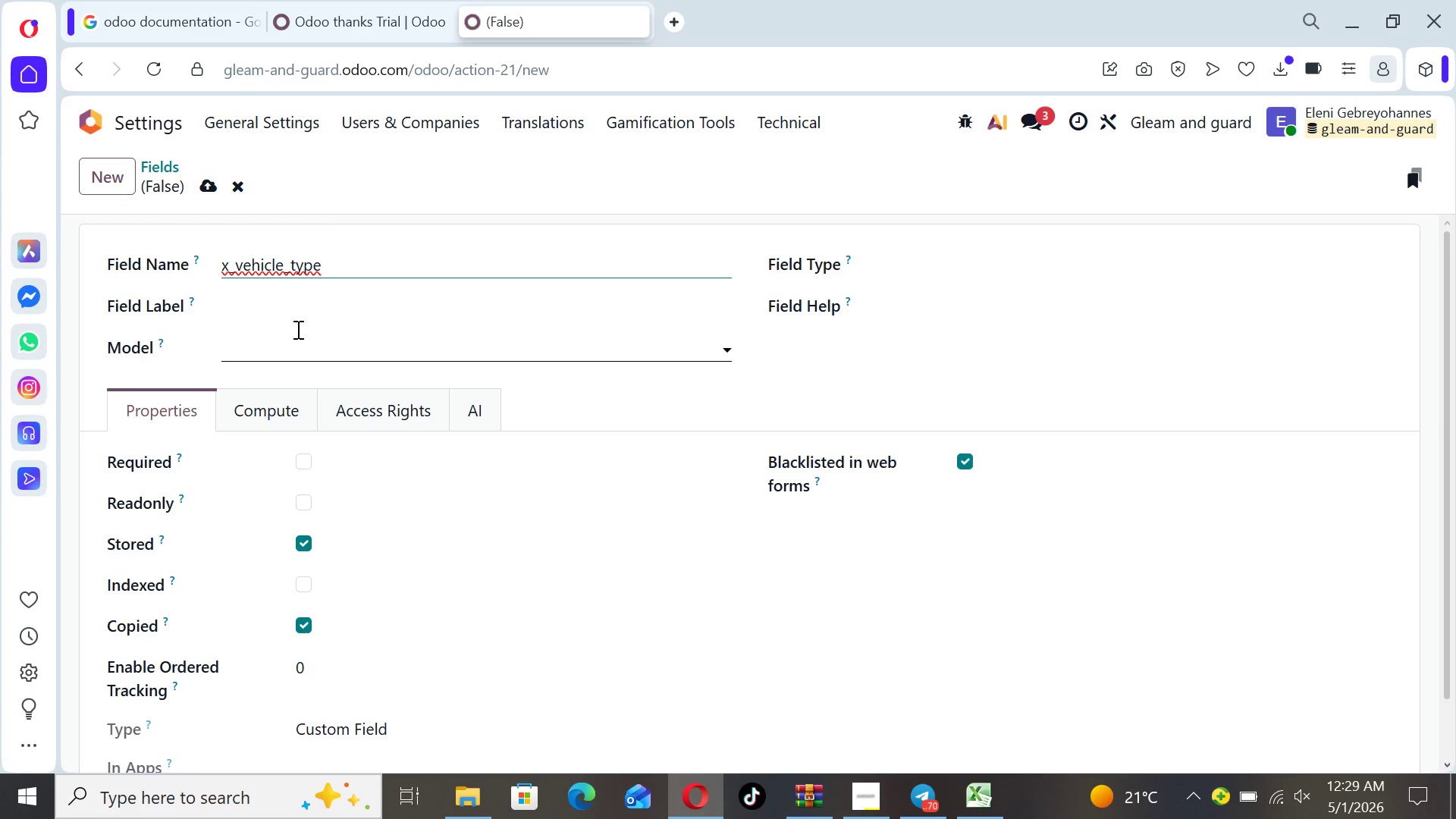 
left_click([283, 307])
 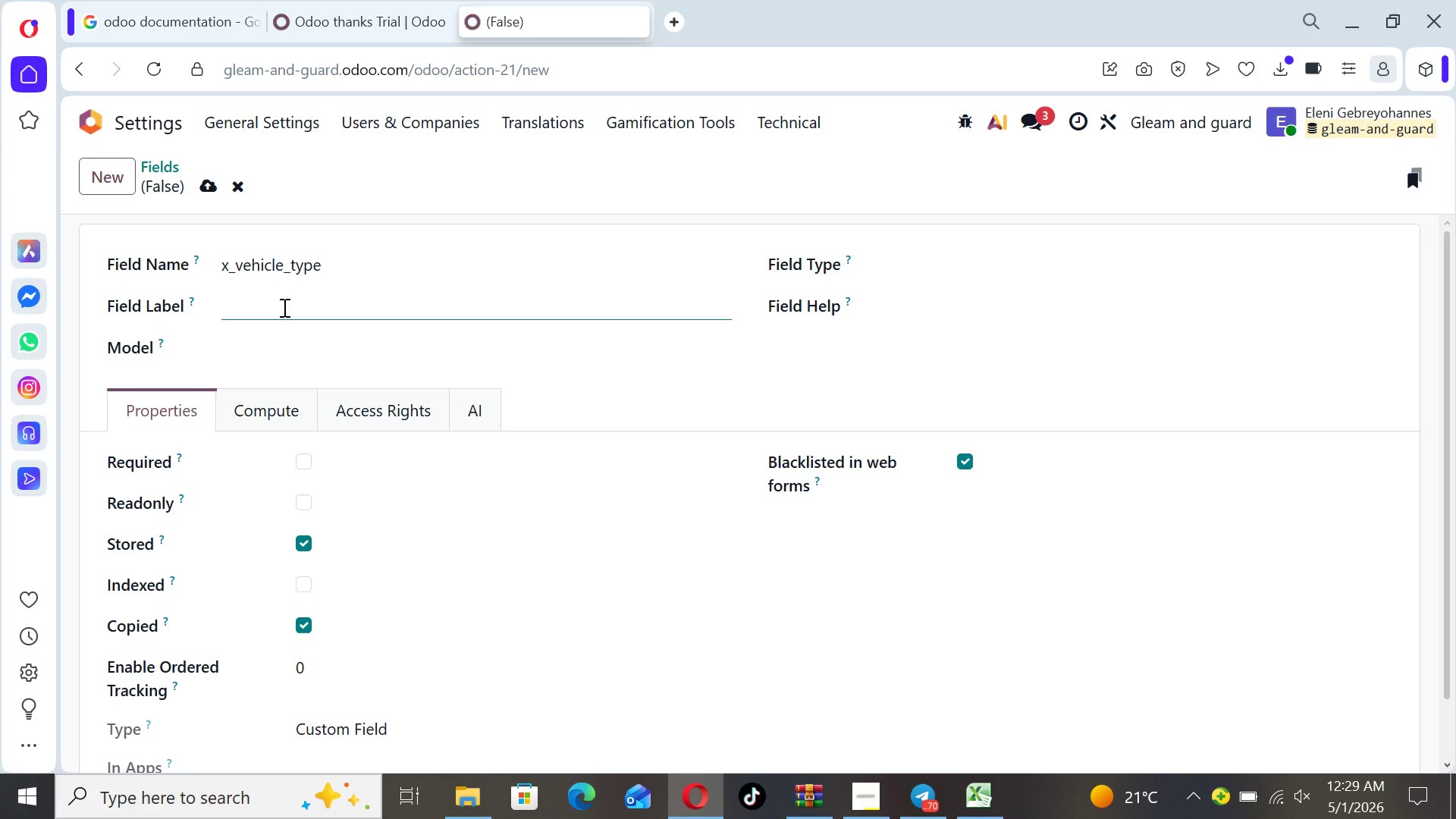 
type(Vehicle Type)
 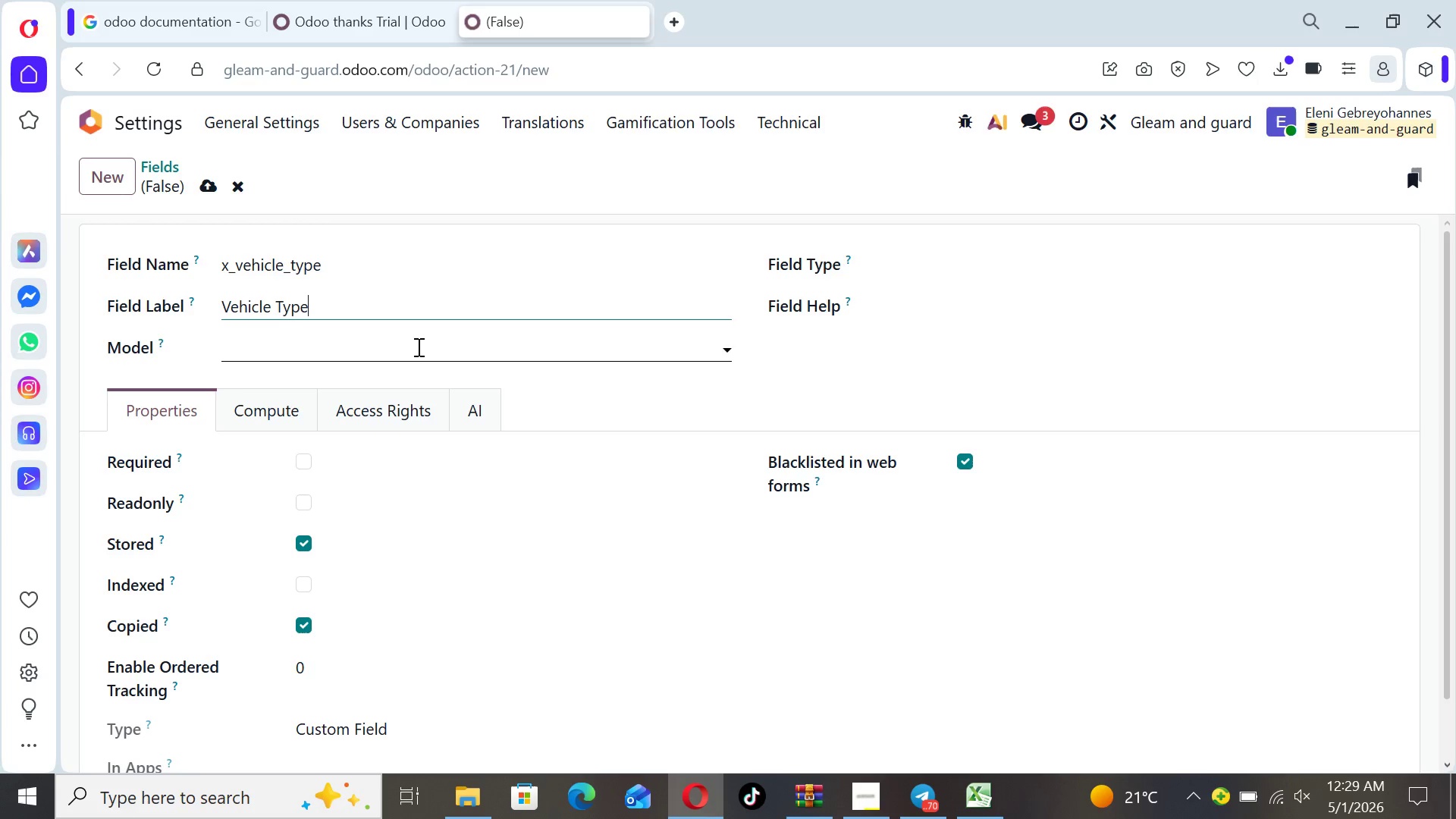 
left_click([417, 347])
 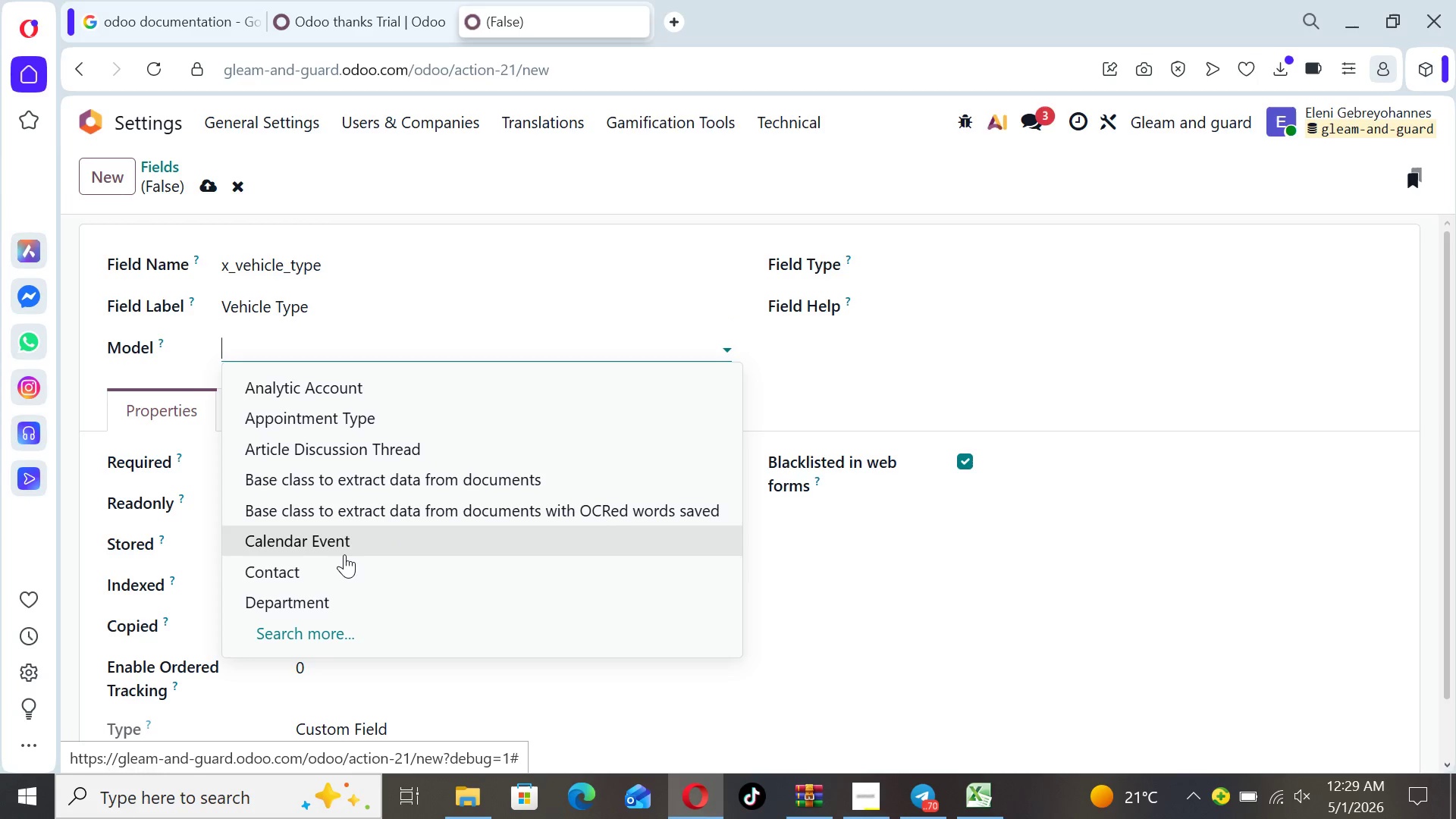 
left_click([344, 563])
 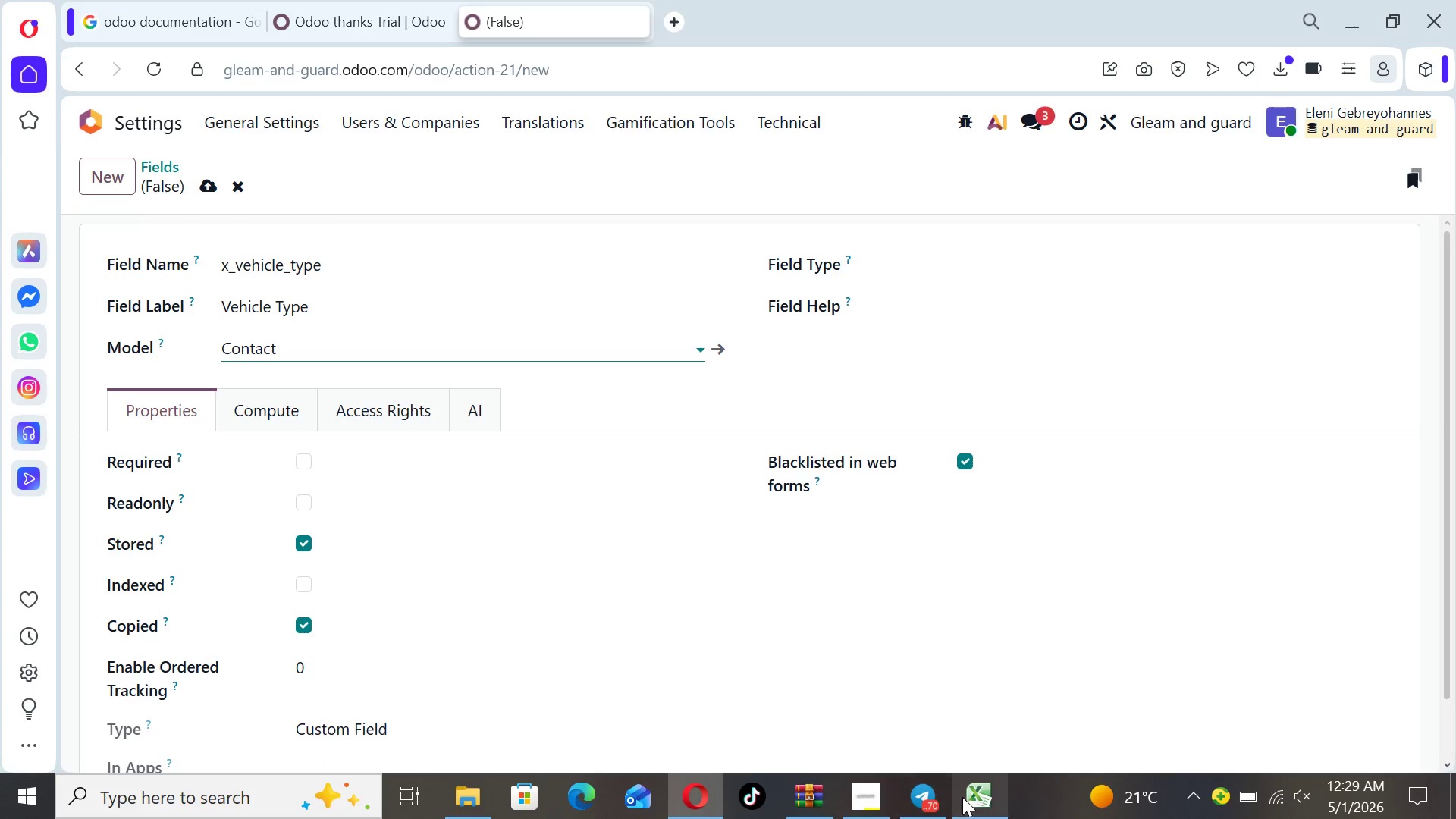 
wait(5.23)
 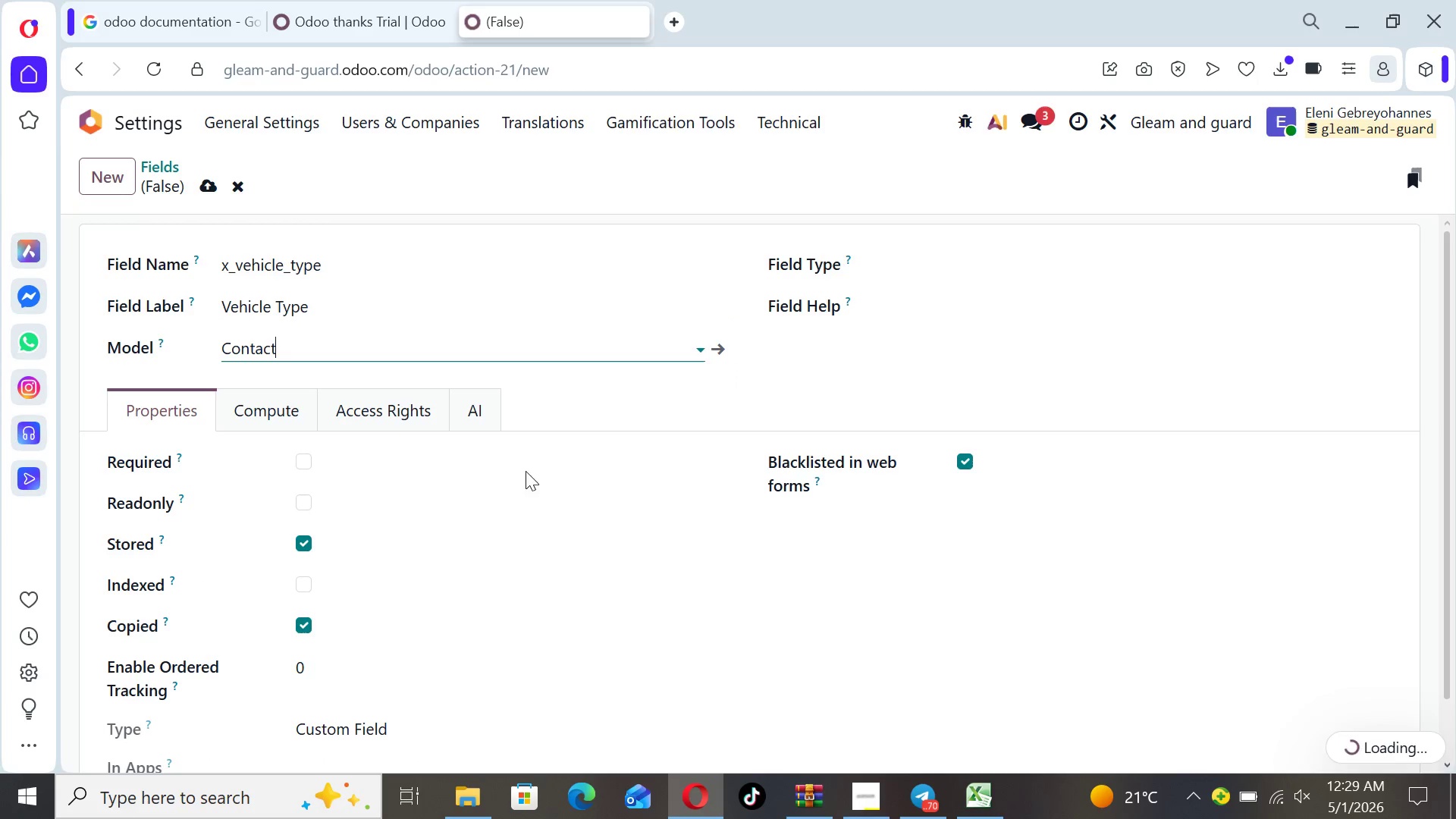 
left_click([974, 799])
 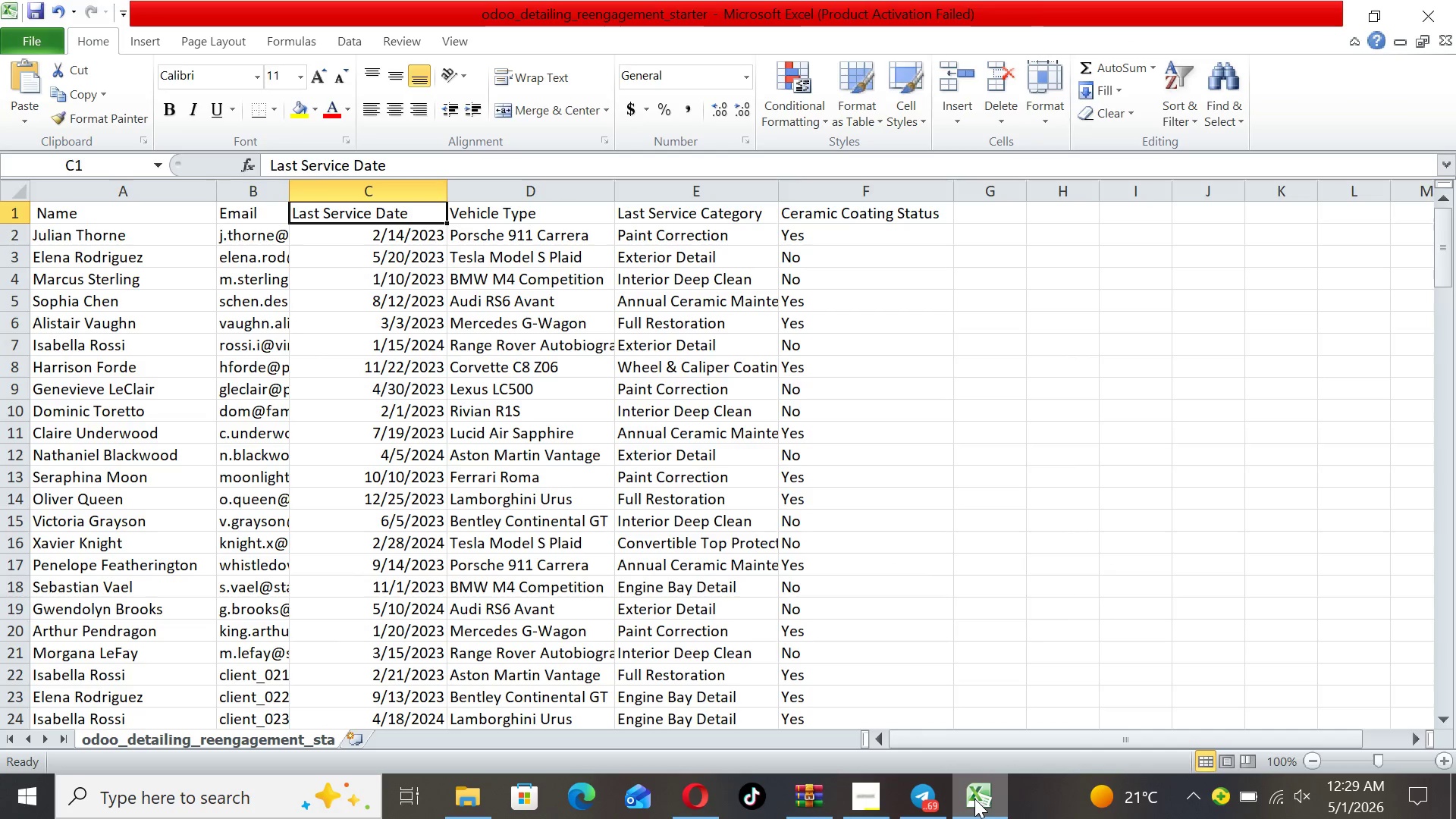 
wait(5.5)
 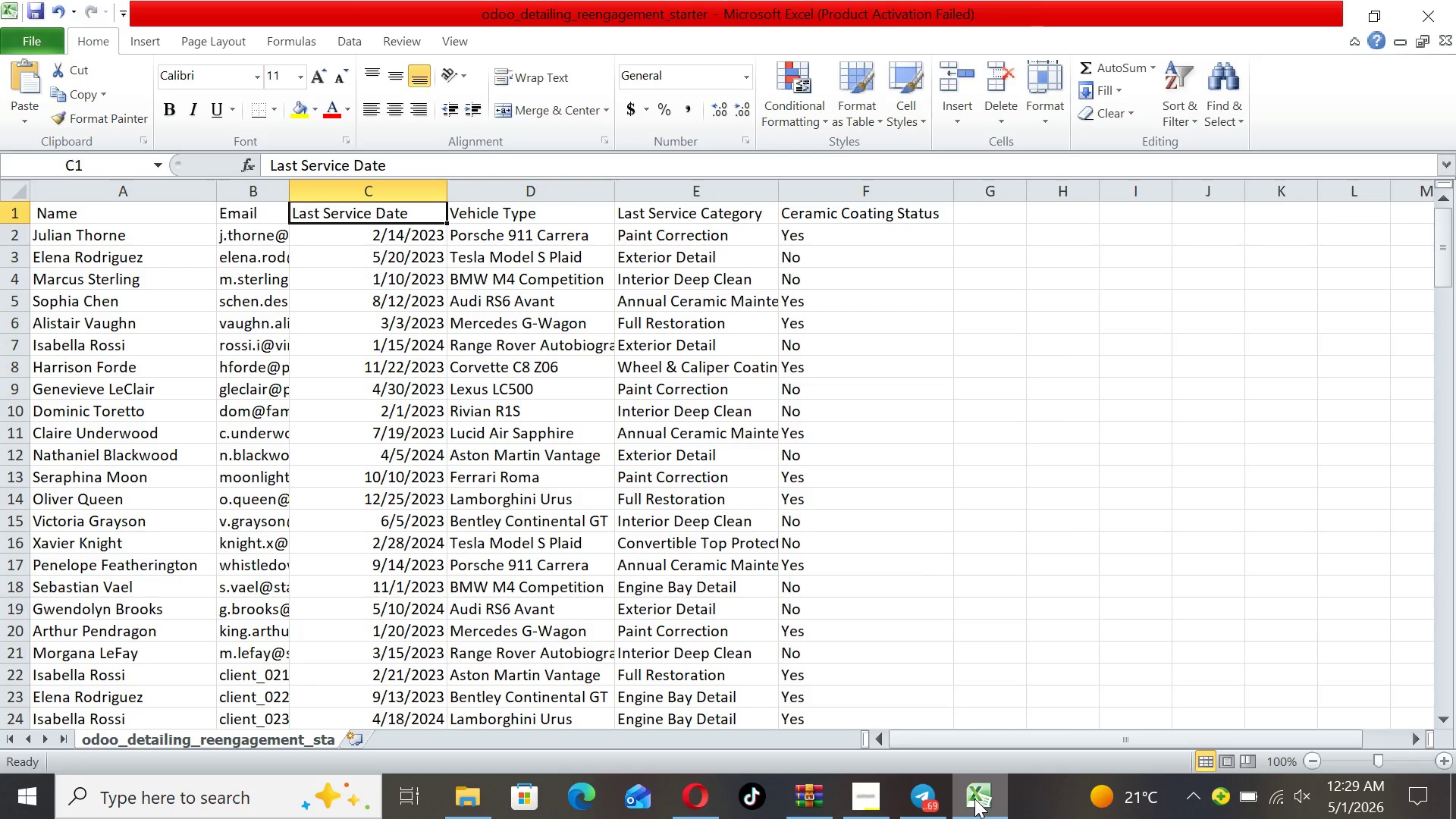 
left_click([680, 786])
 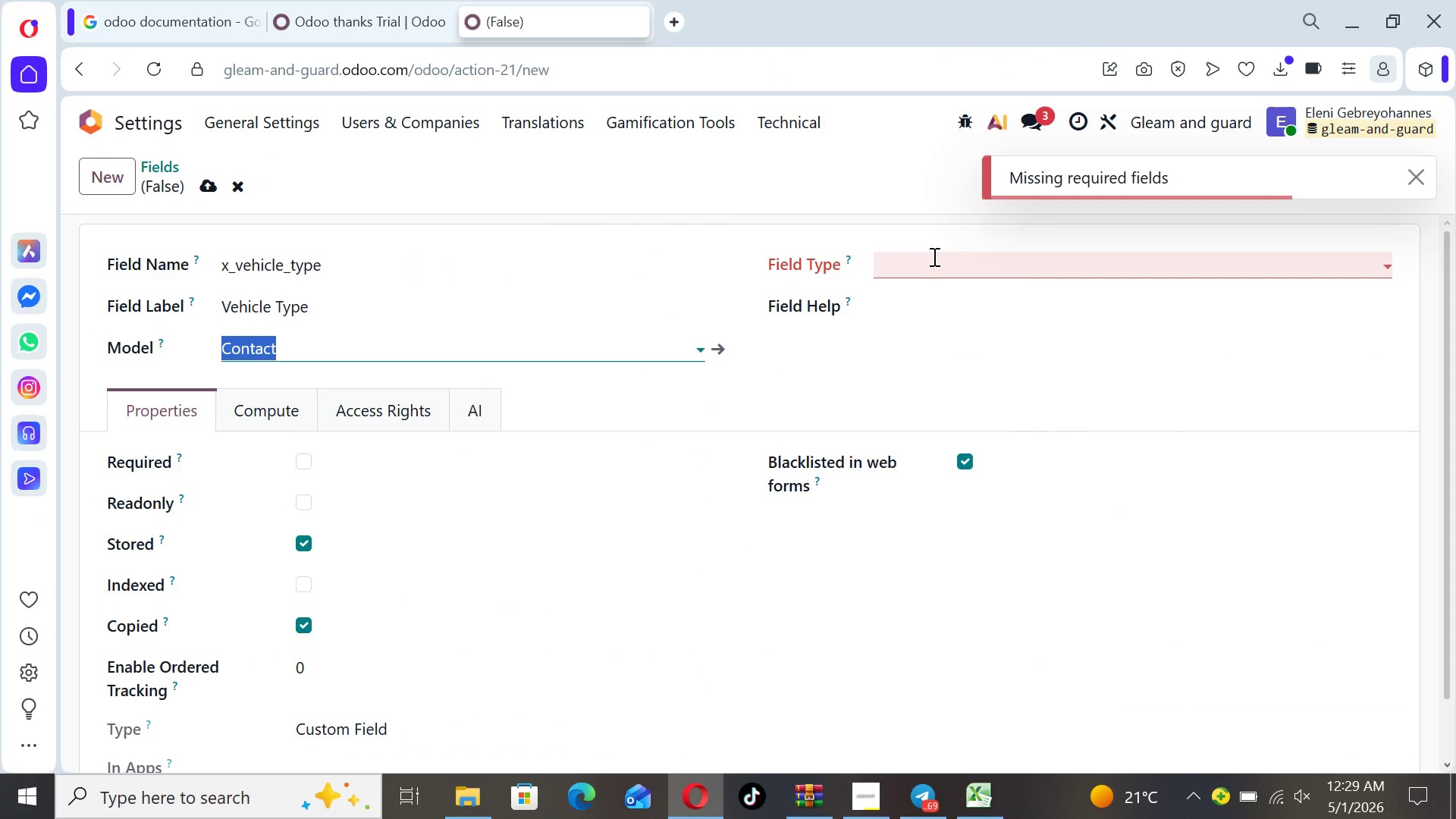 
left_click([933, 256])
 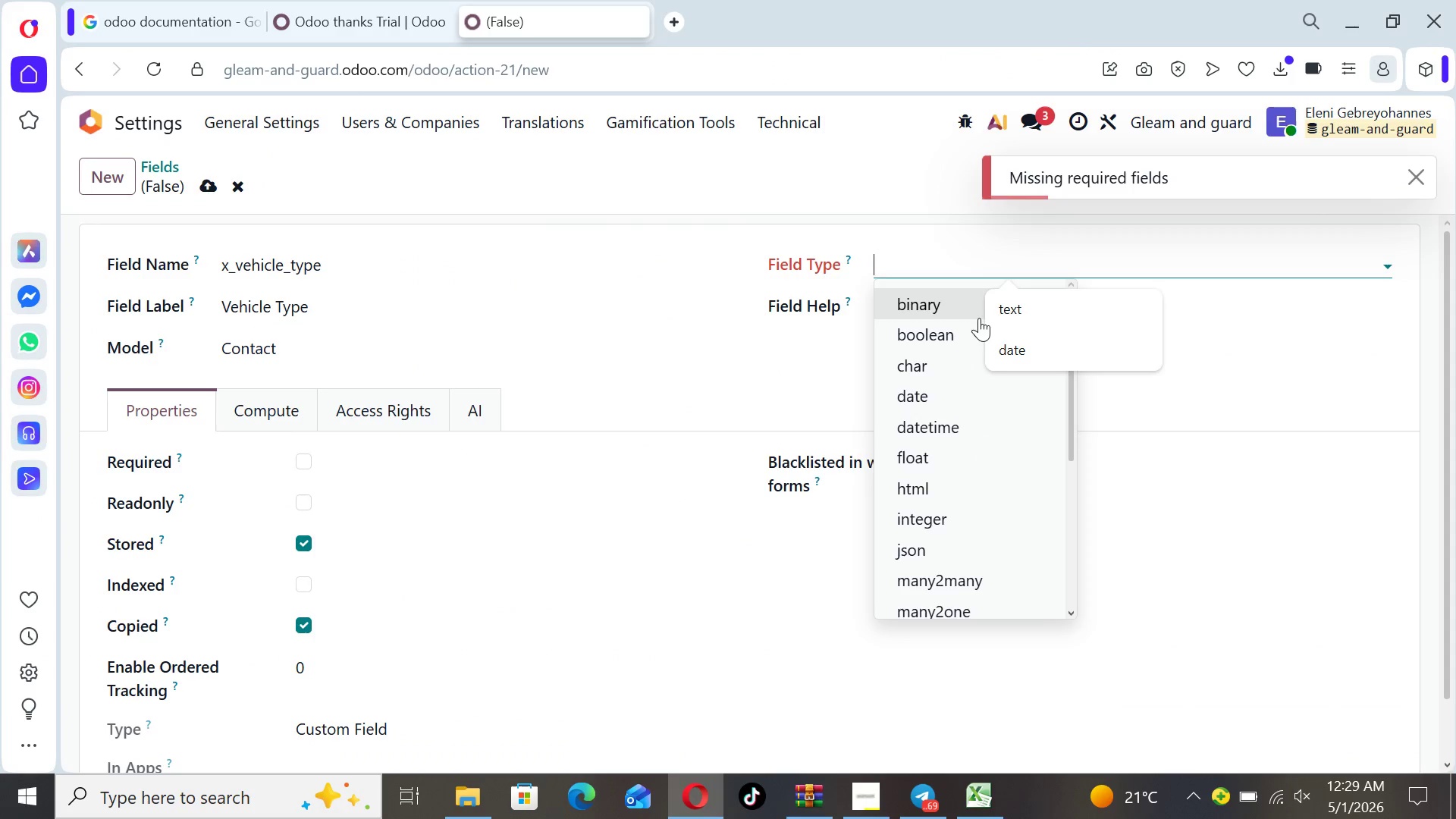 
left_click([1055, 315])
 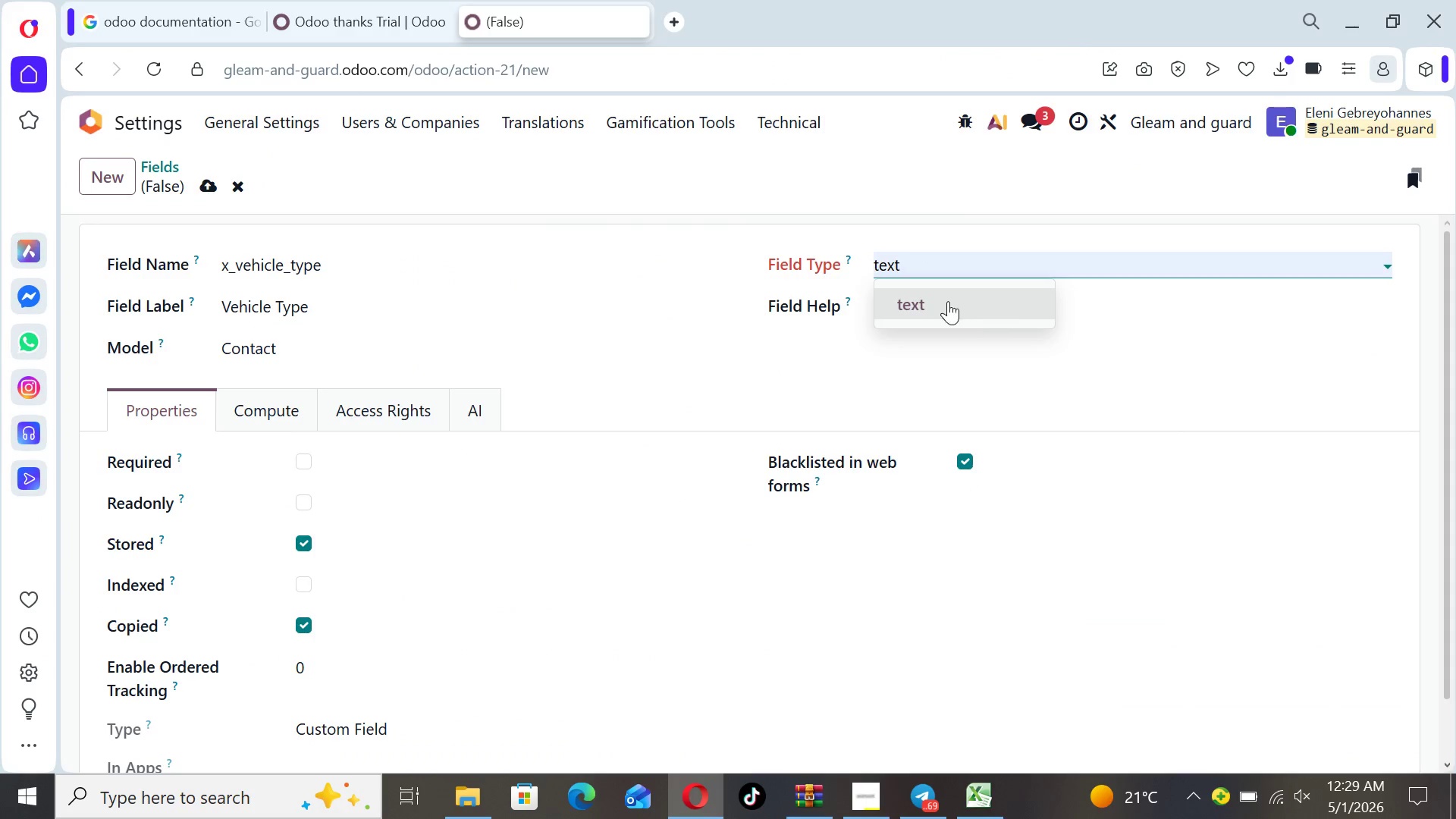 
left_click([945, 301])
 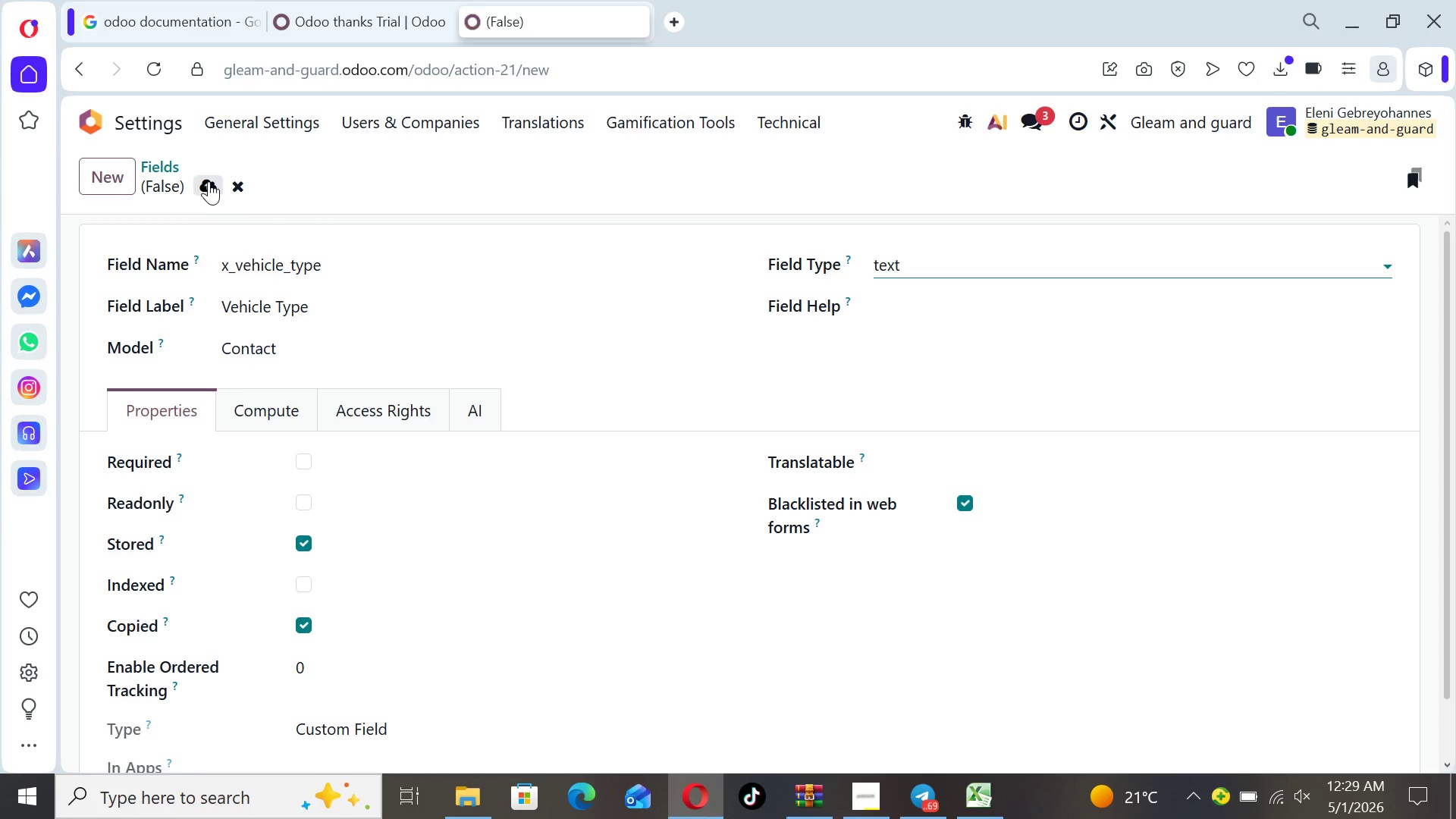 
left_click([206, 180])
 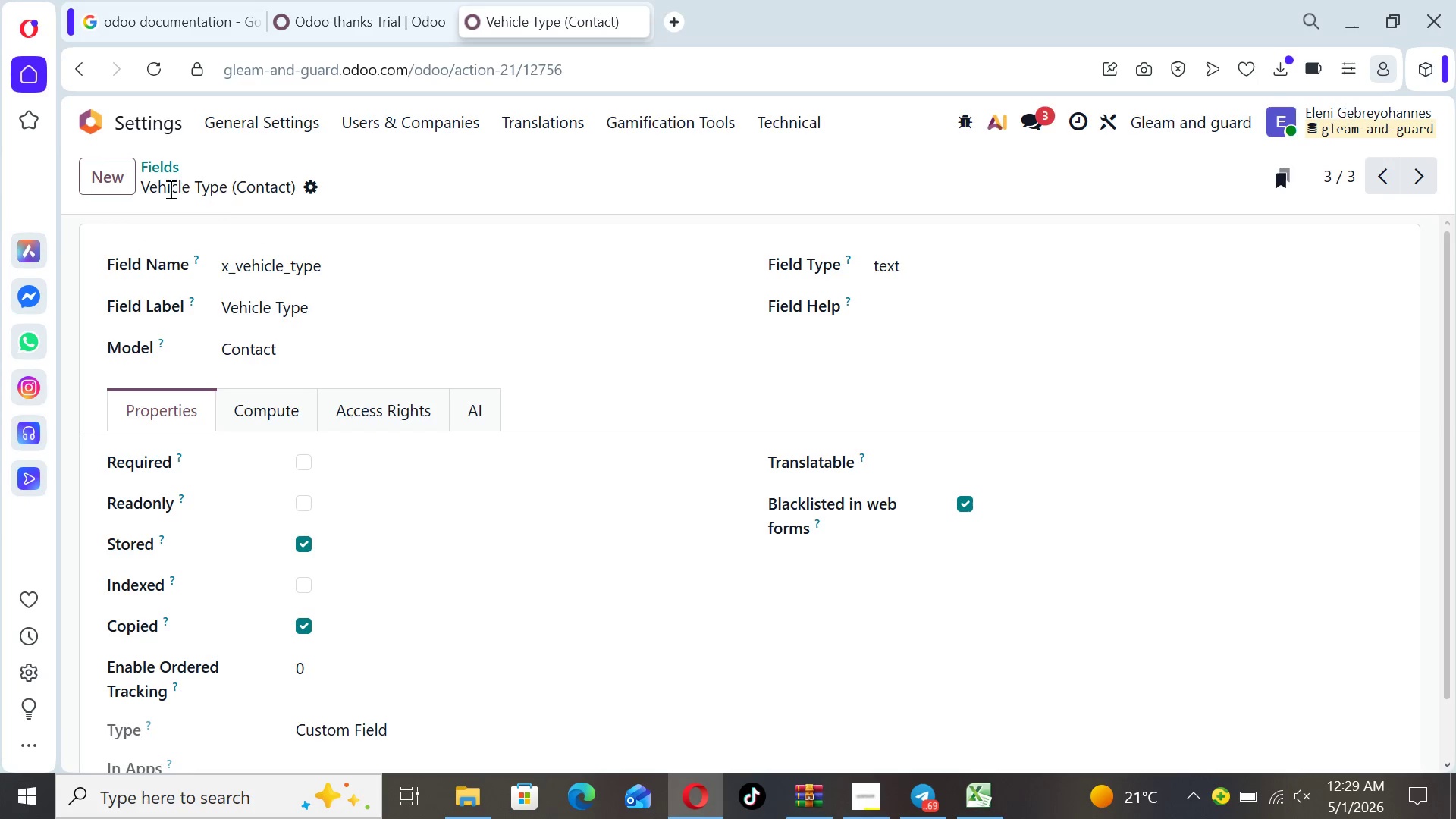 
left_click([122, 186])
 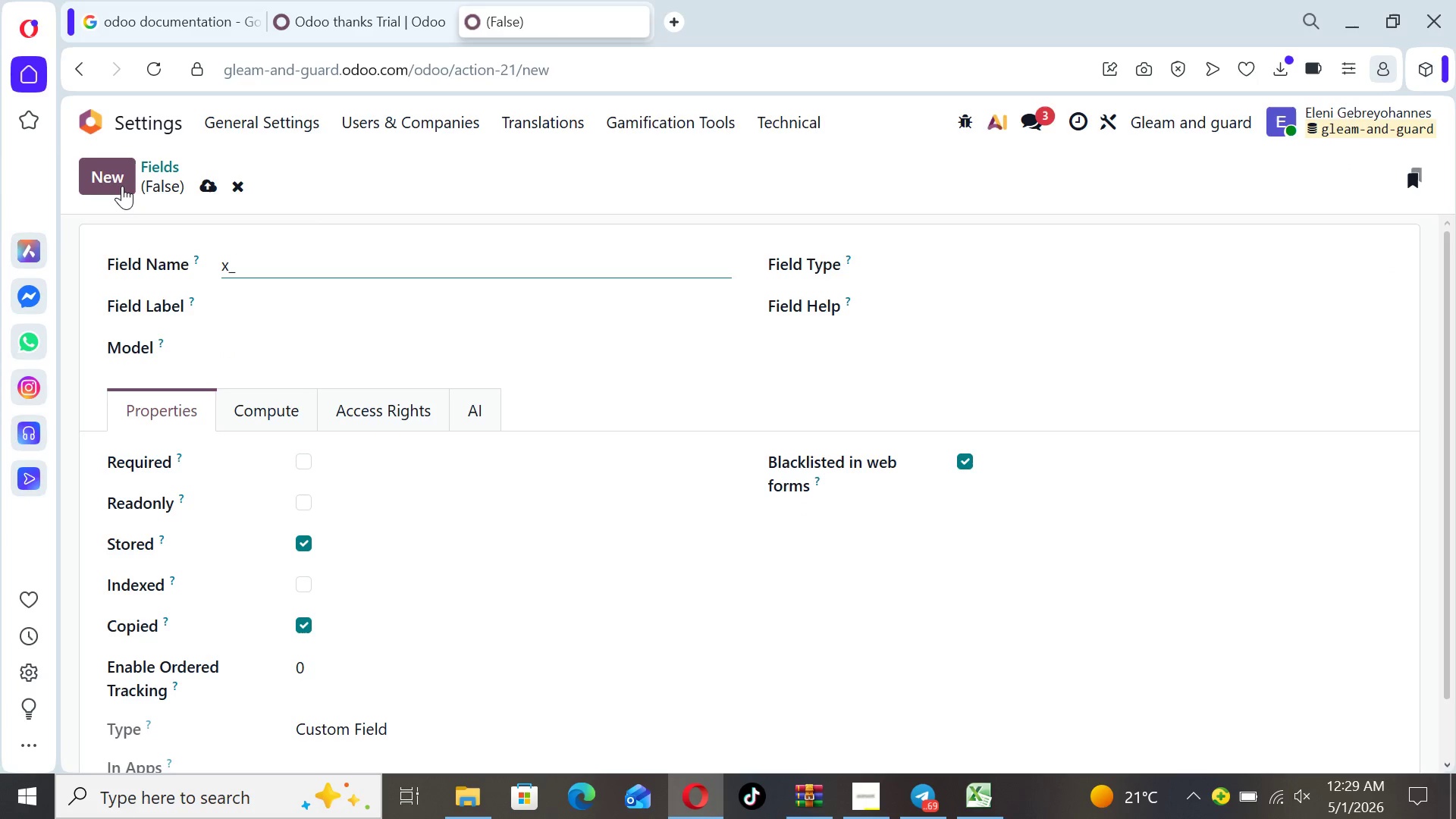 
type(last_service_category)
 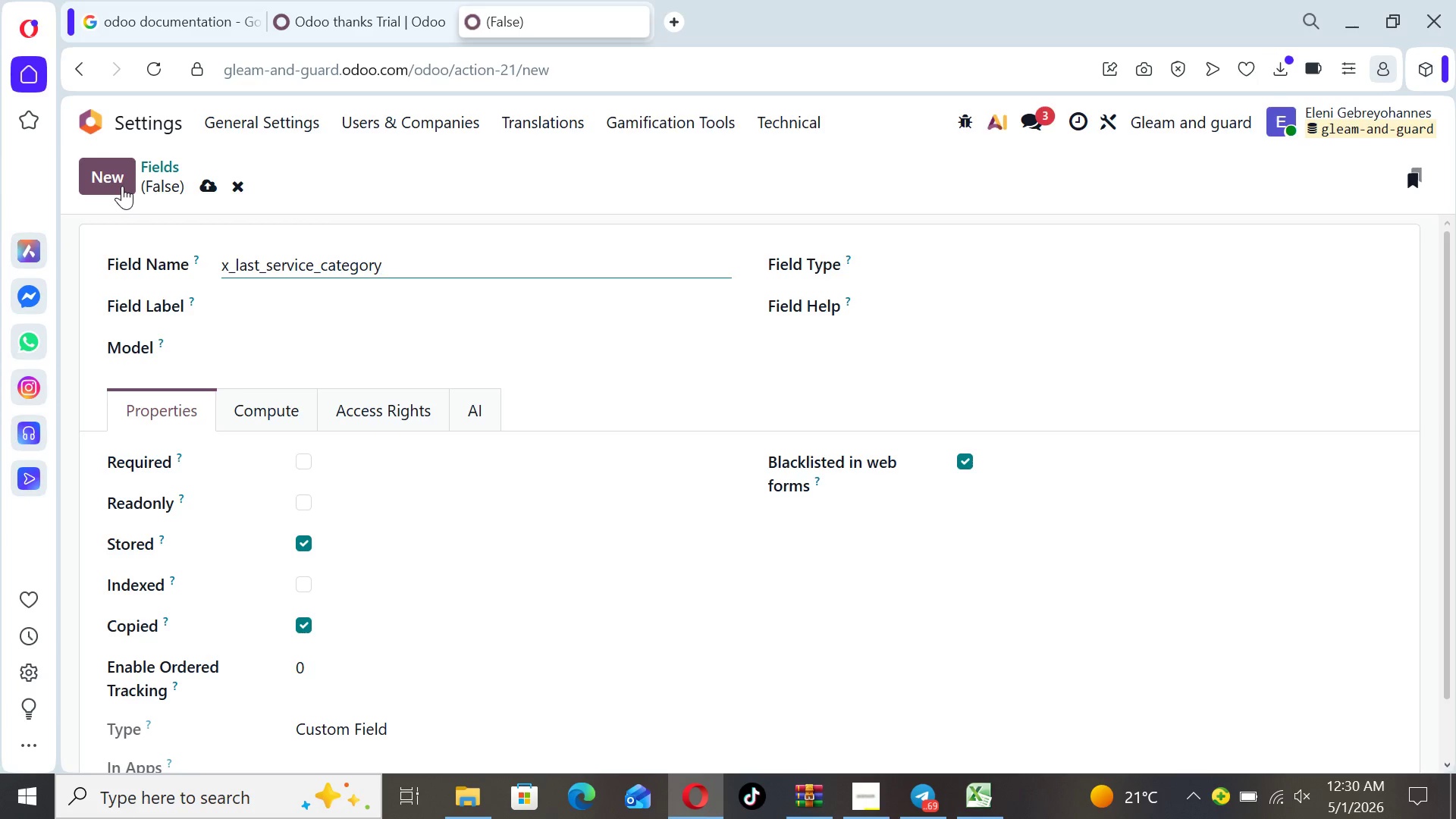 
left_click([321, 299])
 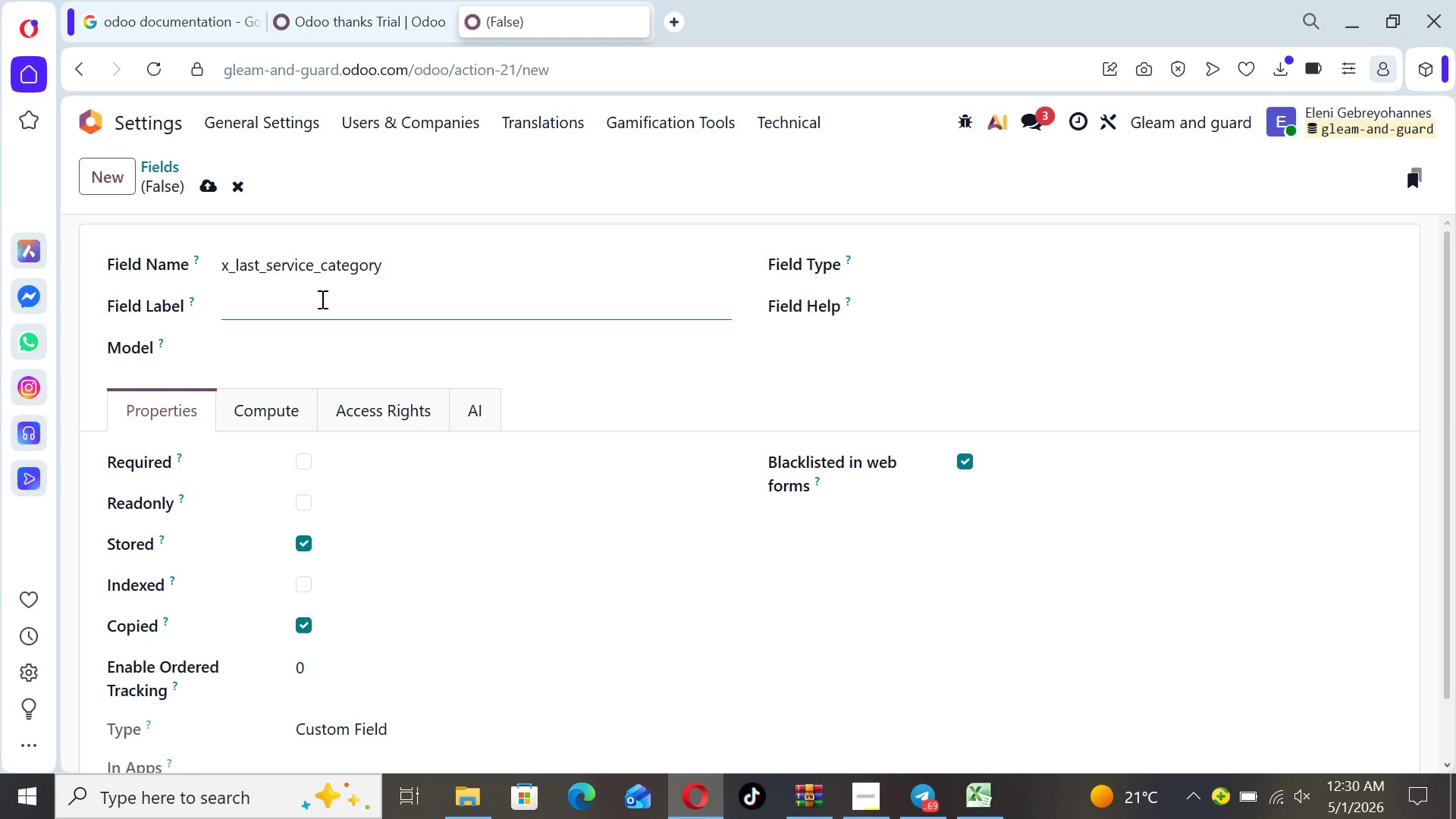 
type(Last Service Category)
 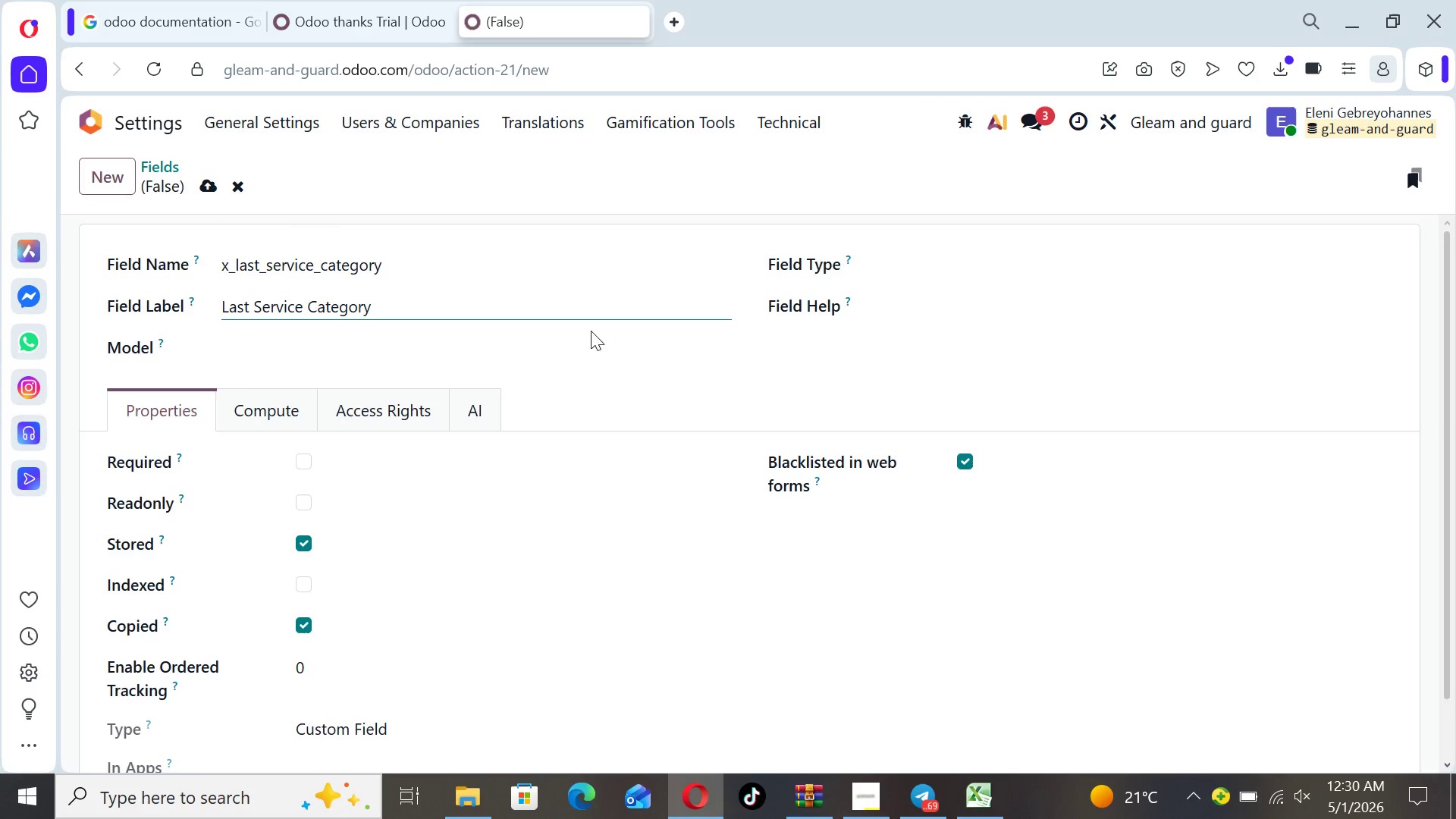 
left_click([548, 350])
 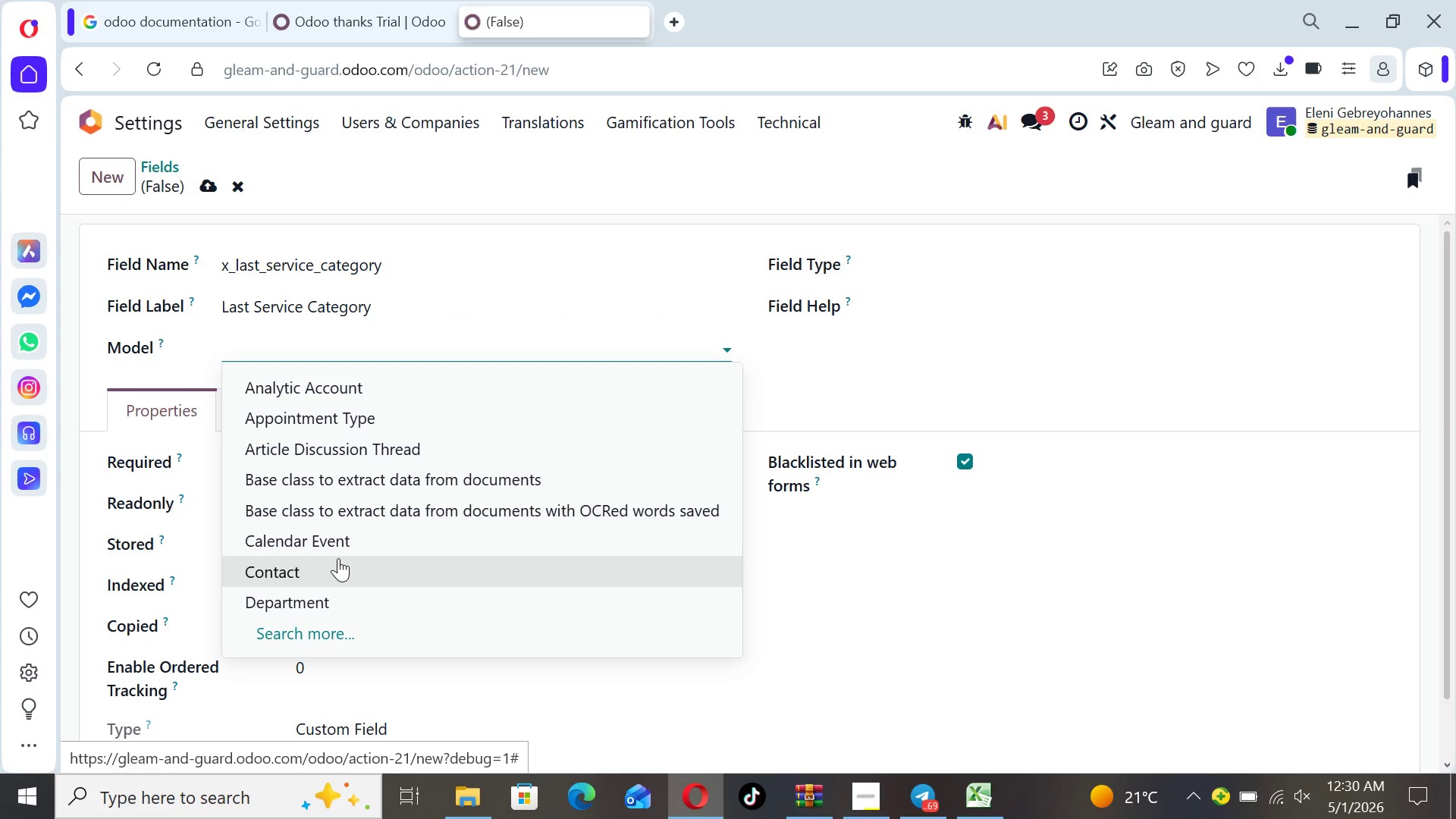 
left_click([328, 563])
 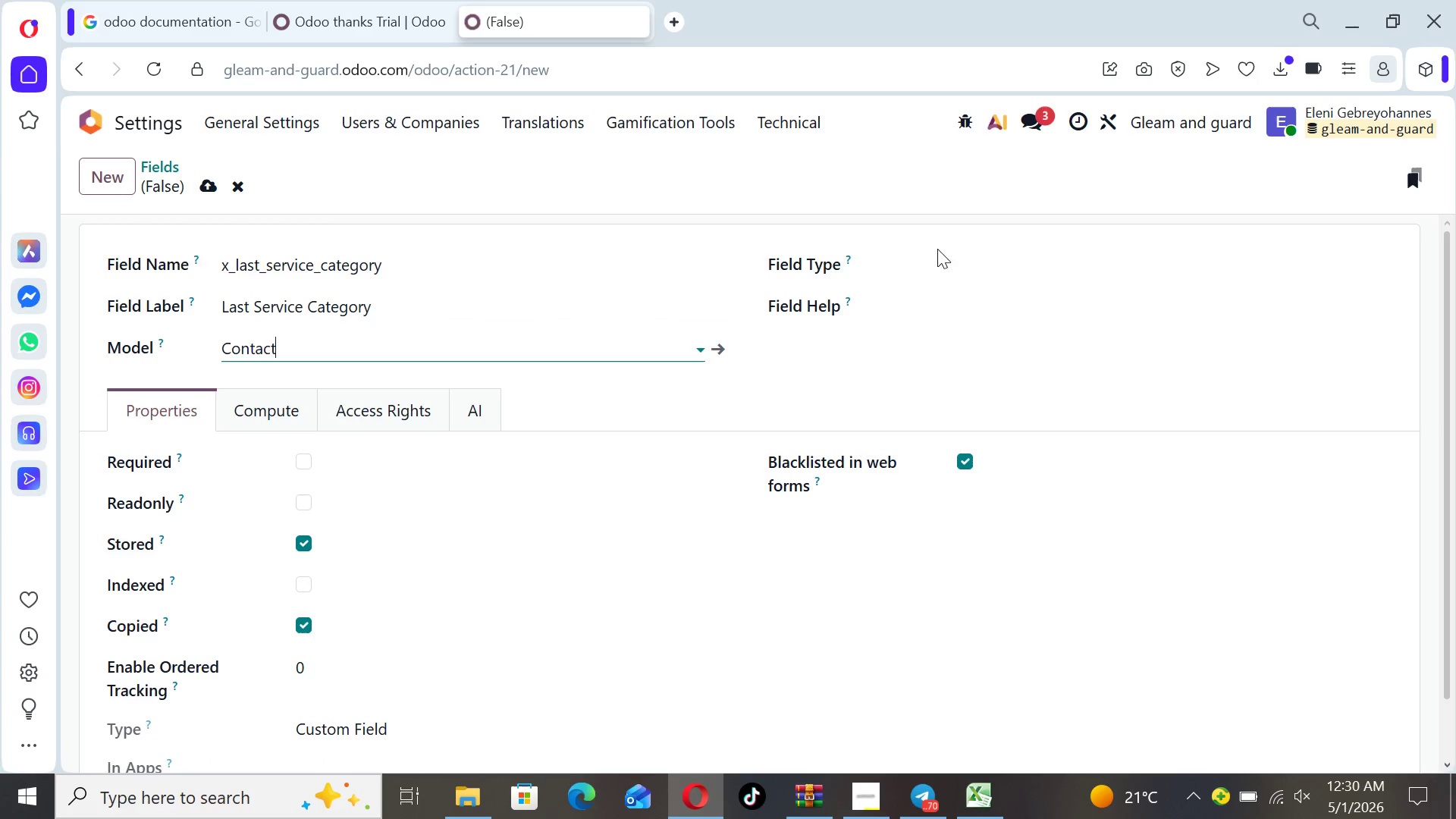 
left_click([937, 259])
 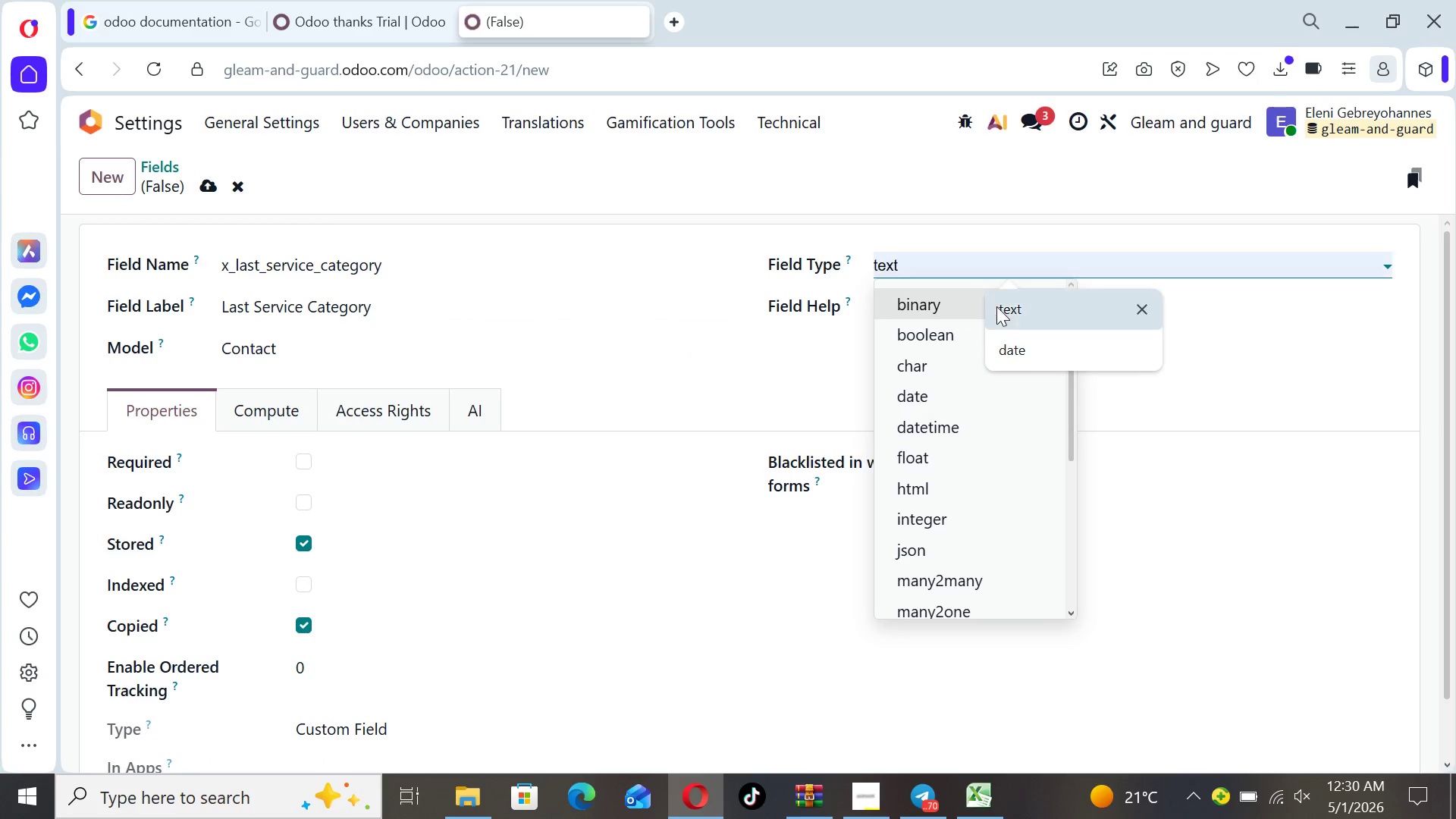 
left_click([1006, 306])
 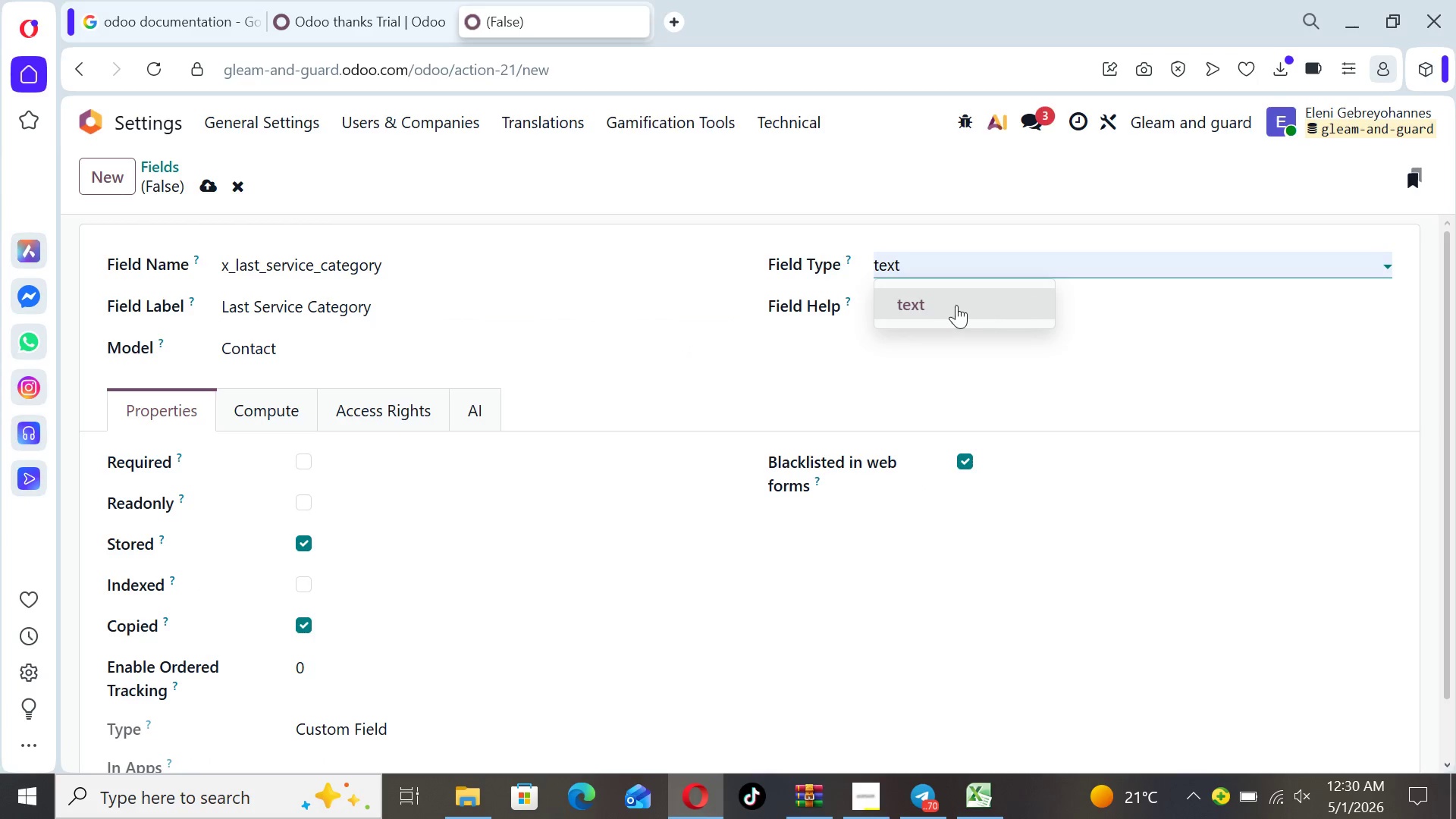 
left_click([951, 305])
 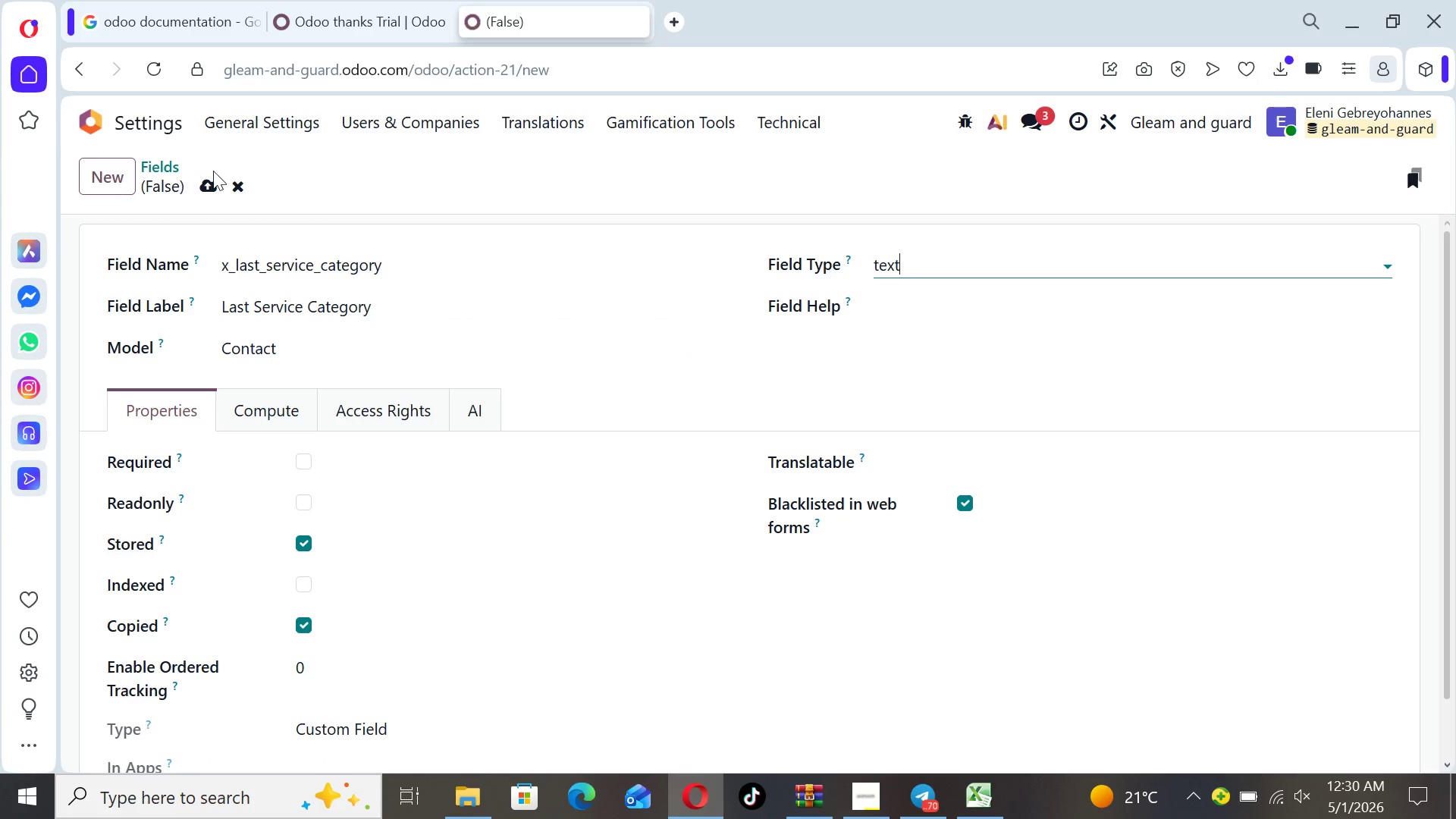 
left_click([206, 189])
 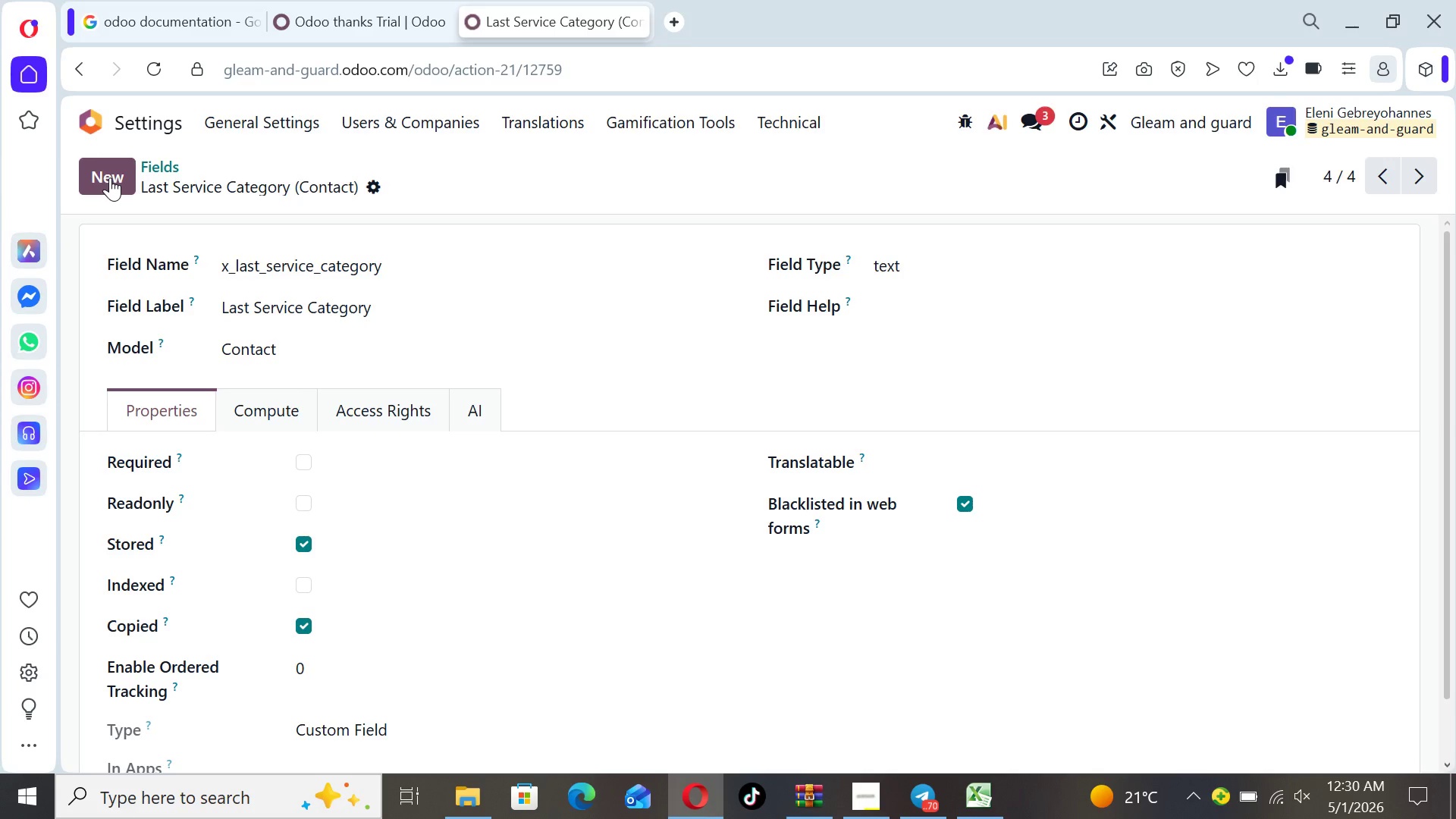 
left_click([110, 177])
 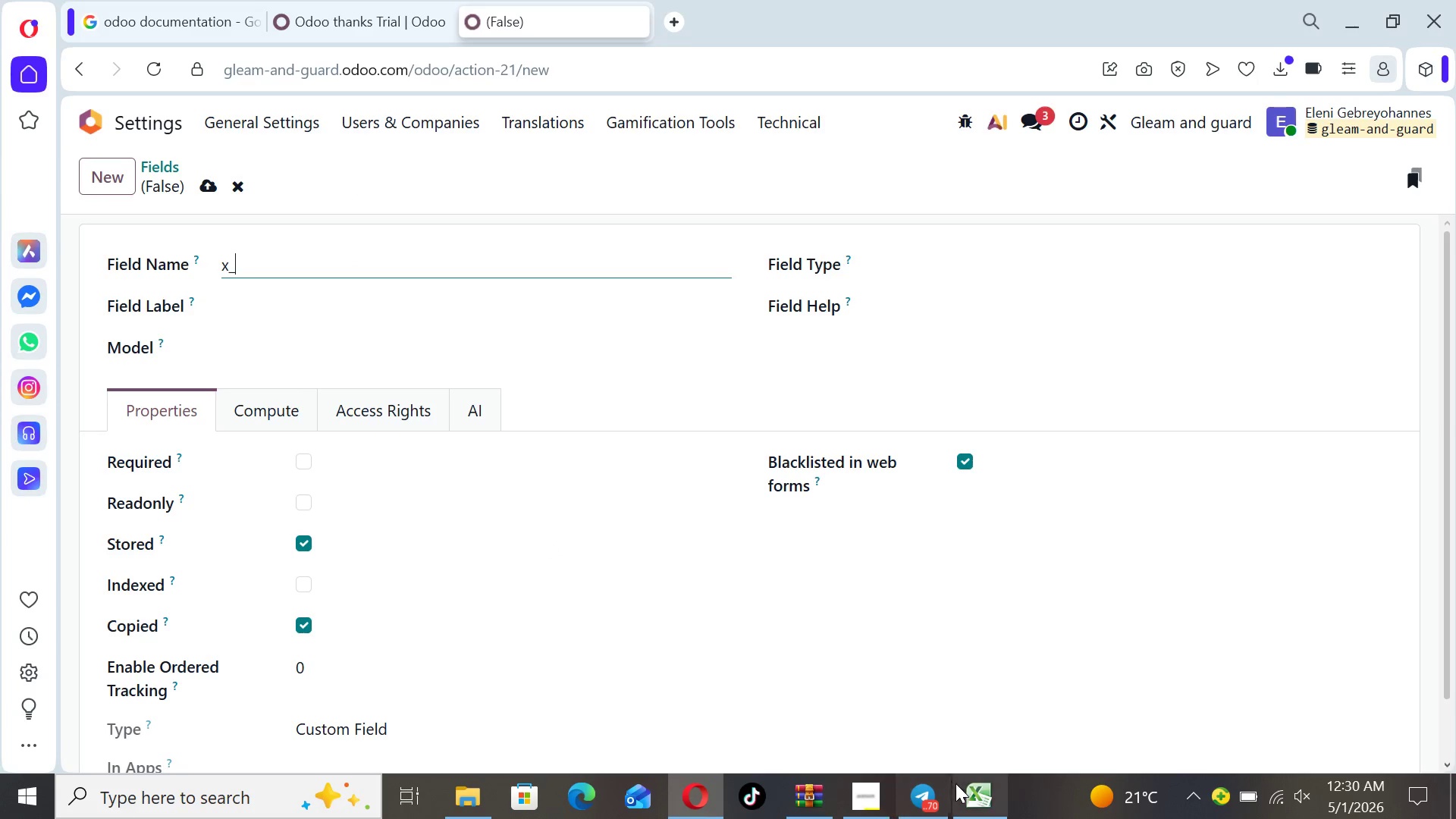 
left_click([964, 789])
 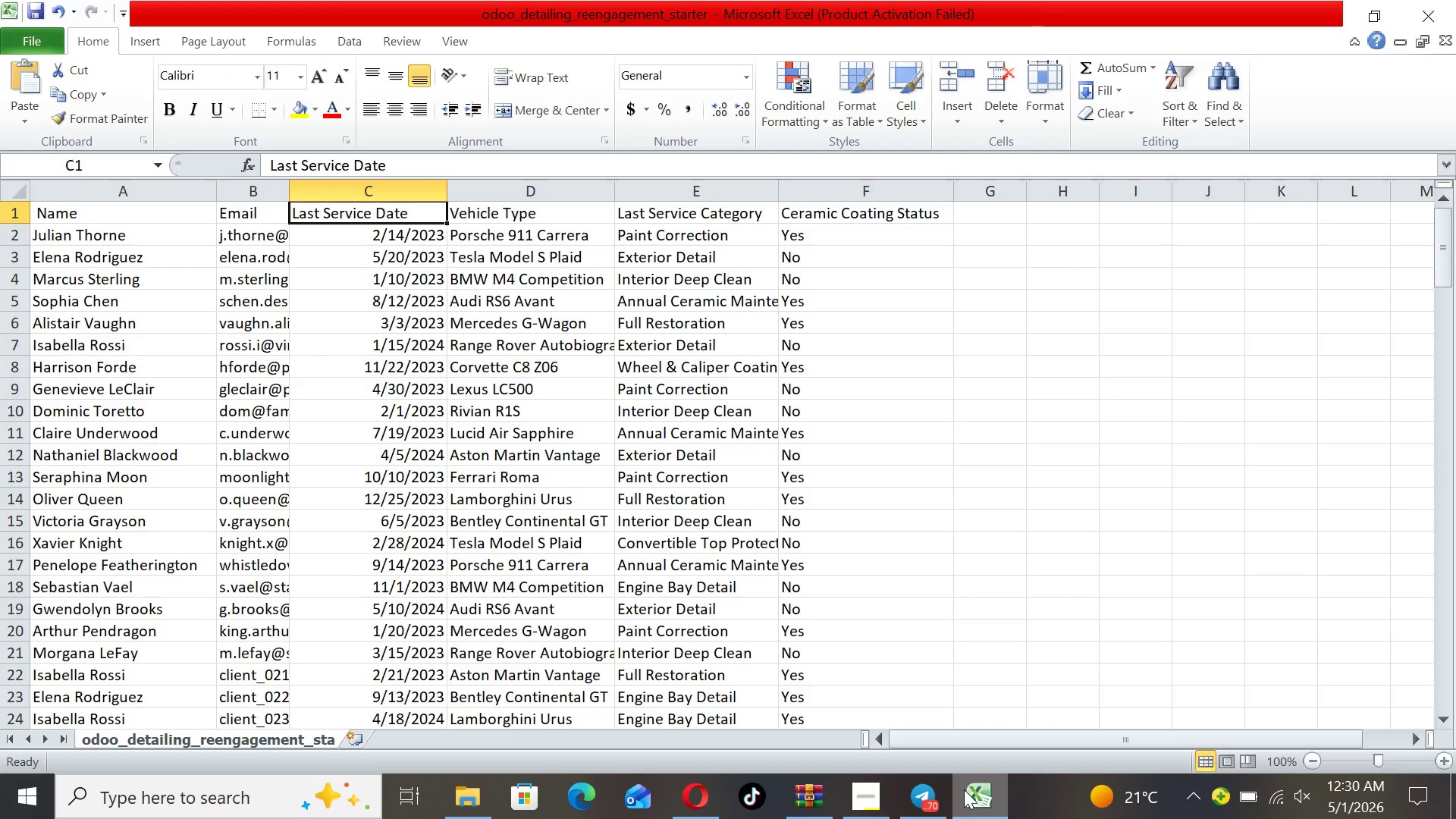 
left_click([964, 789])
 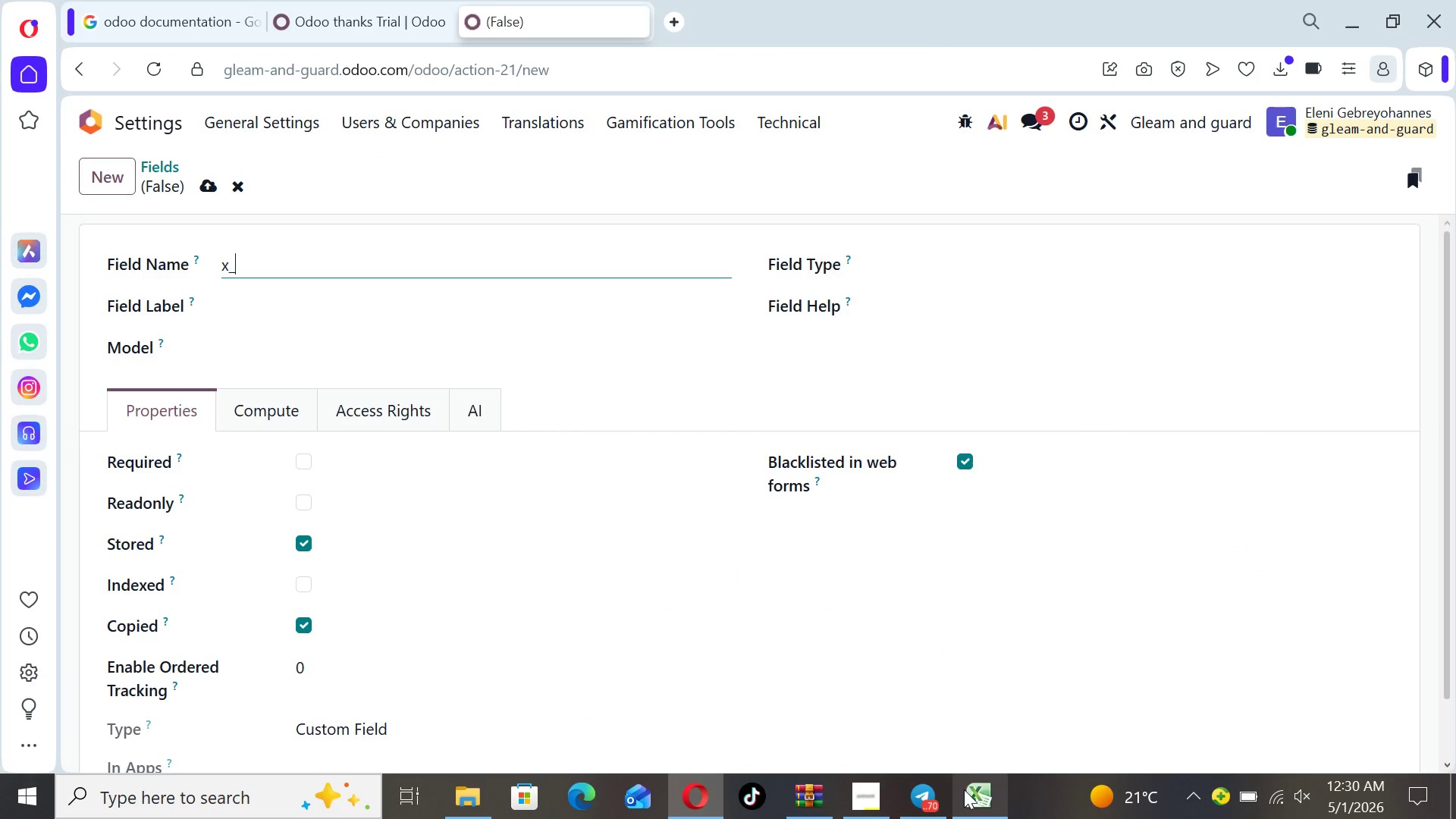 
left_click([964, 789])
 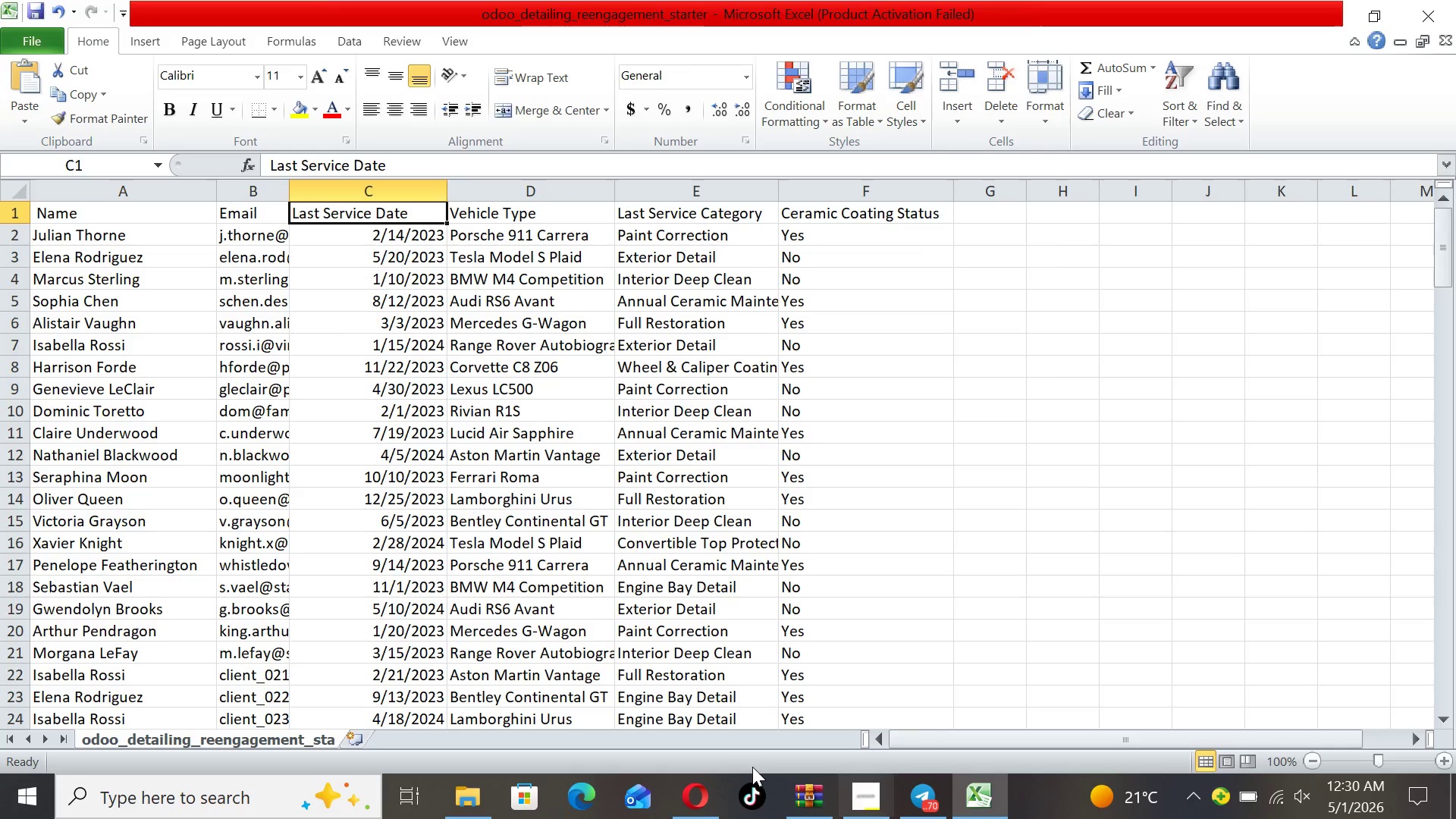 
left_click([688, 808])
 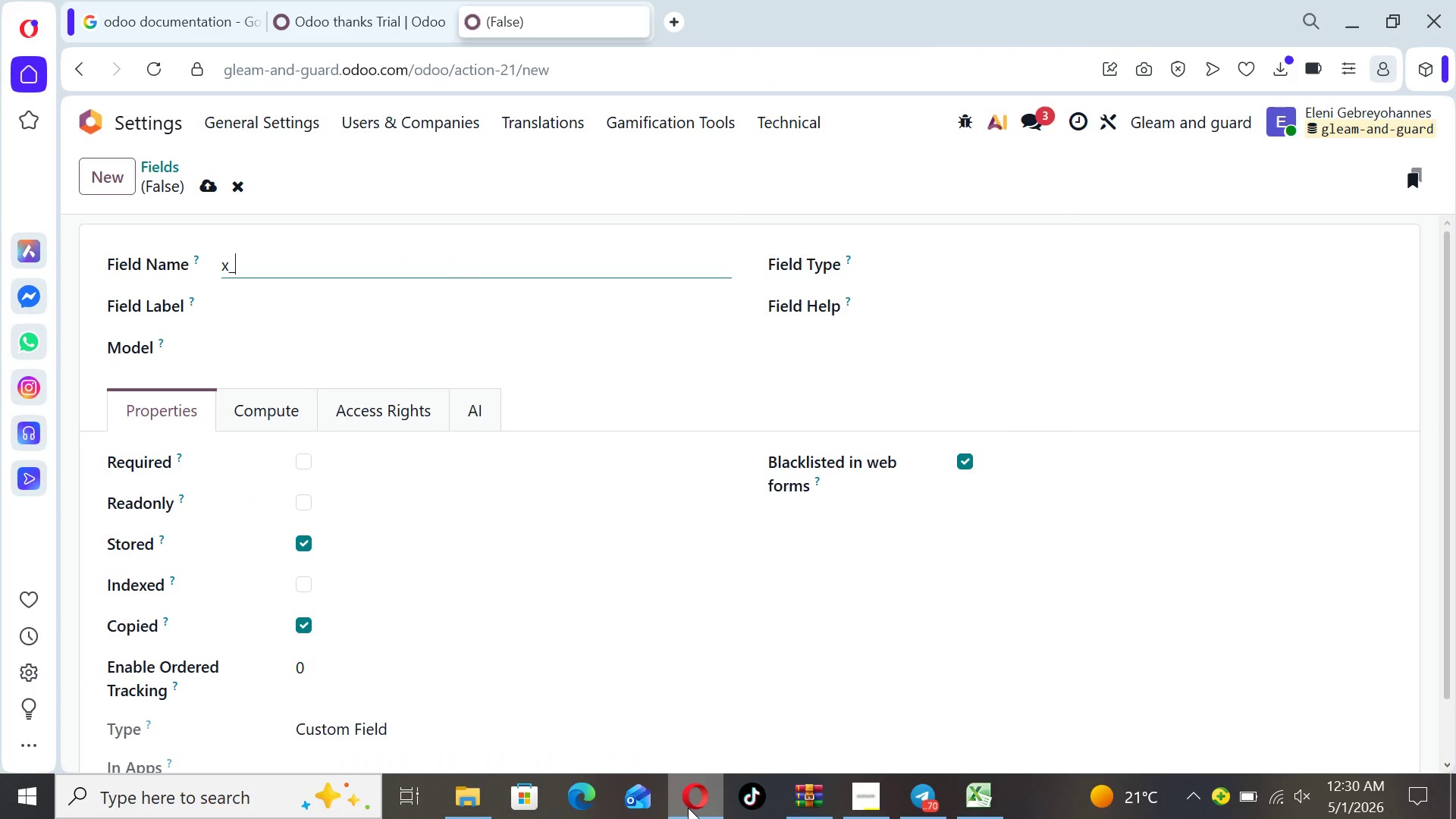 
type(ceramic_coating-status)
 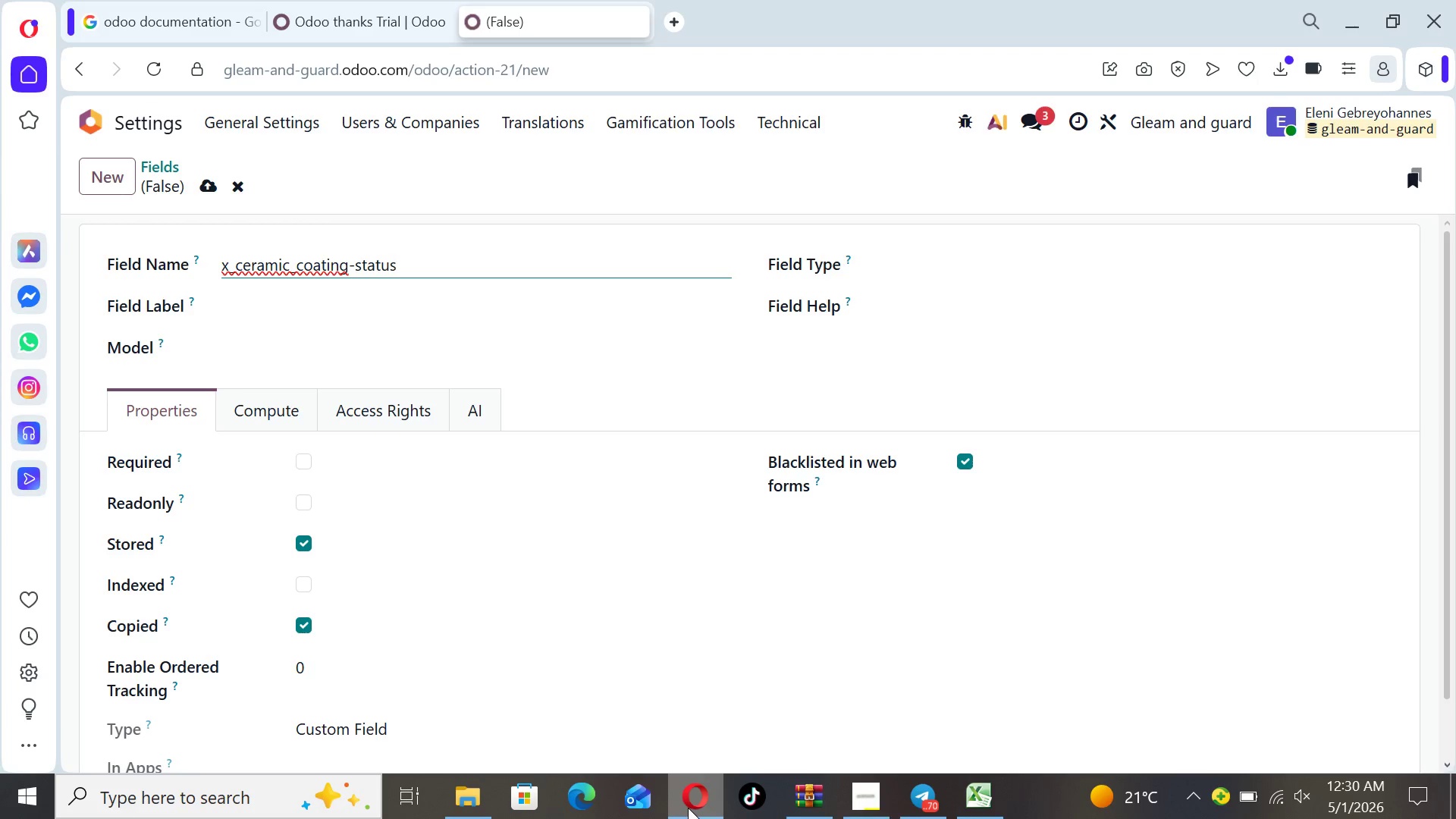 
key(ArrowLeft)
 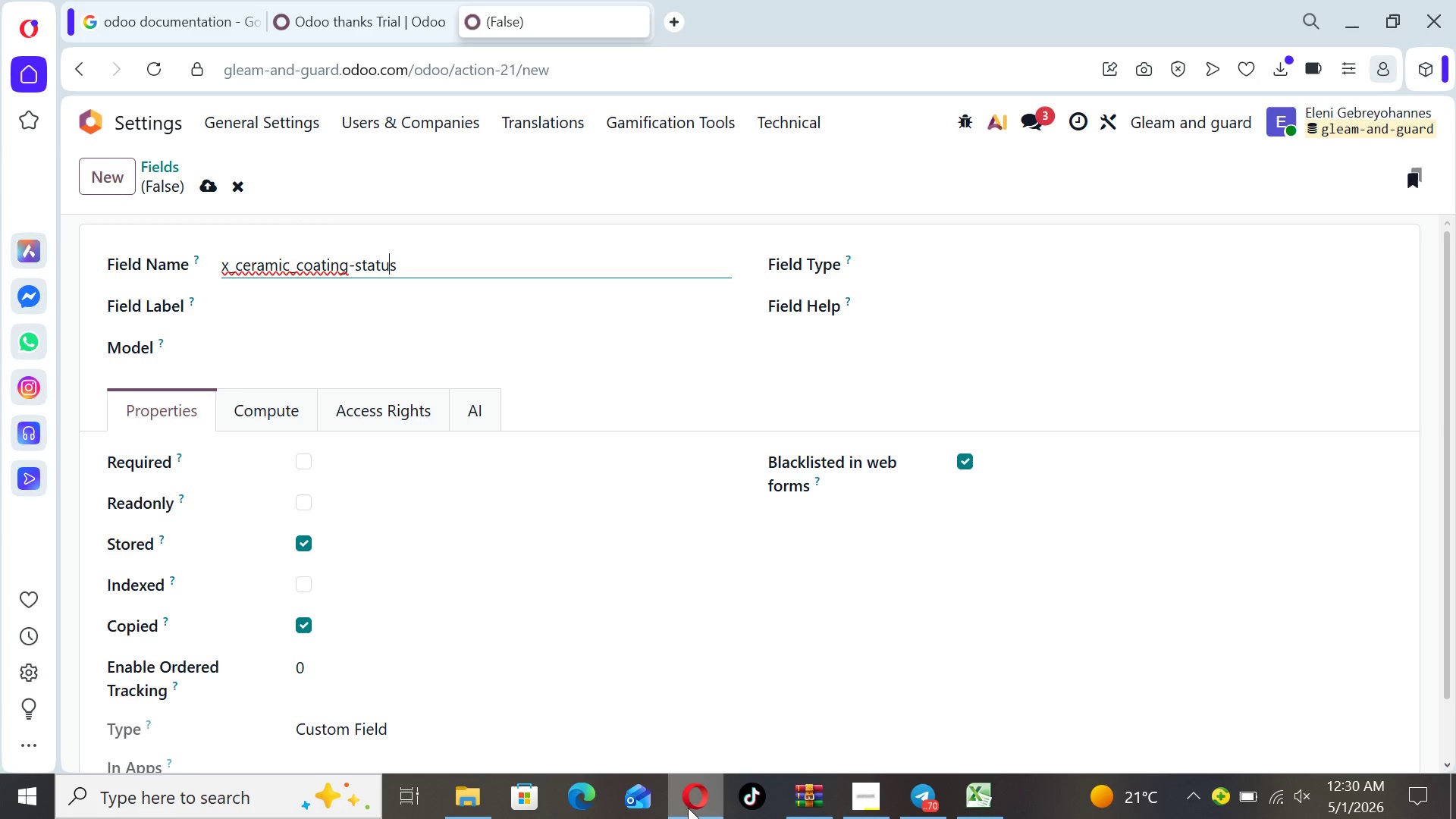 
key(ArrowLeft)
 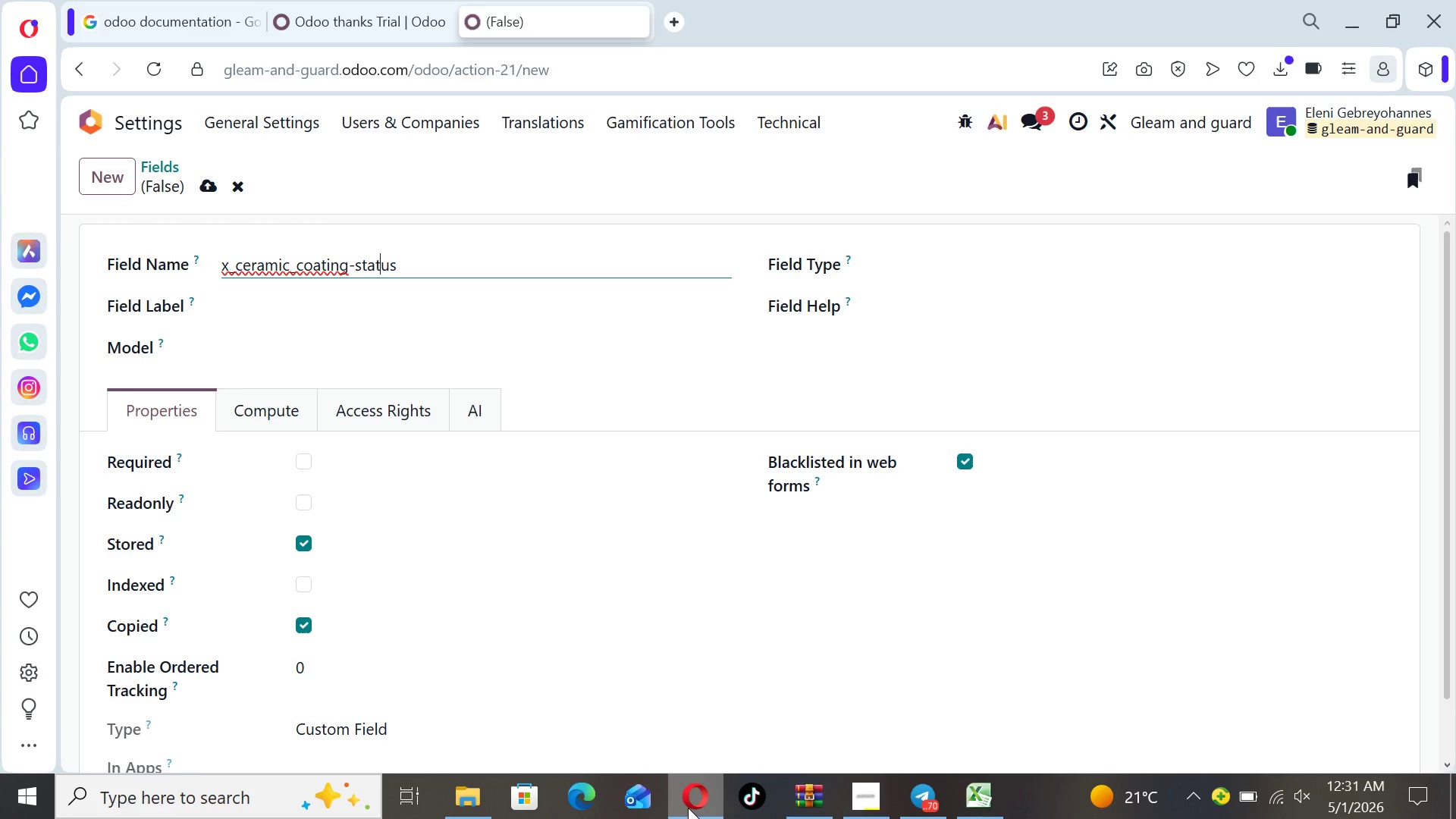 
key(ArrowLeft)
 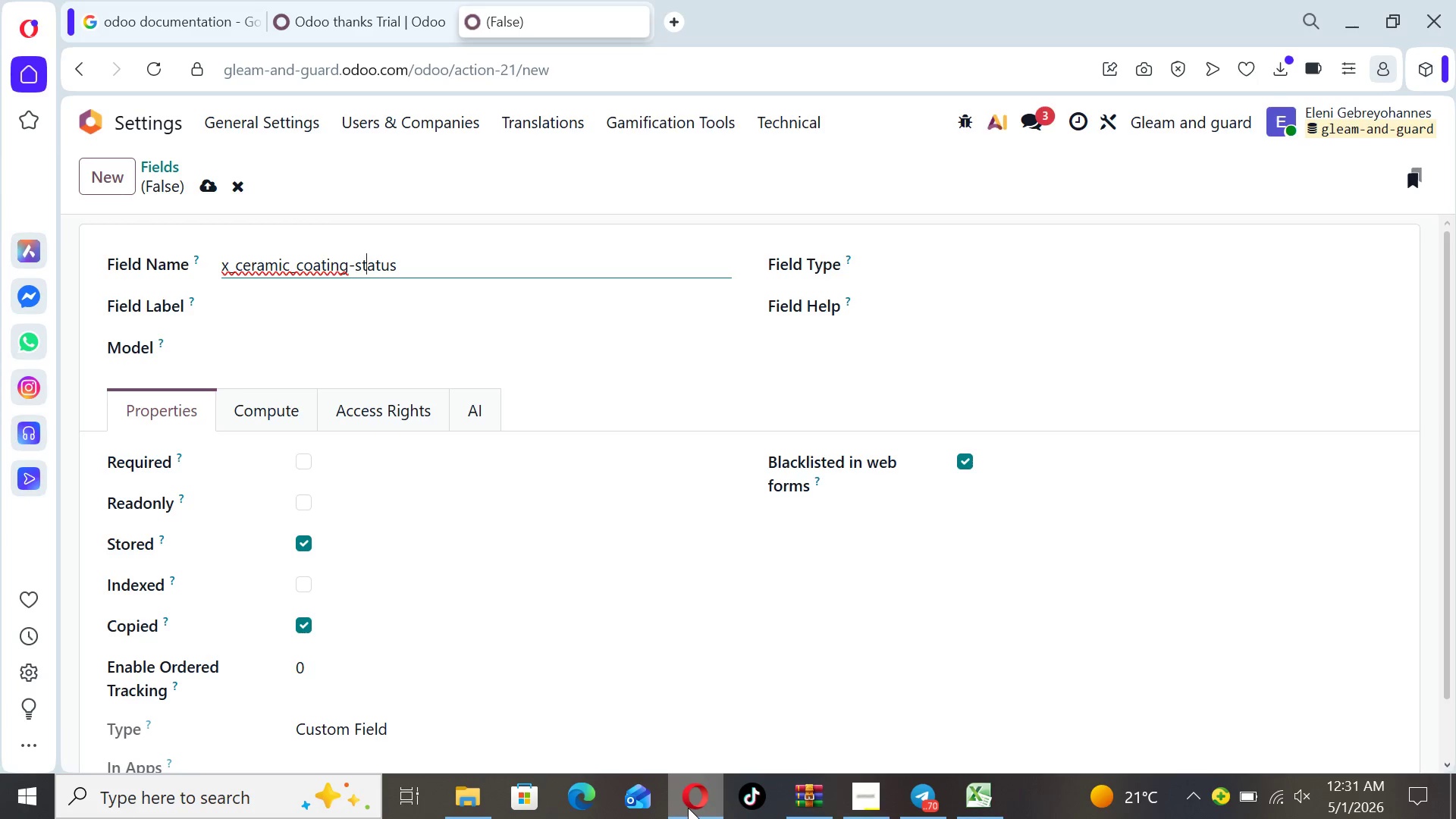 
key(ArrowLeft)
 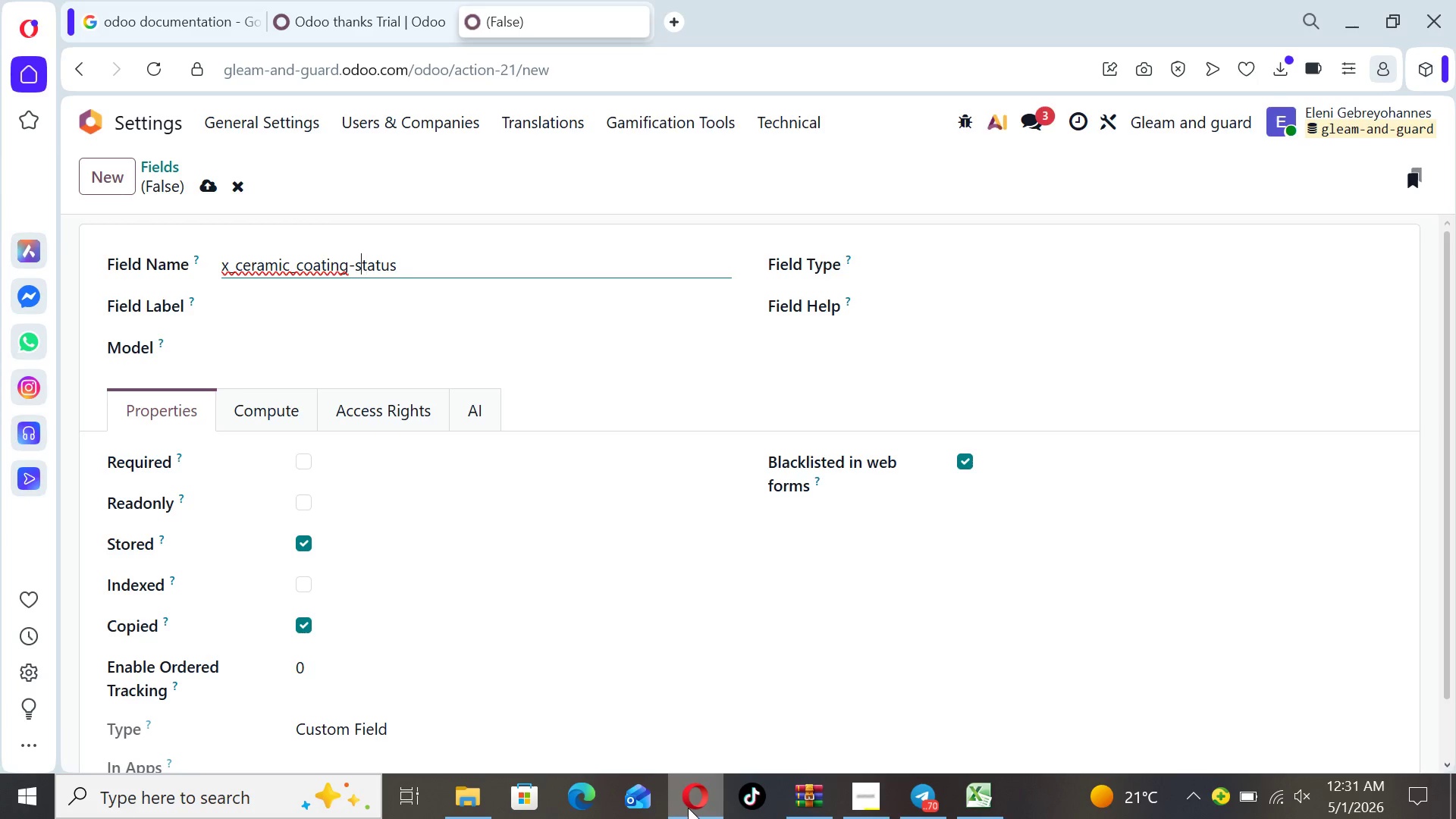 
key(ArrowLeft)
 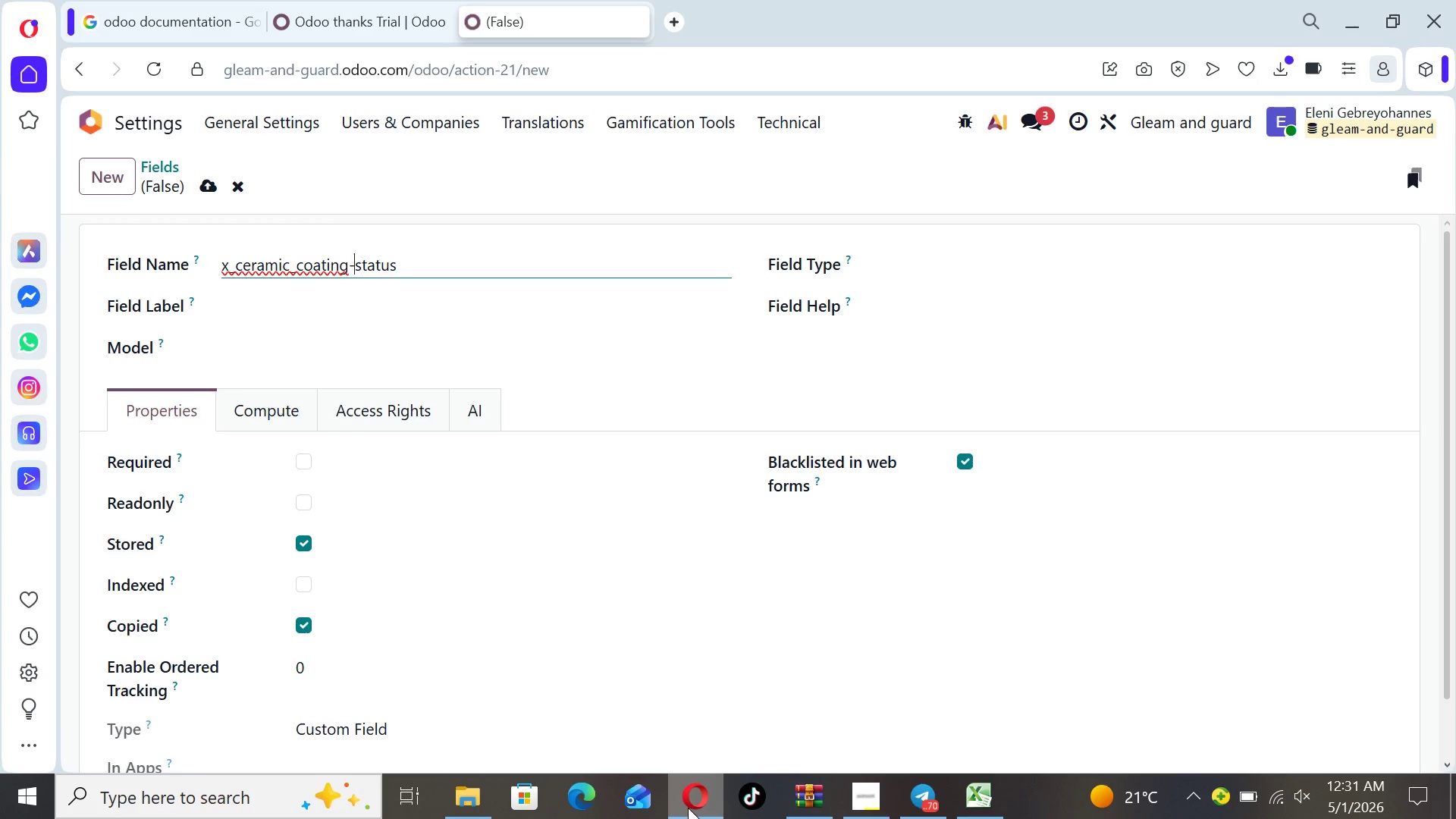 
key(ArrowLeft)
 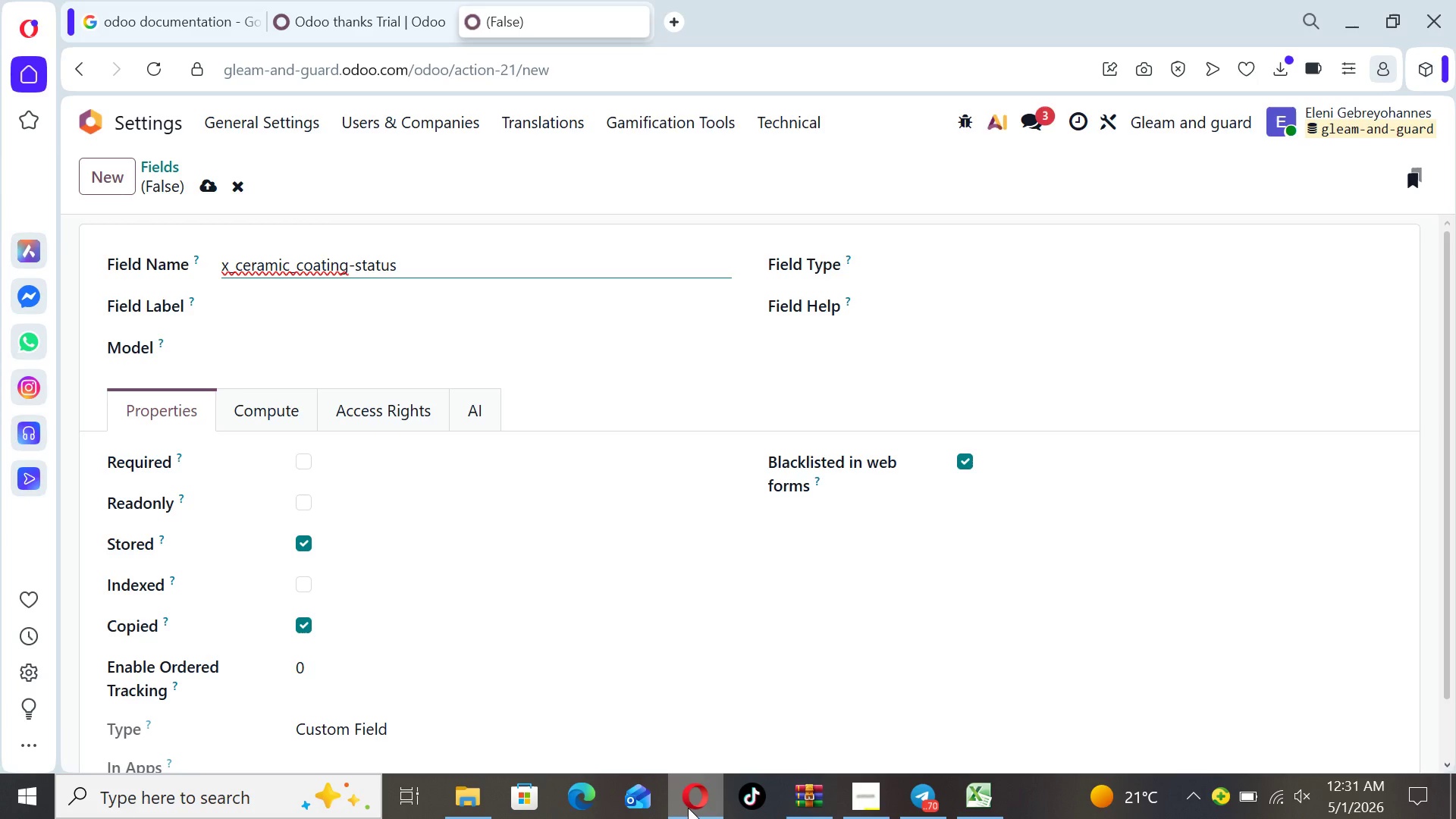 
key(Backspace)
 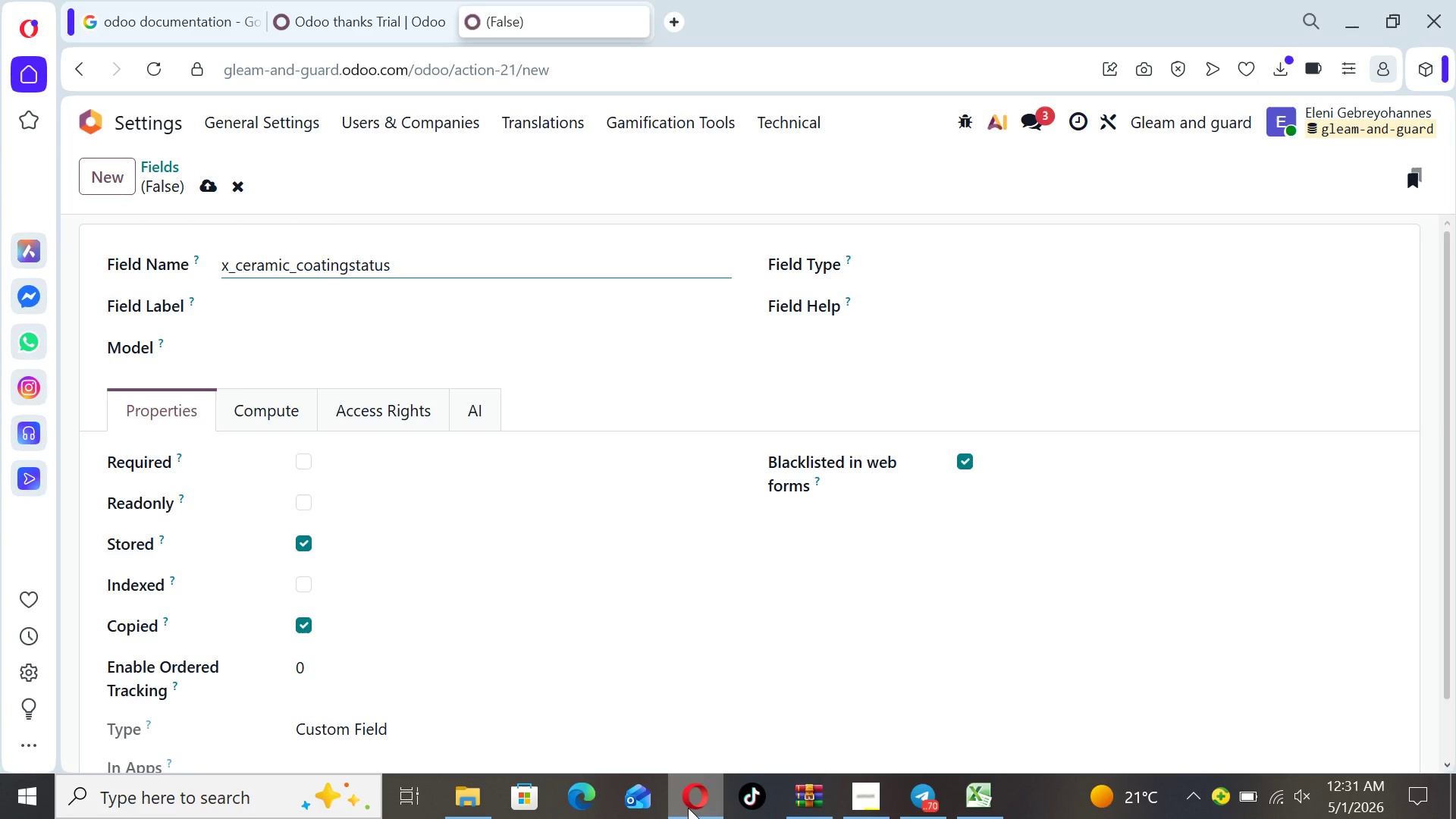 
key(Shift+Minus)
 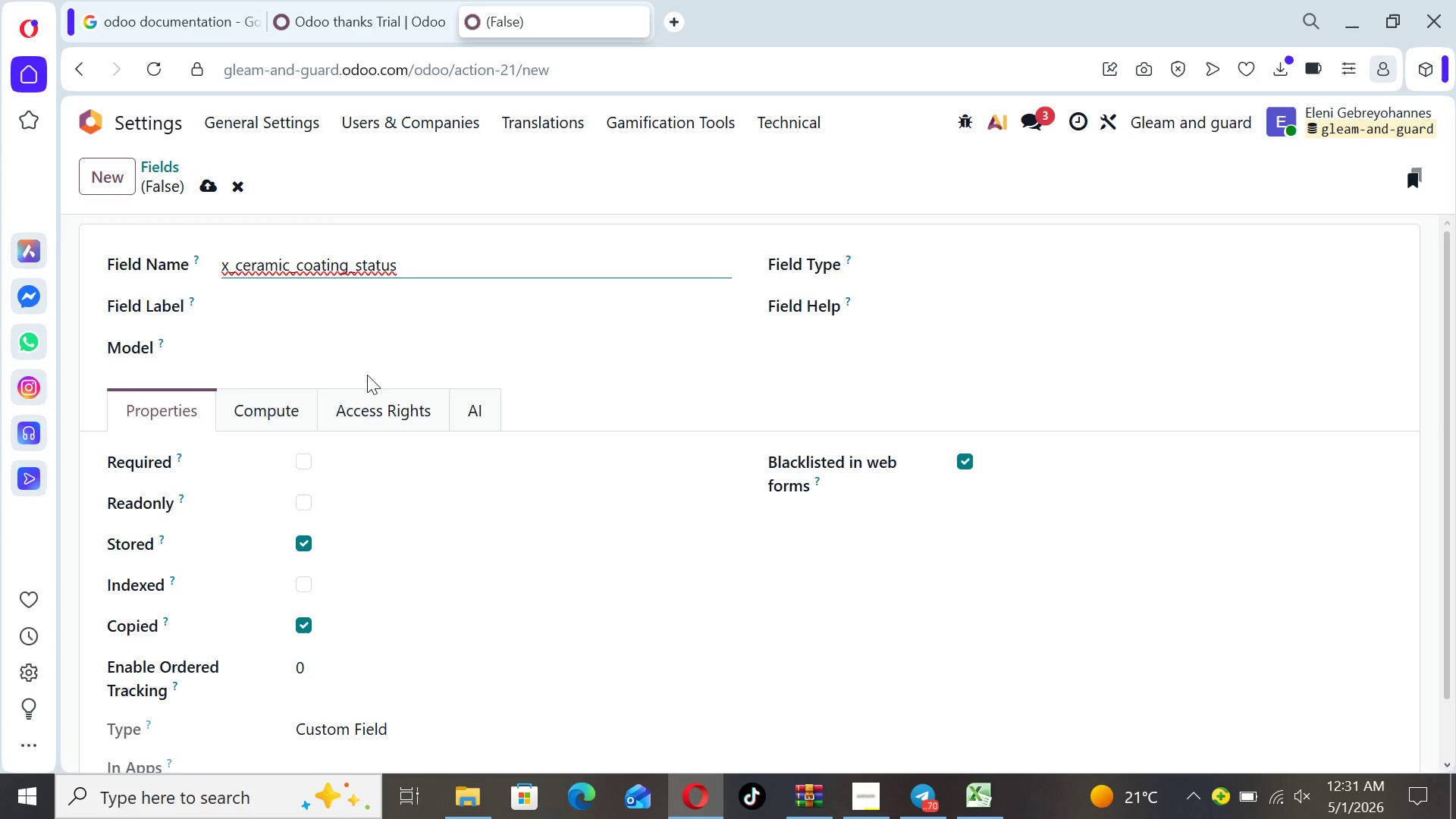 
left_click([270, 300])
 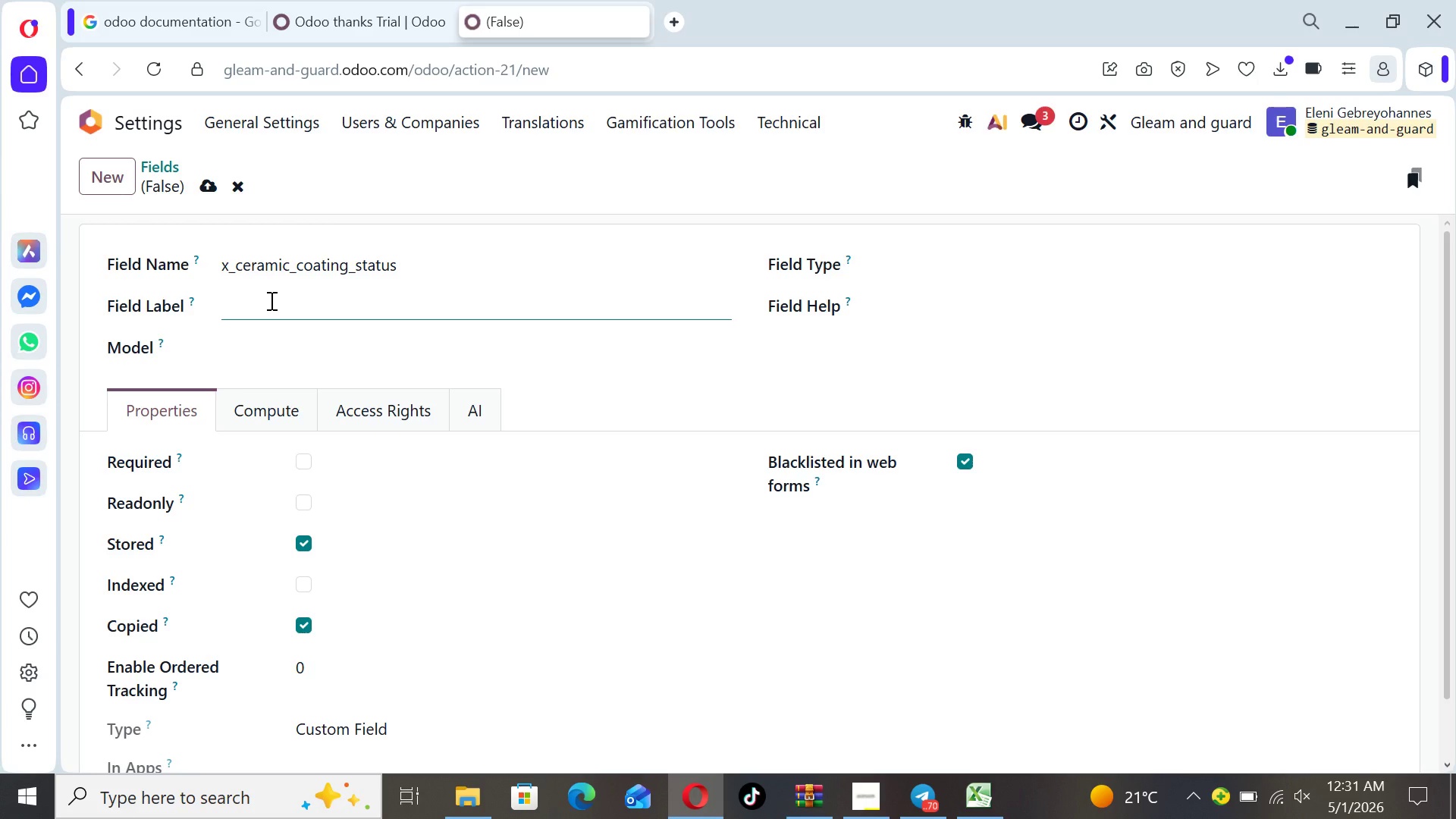 
type(Ceramic Coating Status)
 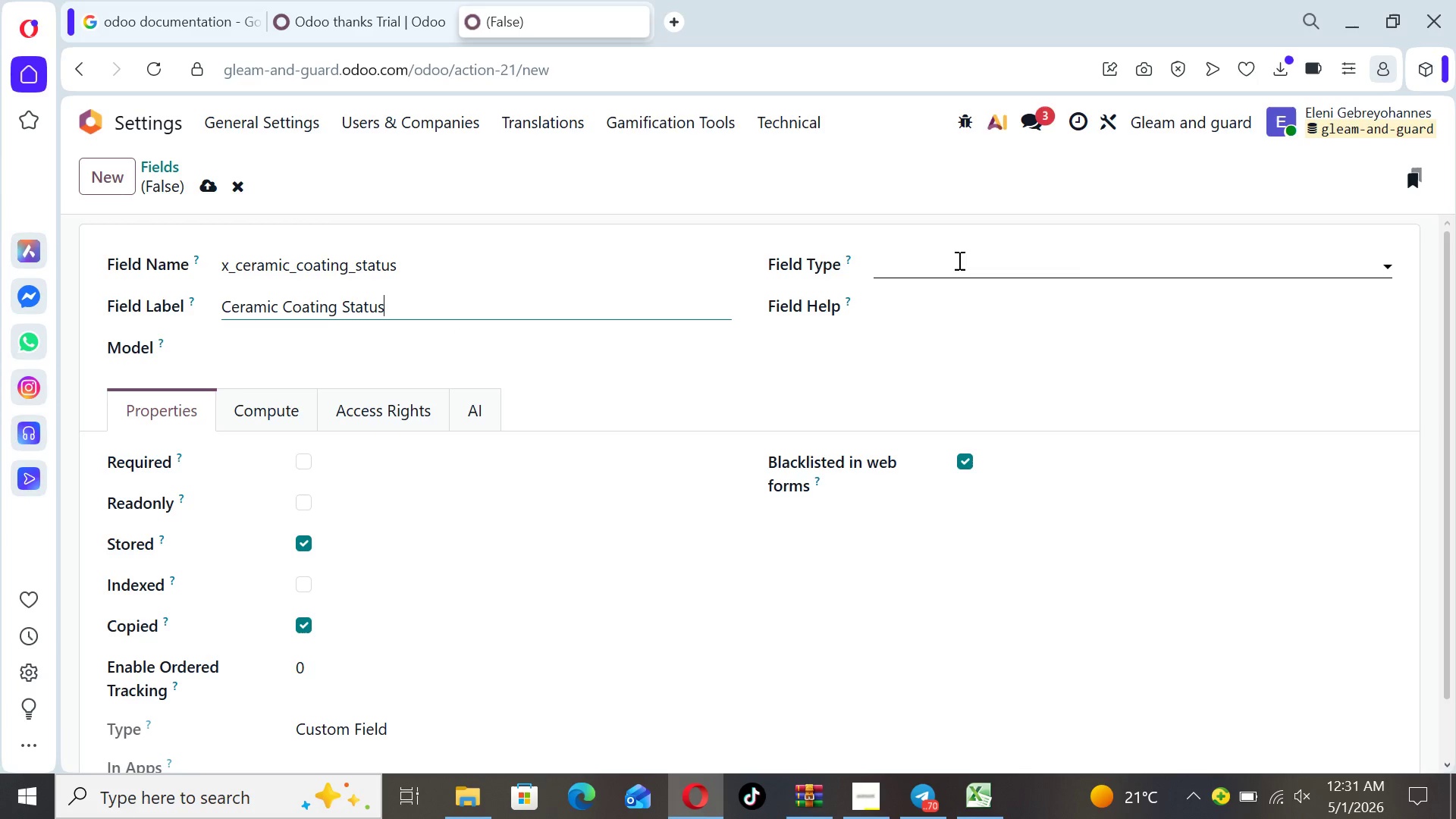 
left_click([959, 265])
 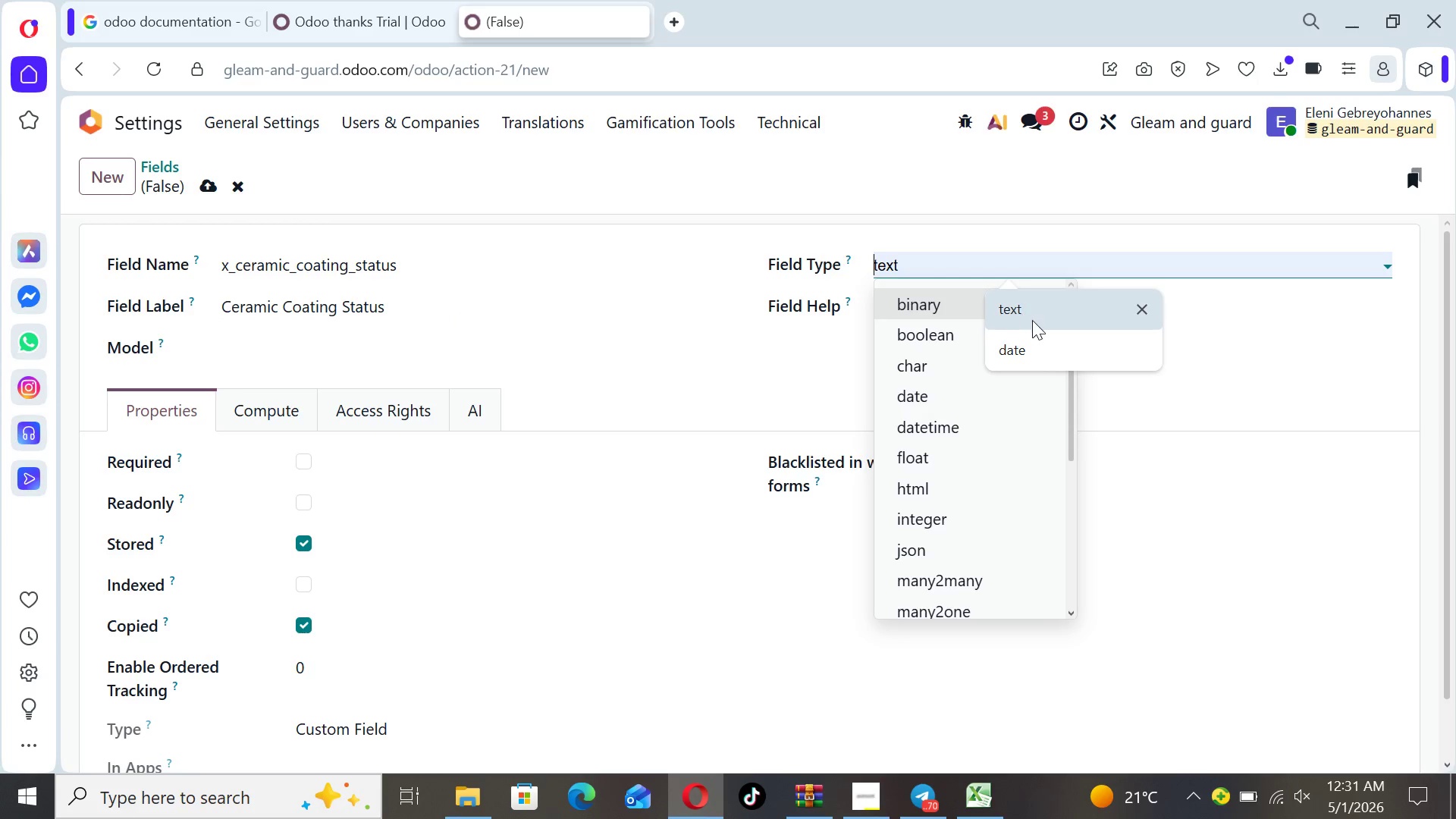 
left_click([1033, 322])
 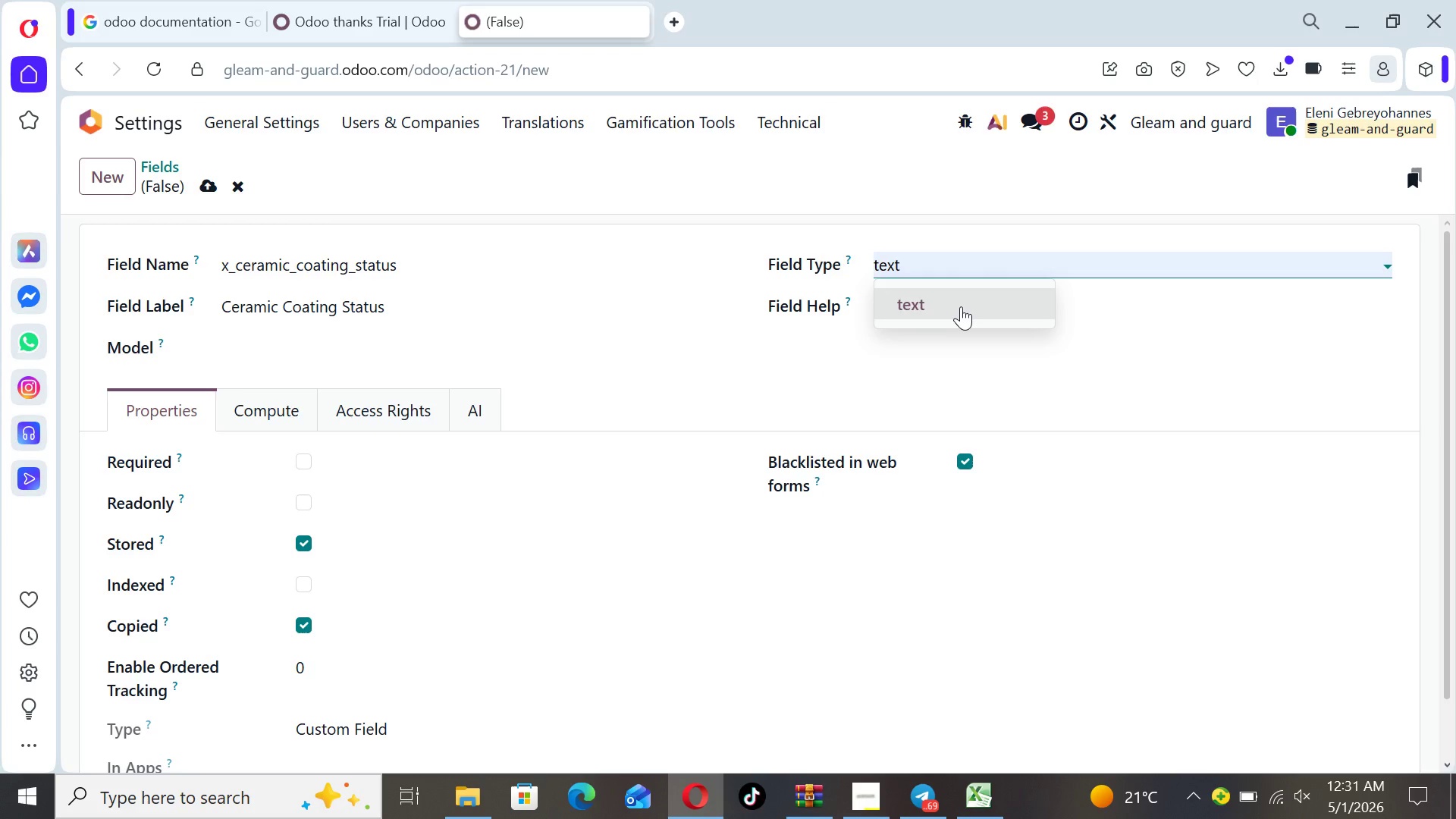 
left_click([958, 306])
 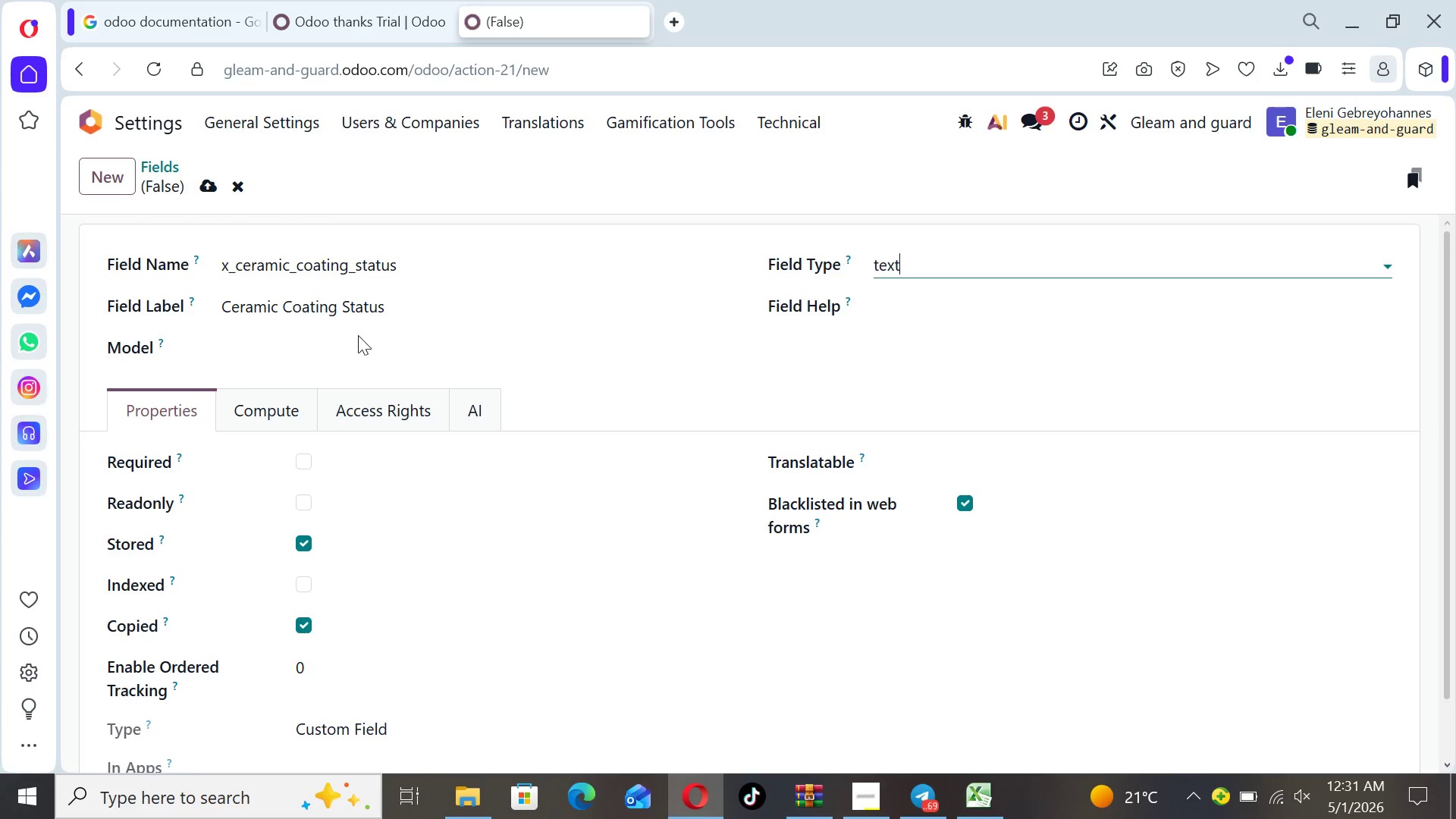 
left_click([316, 336])
 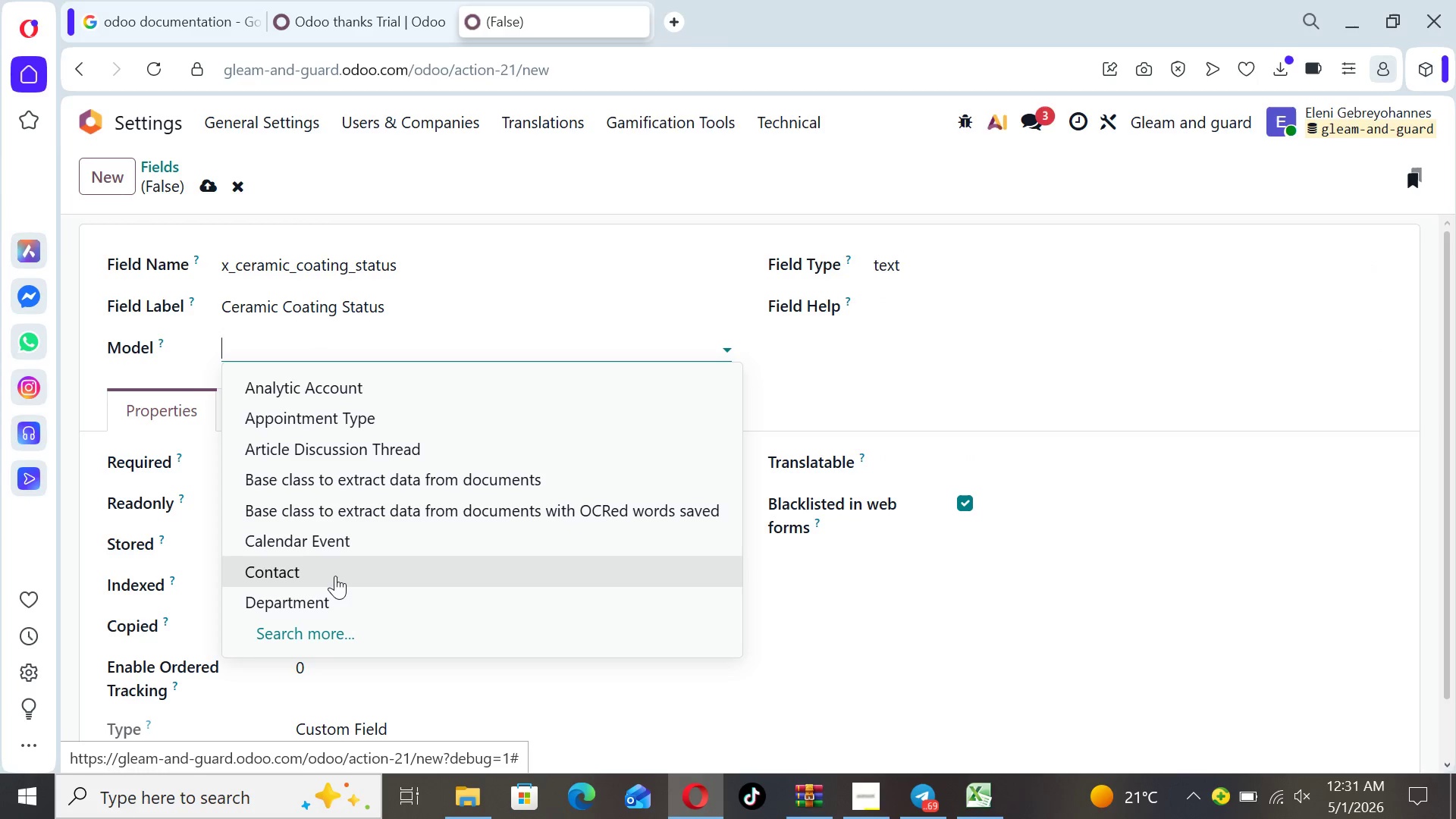 
left_click([335, 576])
 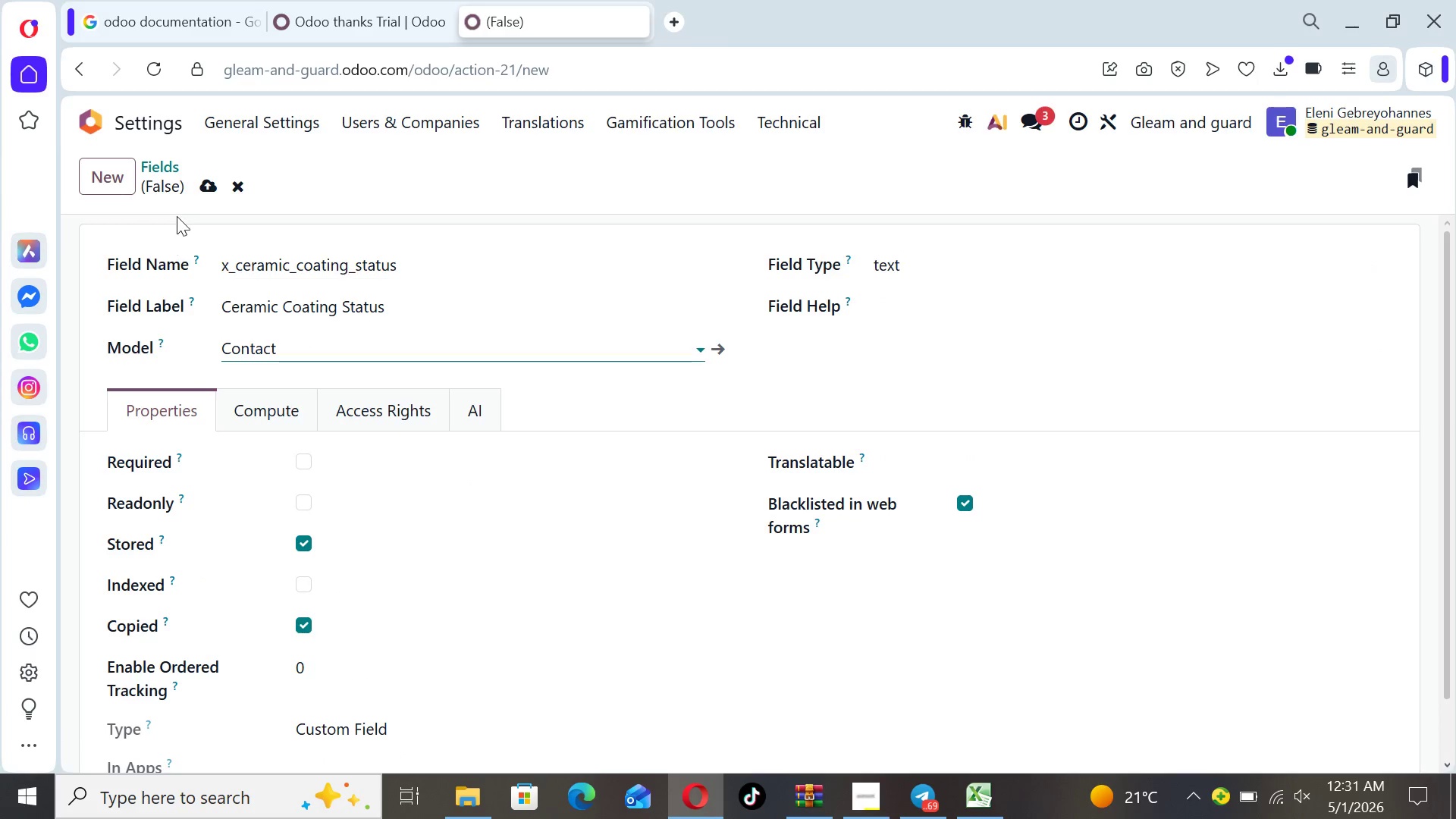 
left_click([202, 190])
 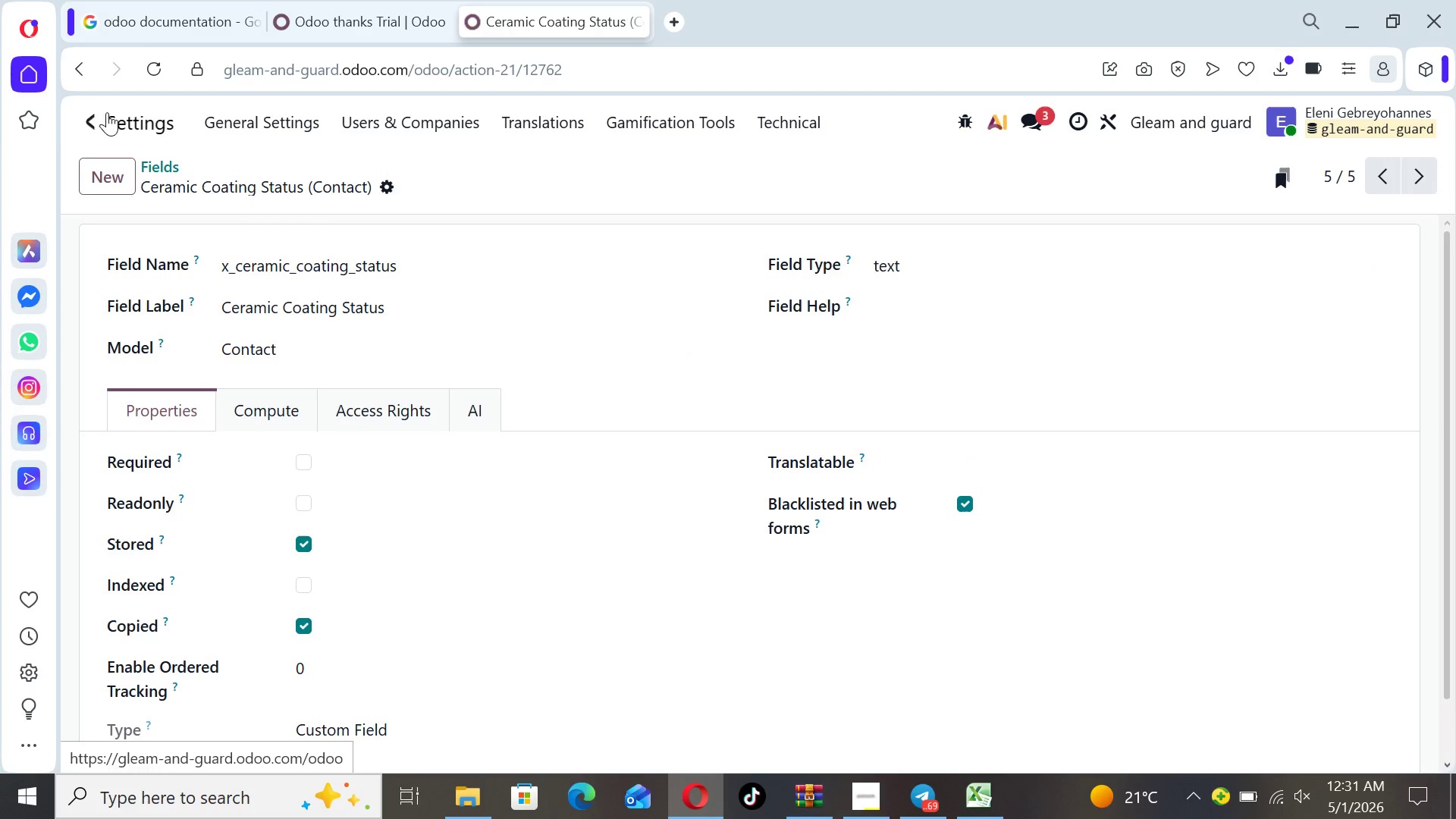 
left_click([90, 112])
 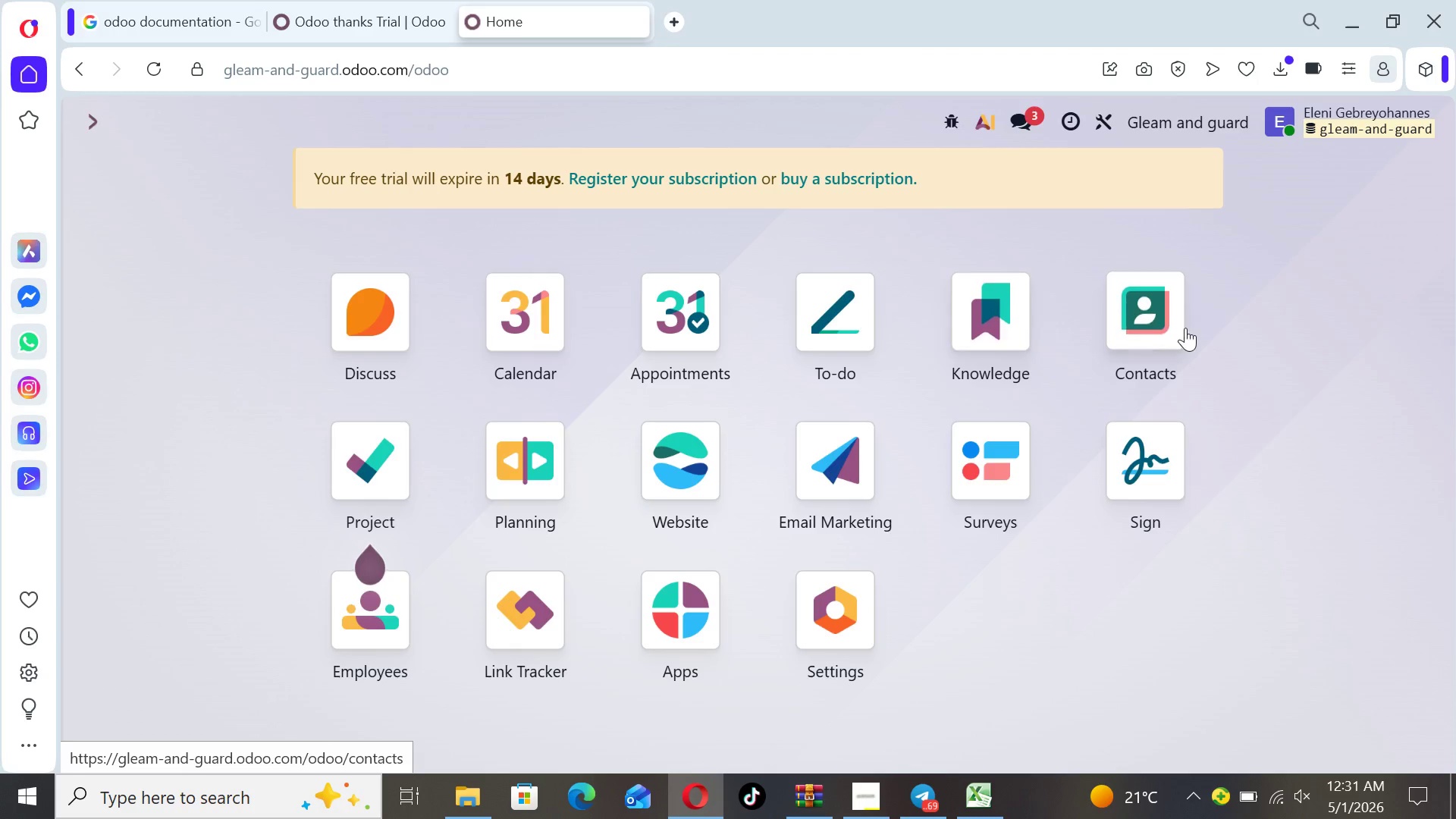 
left_click([1145, 320])
 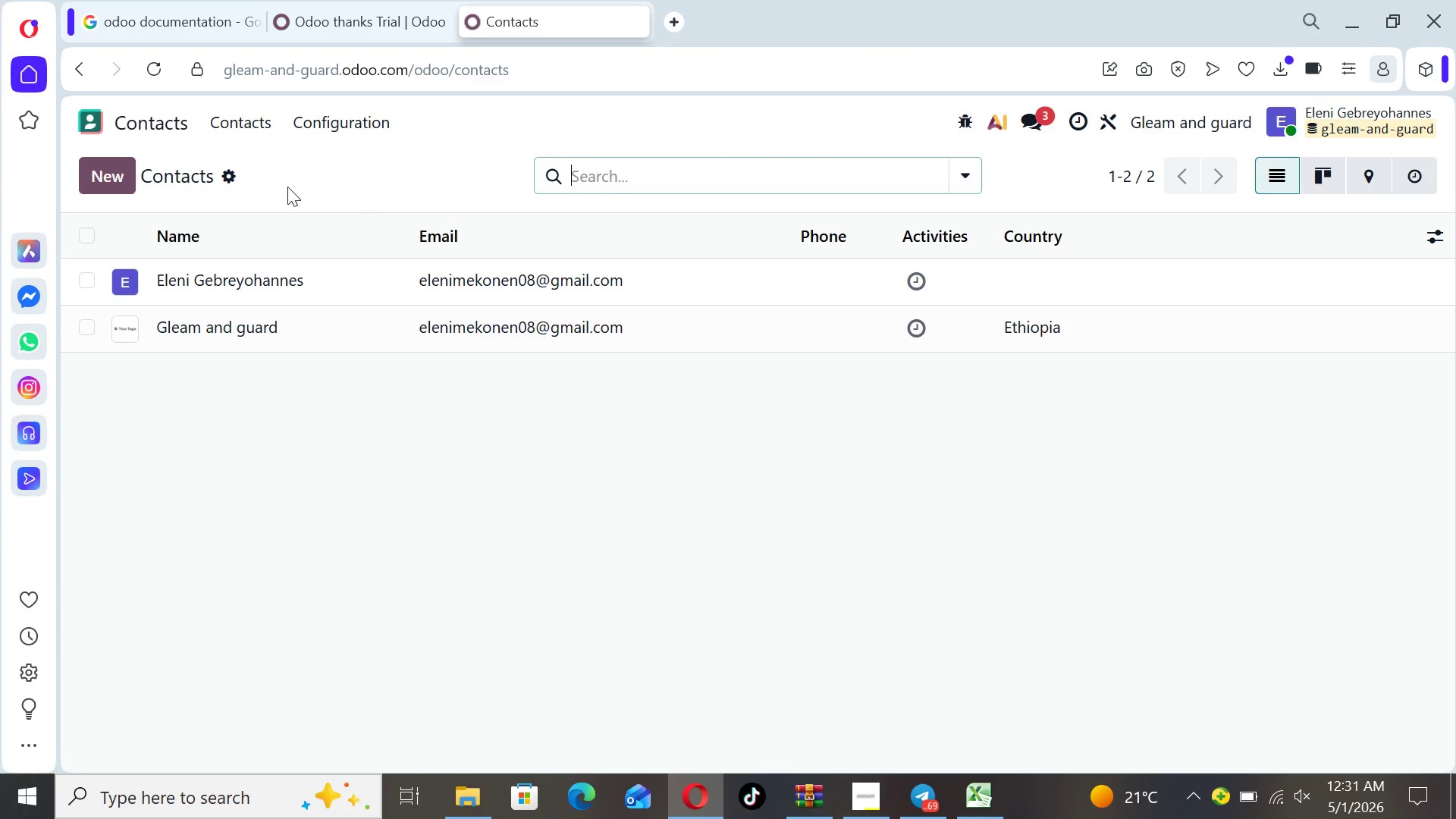 
left_click([234, 177])
 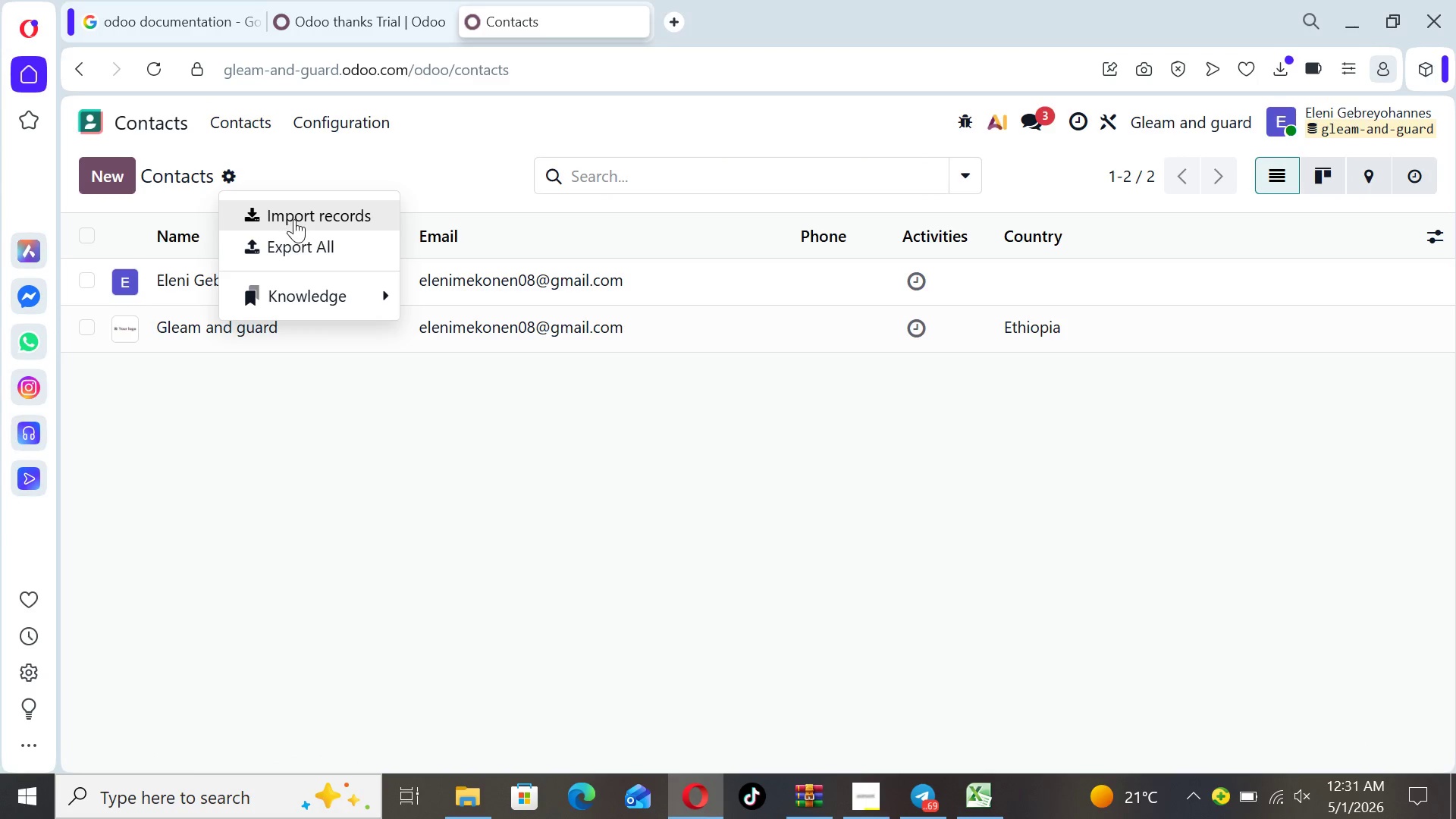 
left_click([294, 219])
 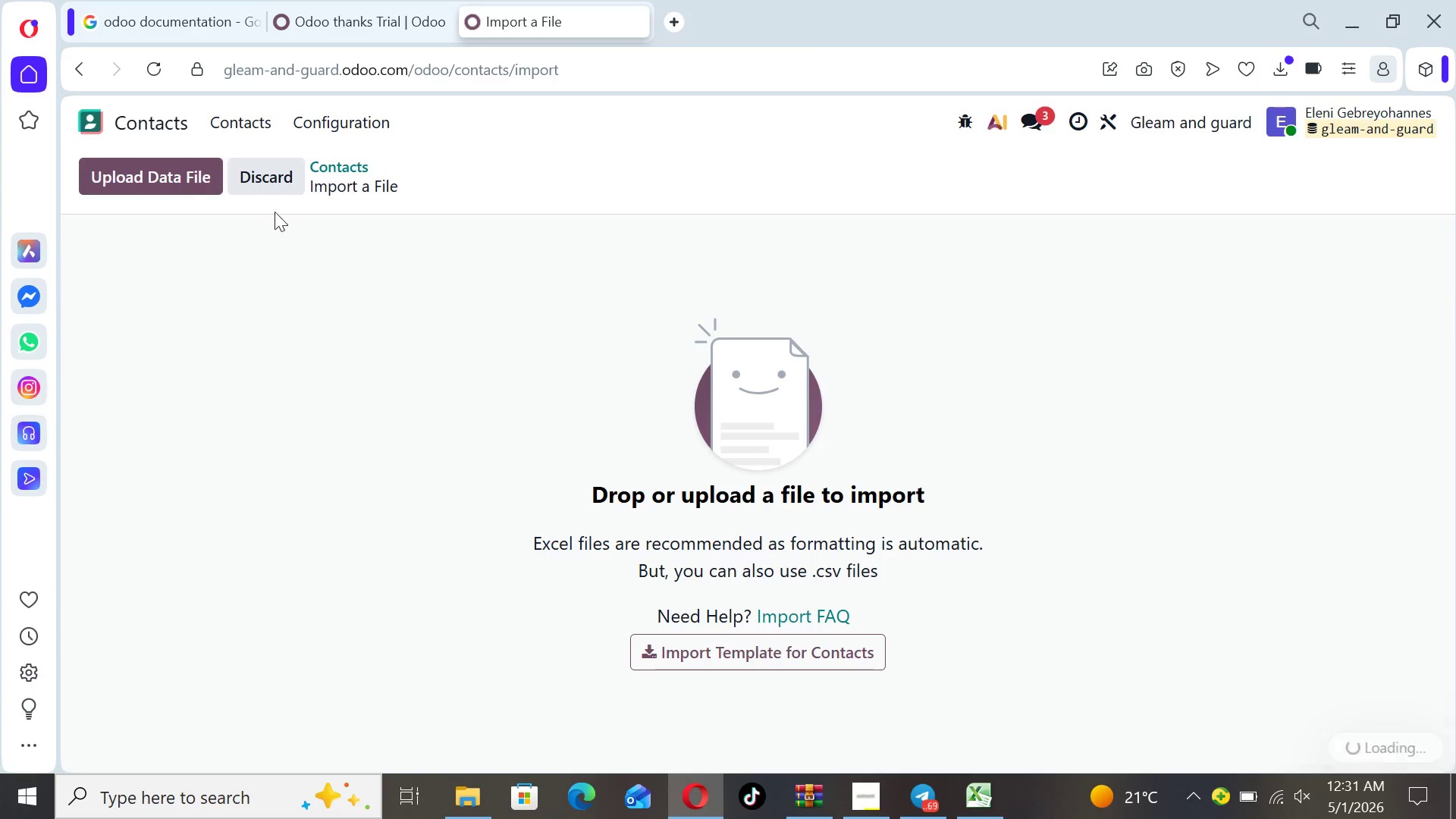 
left_click([175, 183])
 